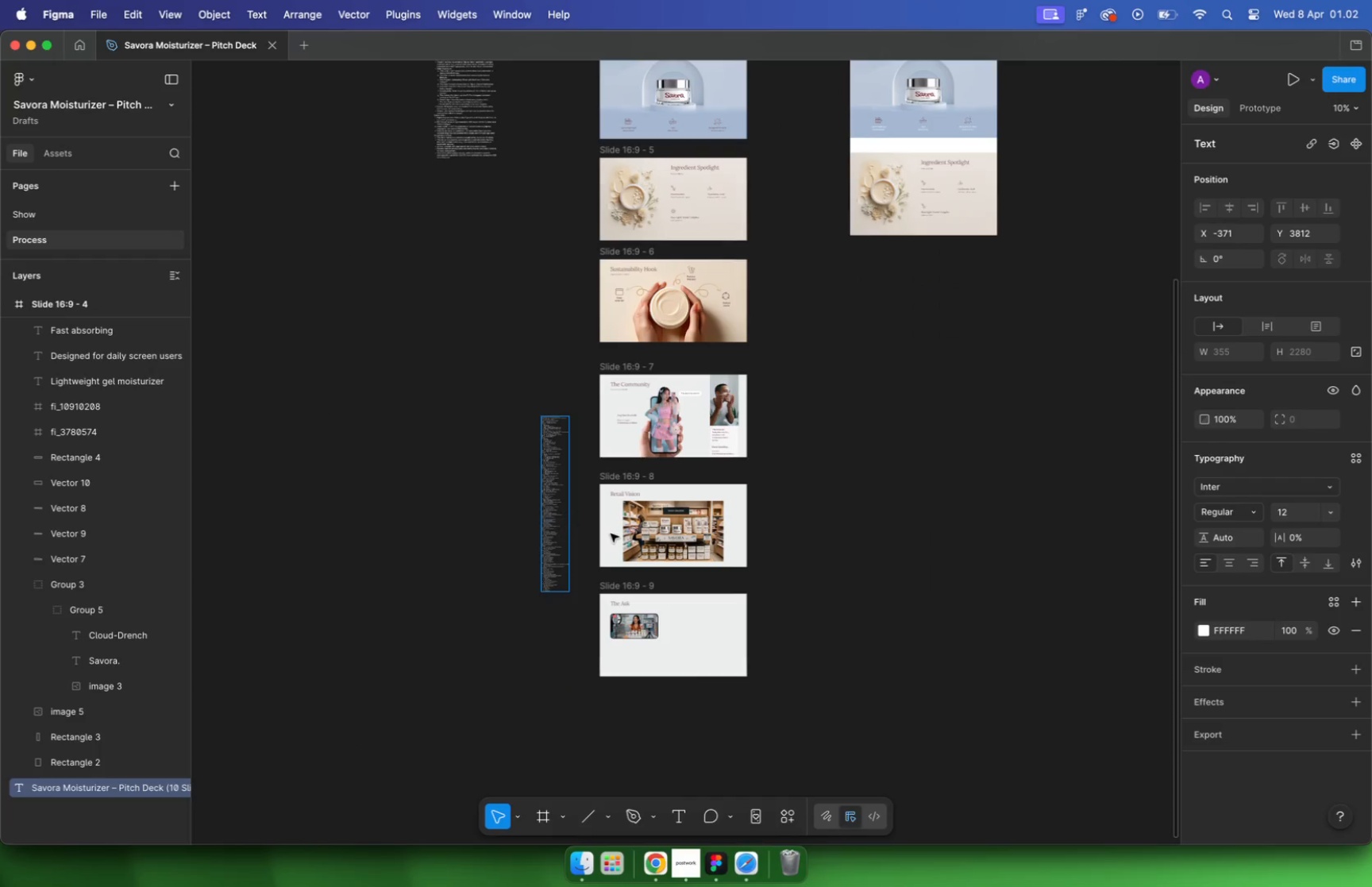 
left_click_drag(start_coordinate=[646, 466], to_coordinate=[743, 705])
 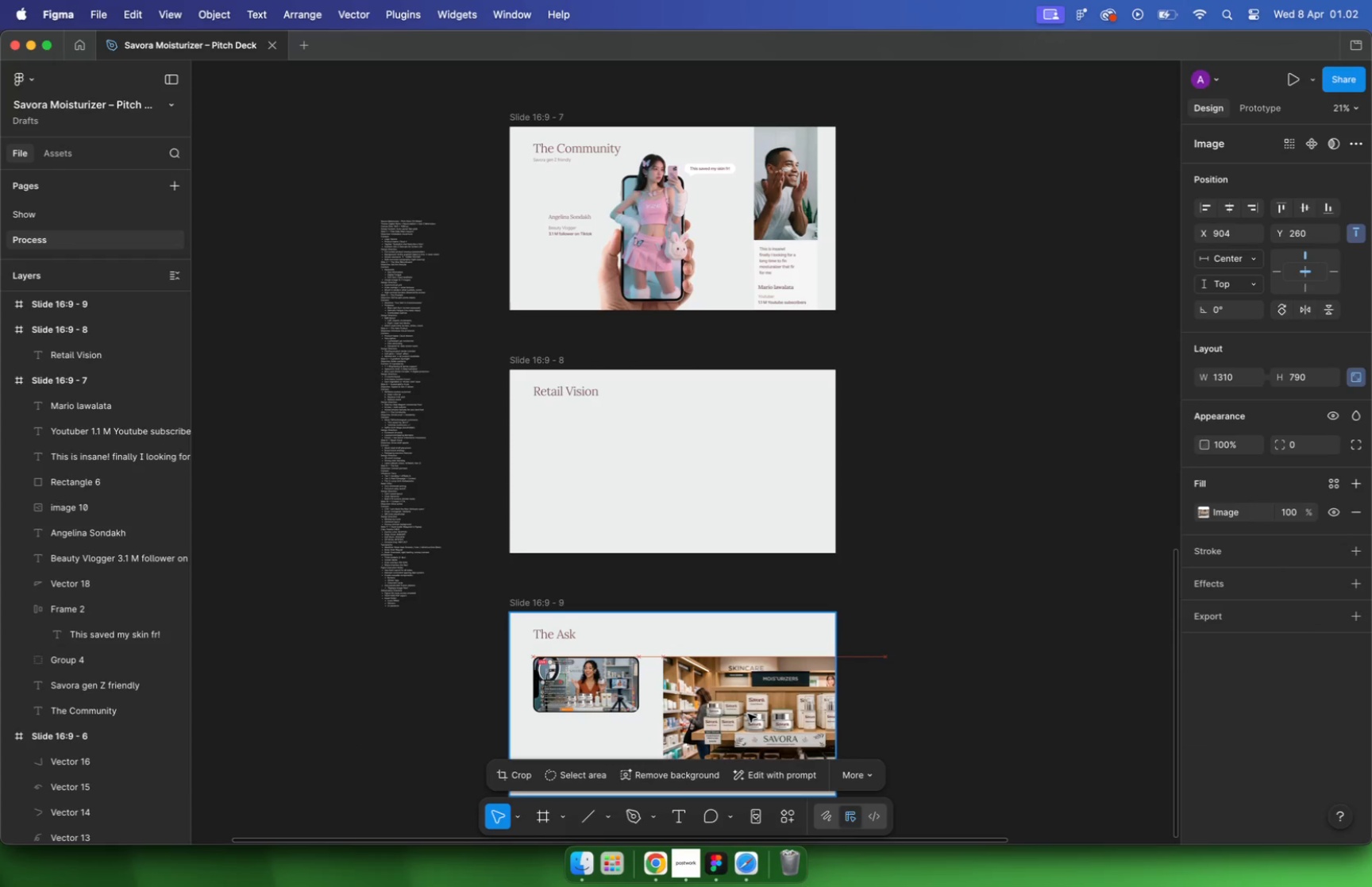 
hold_key(key=OptionLeft, duration=0.78)
 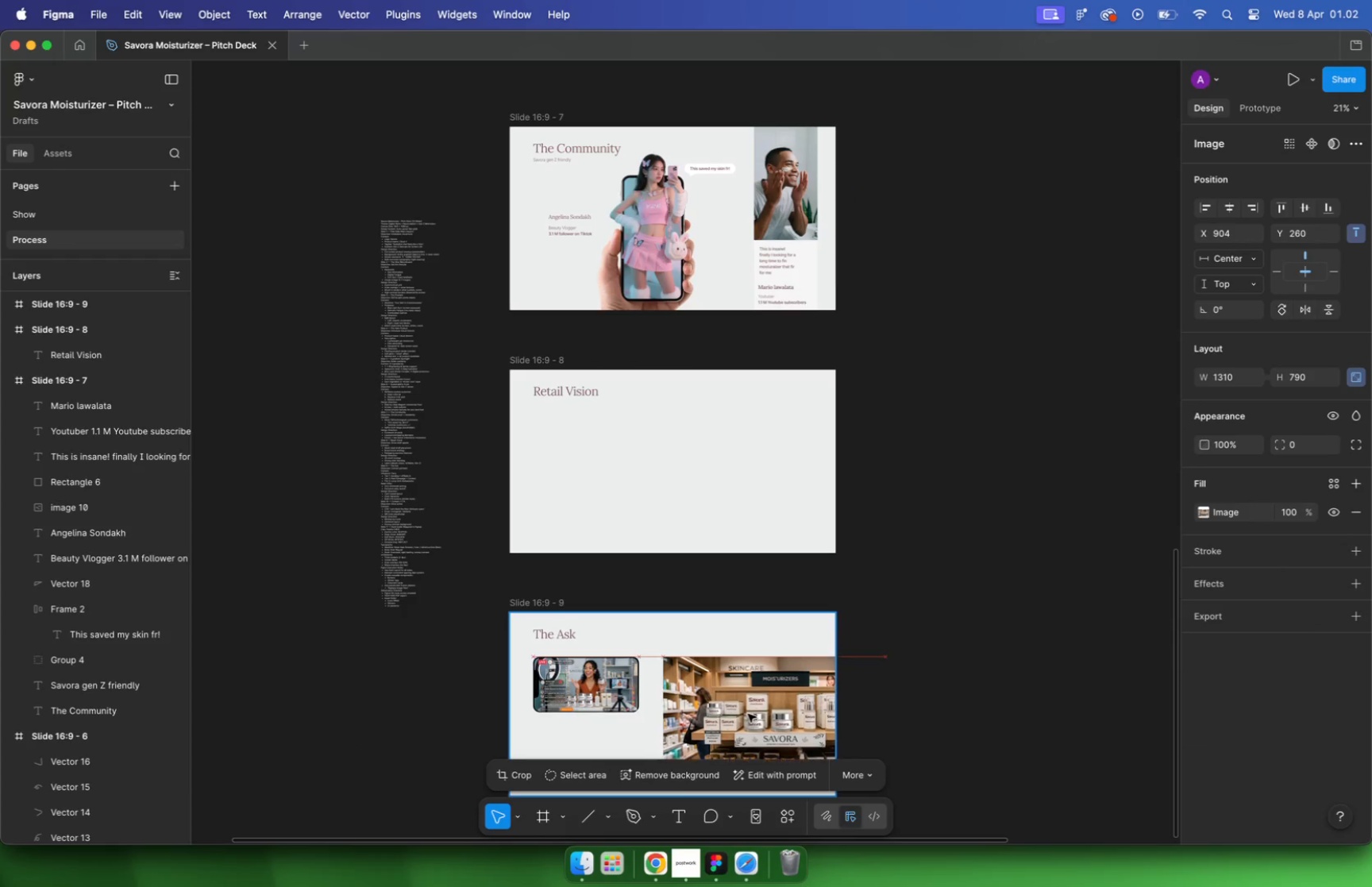 
hold_key(key=CommandLeft, duration=0.37)
hold_key(key=CommandLeft, duration=0.37)
scroll: coordinate [792, 695], scroll_direction: up, amount: 6.0
 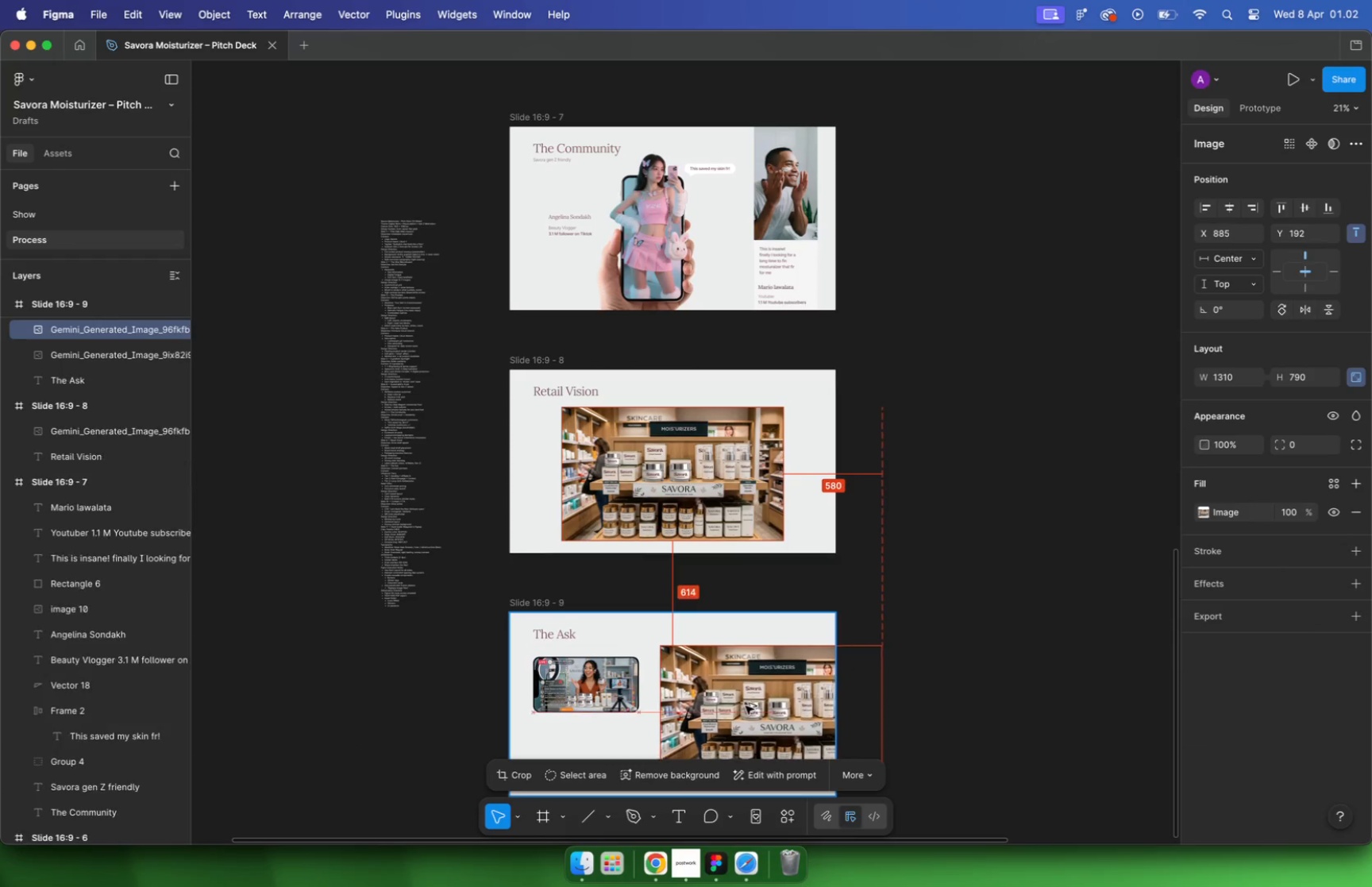 
left_click_drag(start_coordinate=[908, 687], to_coordinate=[832, 690])
 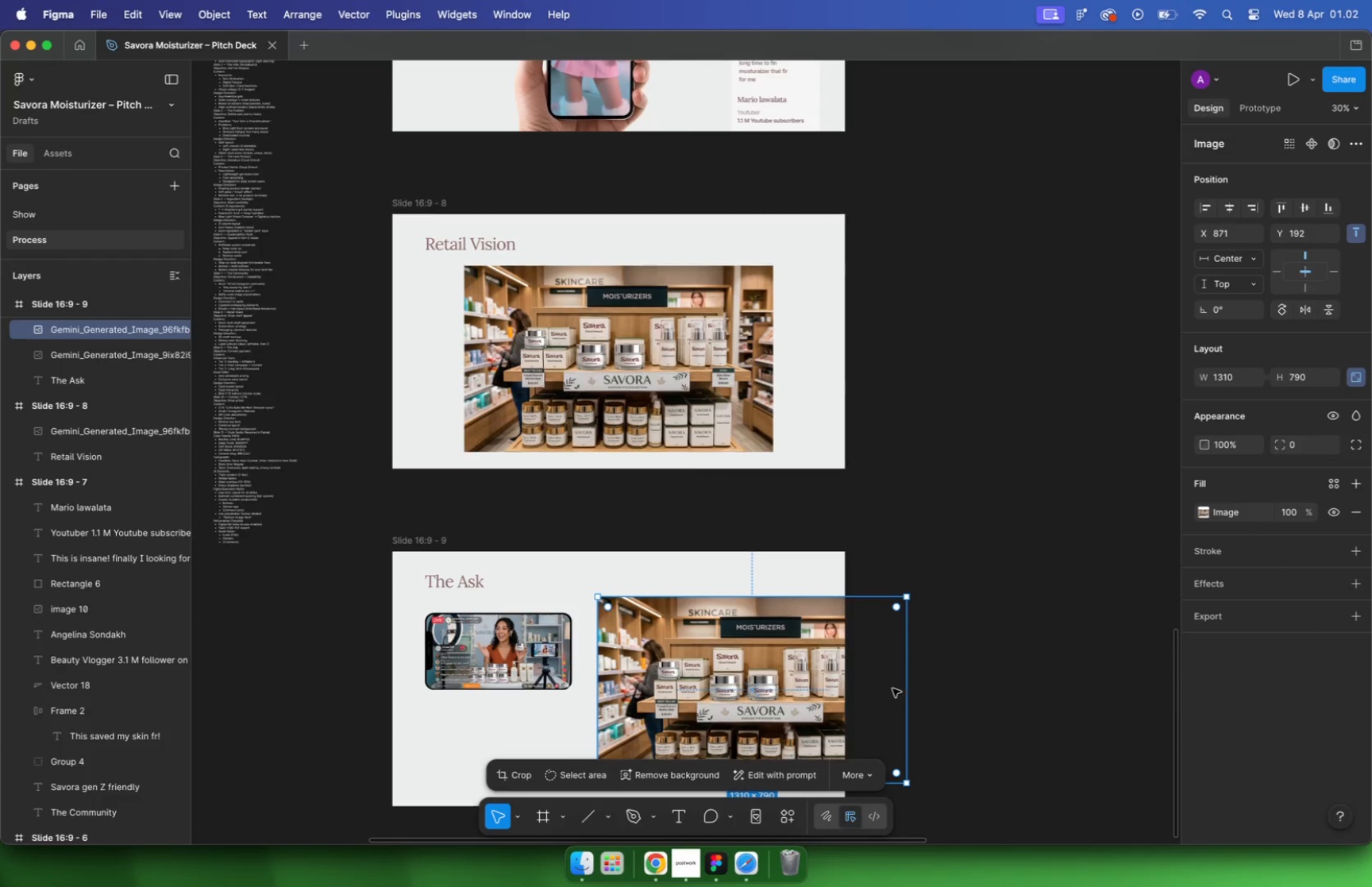 
hold_key(key=CommandLeft, duration=0.46)
 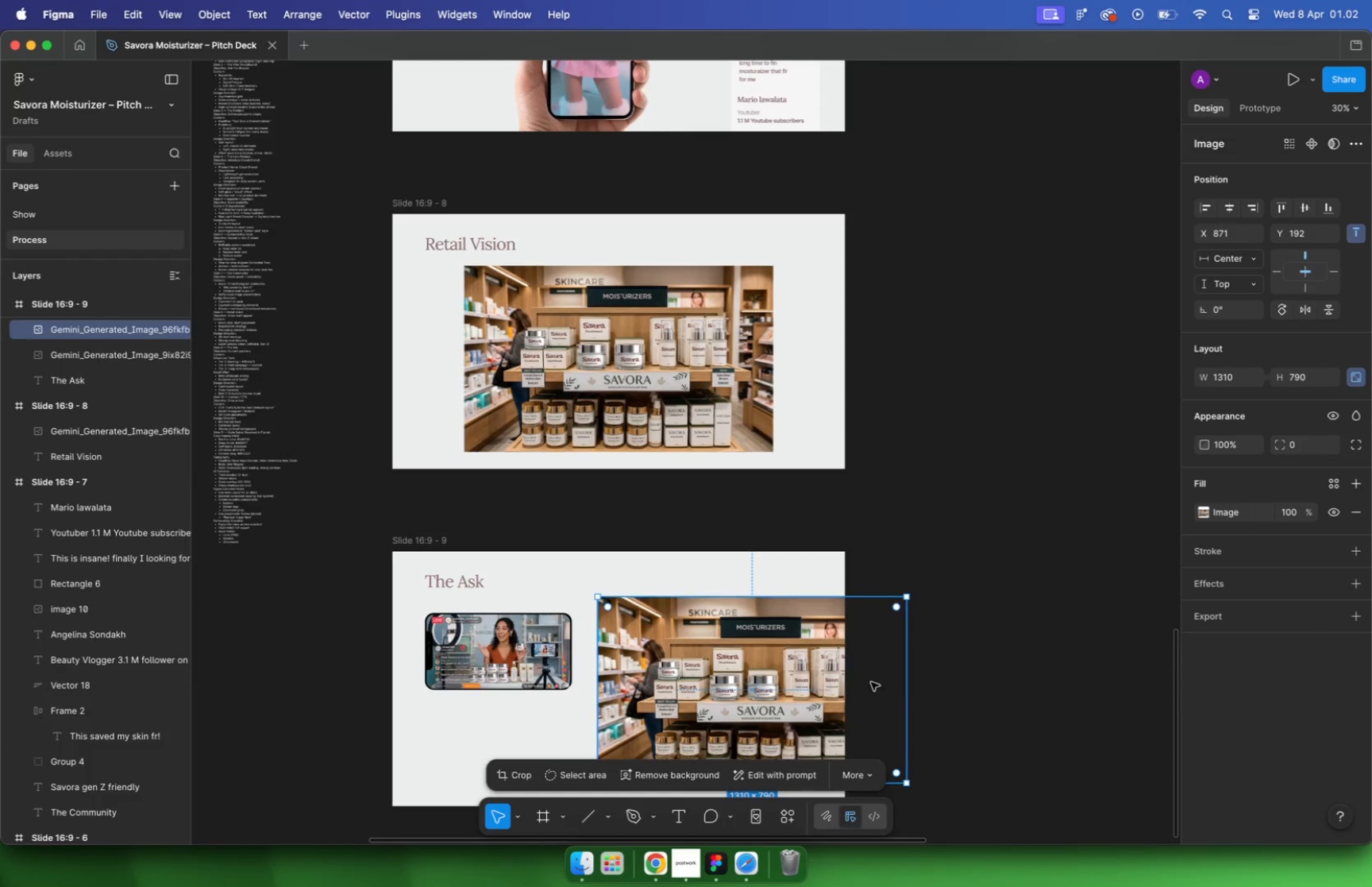 
left_click_drag(start_coordinate=[780, 690], to_coordinate=[651, 671])
 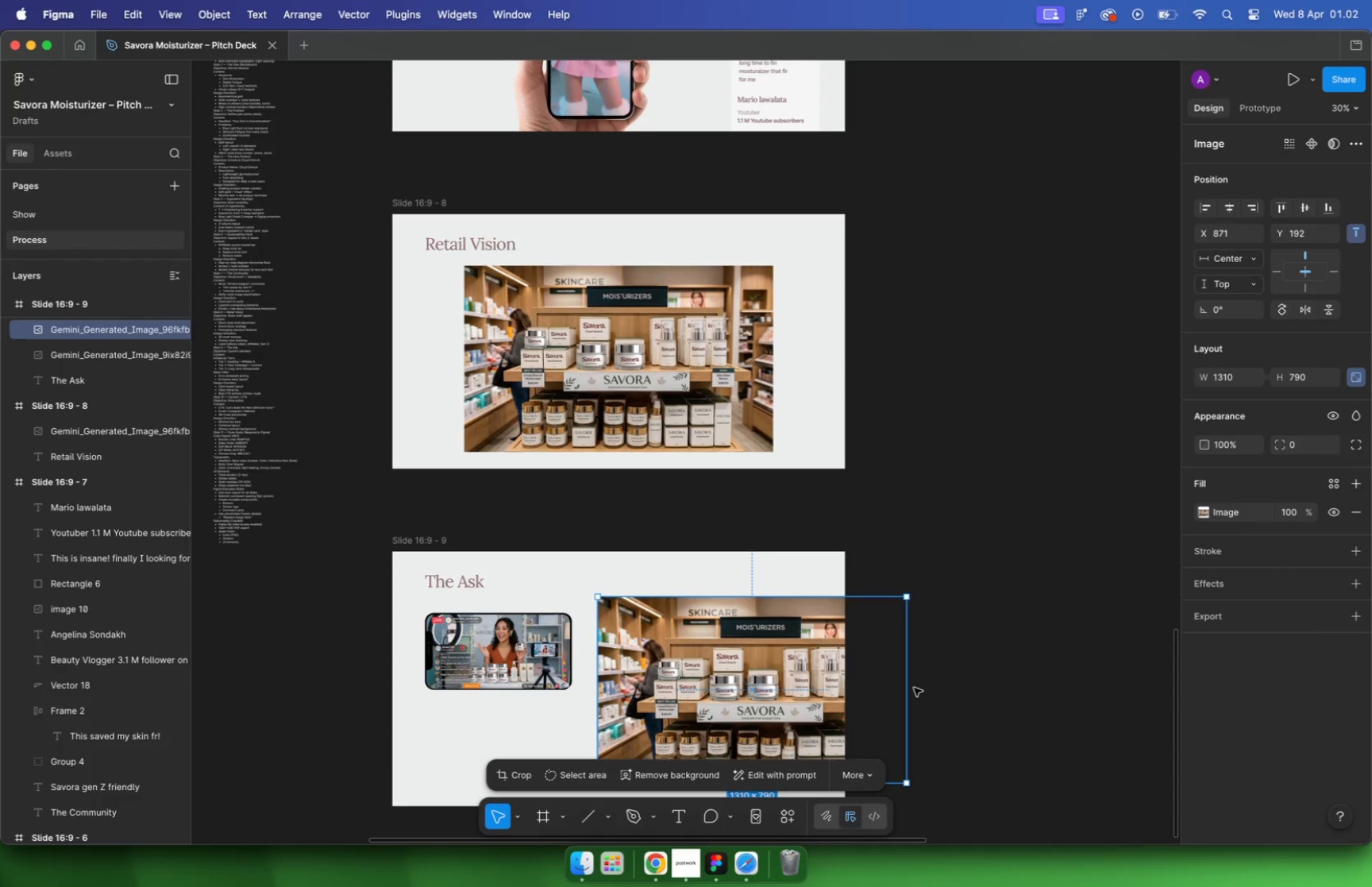 
hold_key(key=CommandLeft, duration=2.38)
scroll: coordinate [686, 691], scroll_direction: up, amount: 10.0
 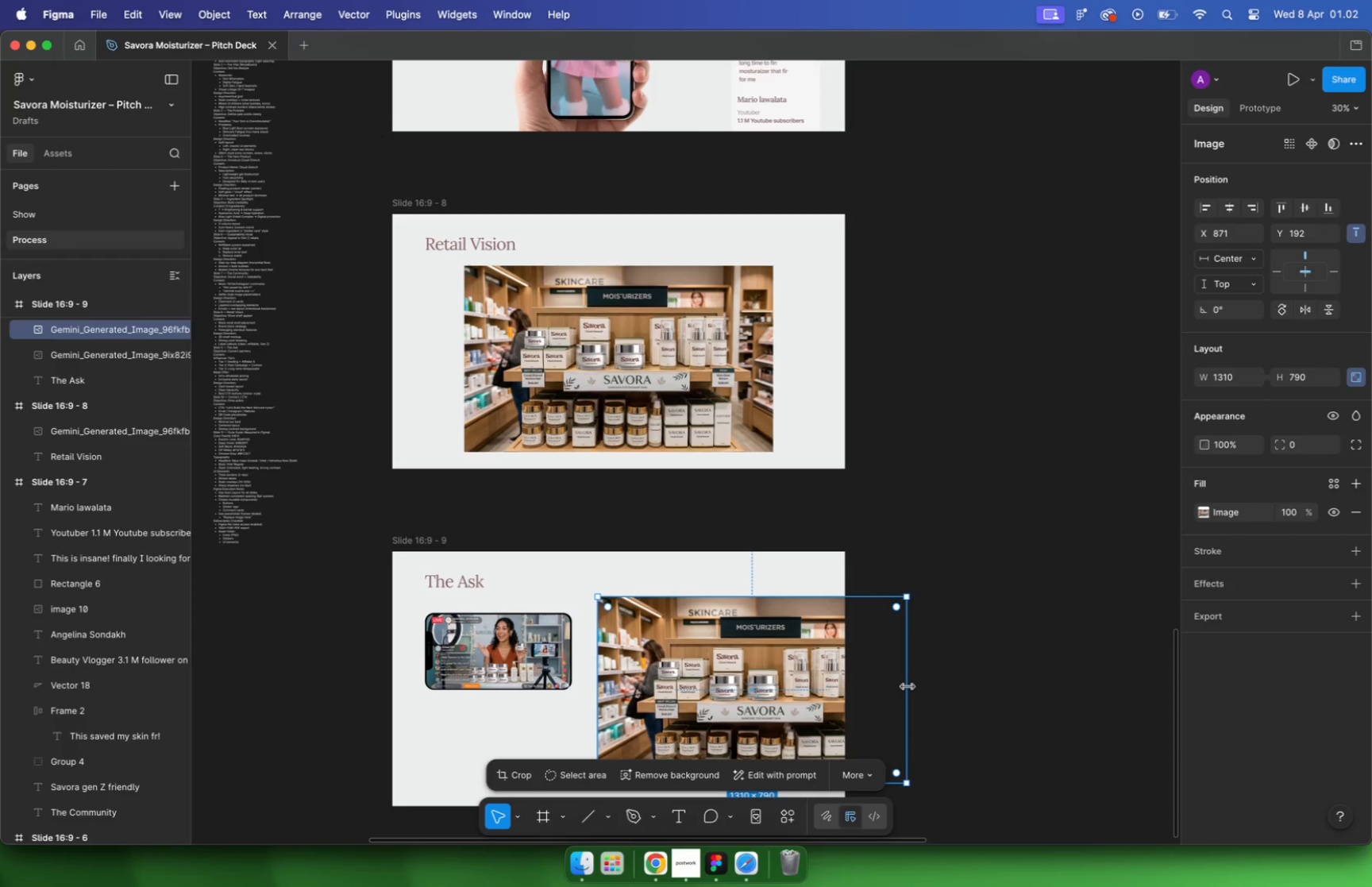 
left_click_drag(start_coordinate=[722, 658], to_coordinate=[826, 658])
 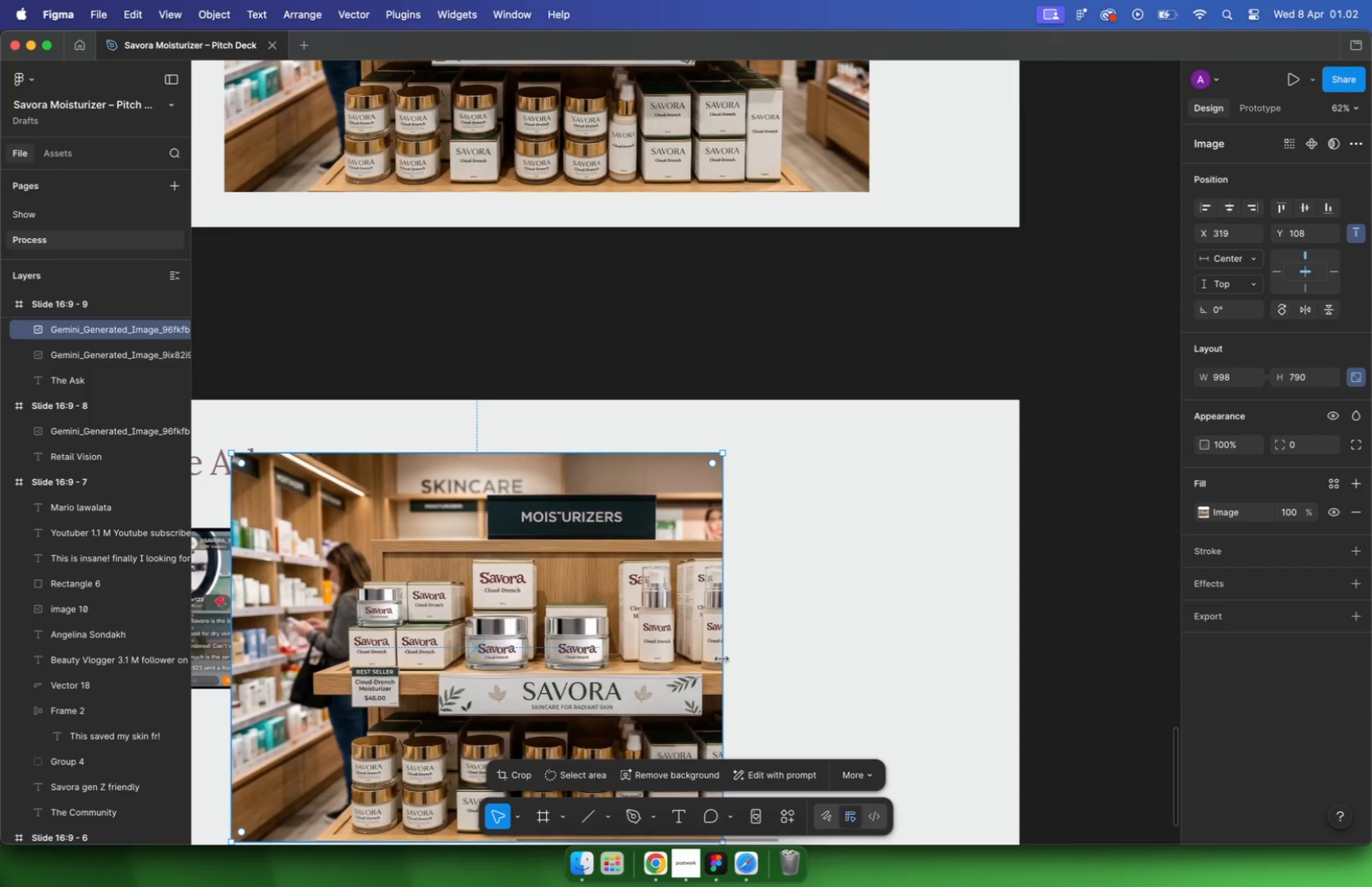 
hold_key(key=CommandLeft, duration=1.63)
scroll: coordinate [630, 548], scroll_direction: down, amount: 5.0
 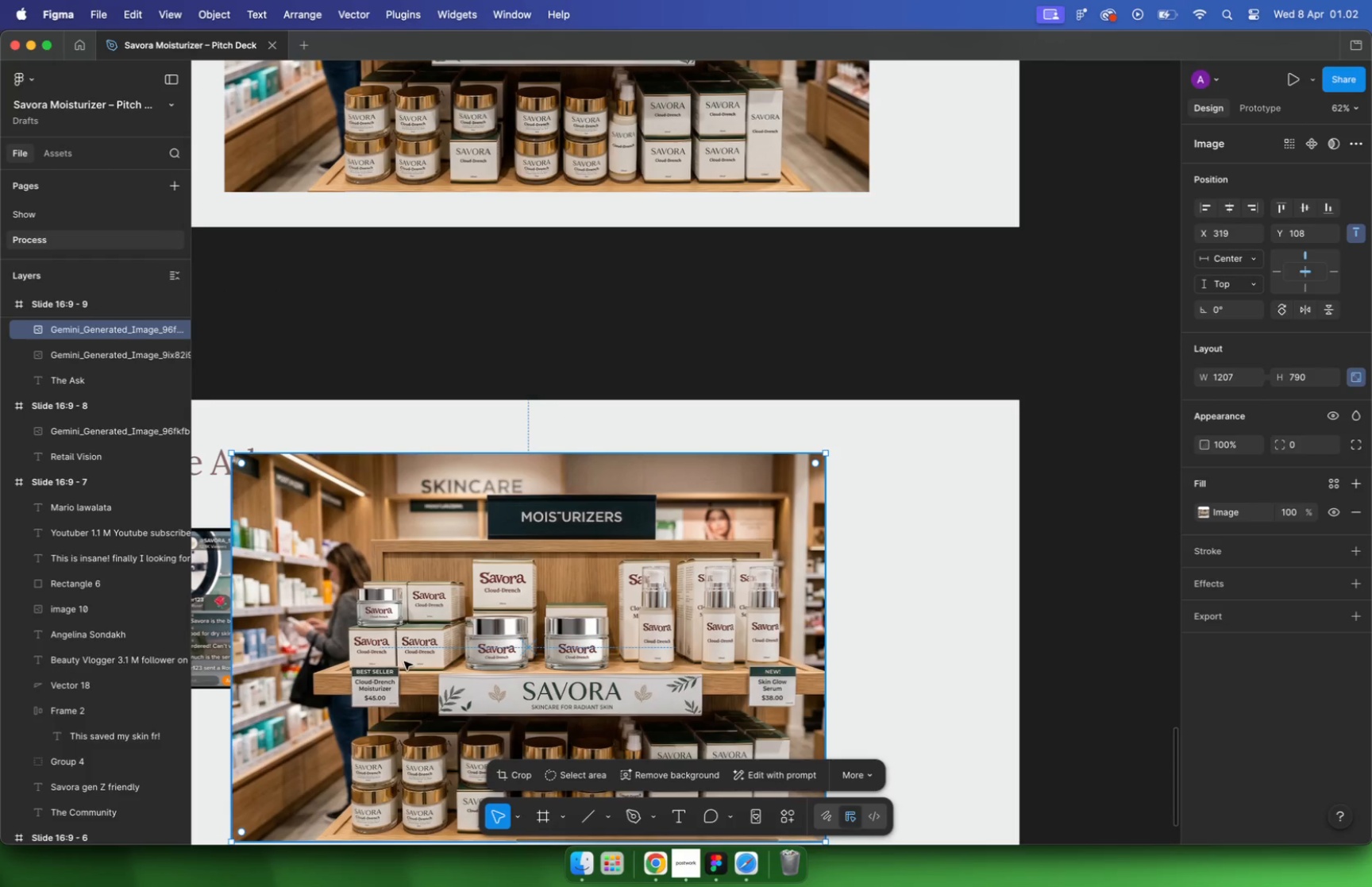 
hold_key(key=CommandLeft, duration=1.83)
left_click_drag(start_coordinate=[369, 625], to_coordinate=[424, 623])
 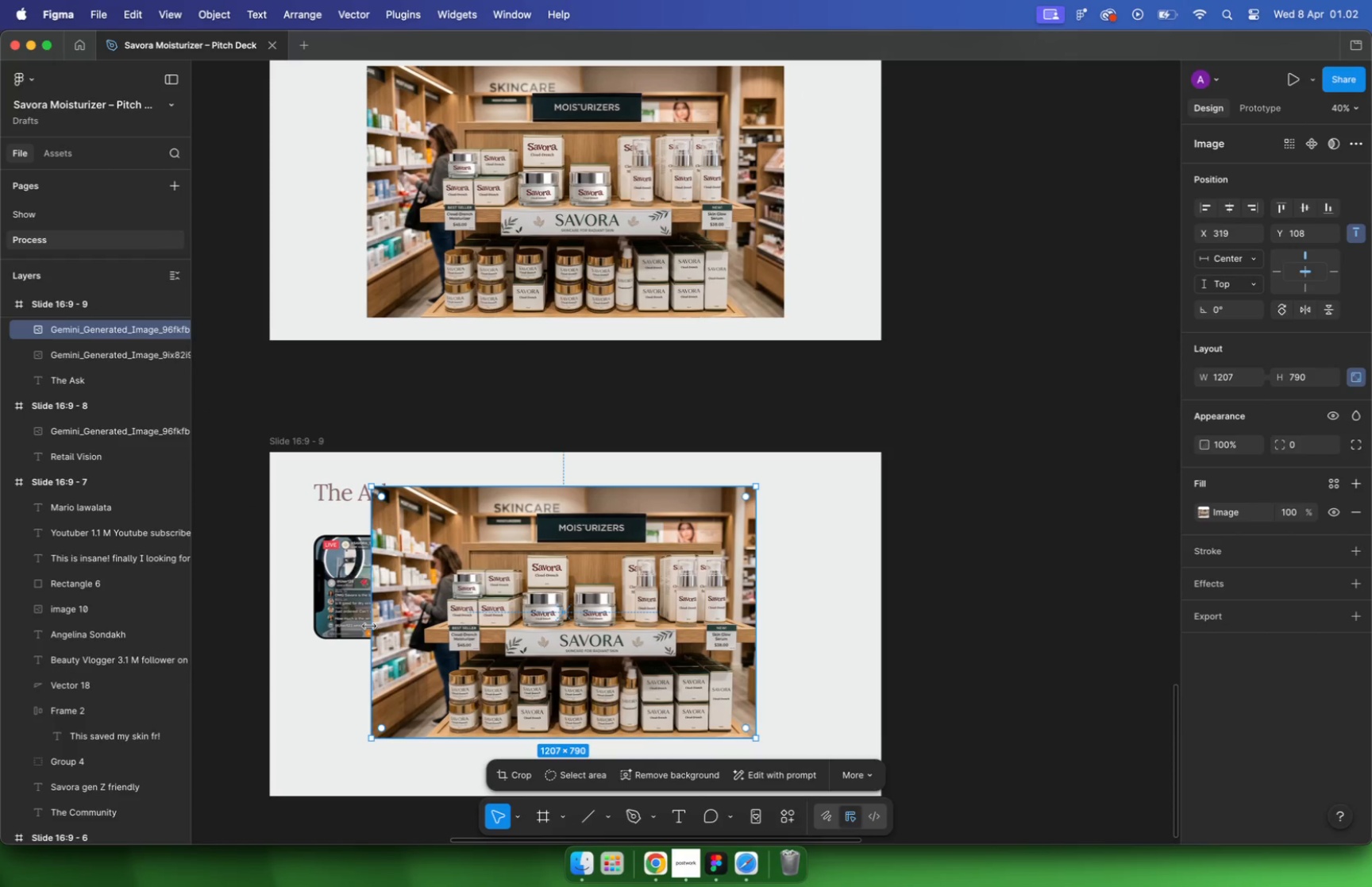 
hold_key(key=CommandLeft, duration=1.99)
left_click_drag(start_coordinate=[635, 482], to_coordinate=[638, 513])
 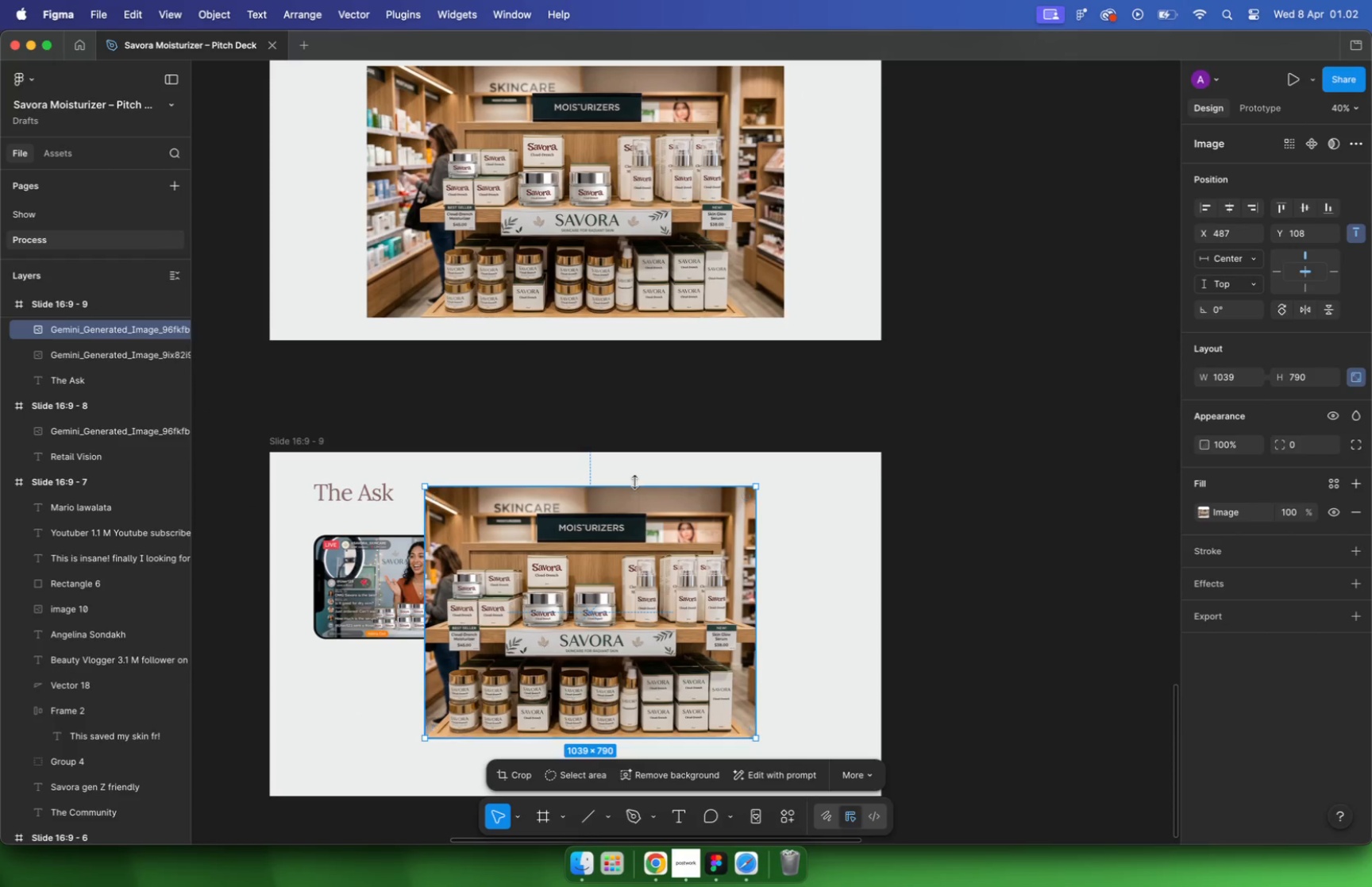 
key(Meta+CommandLeft)
 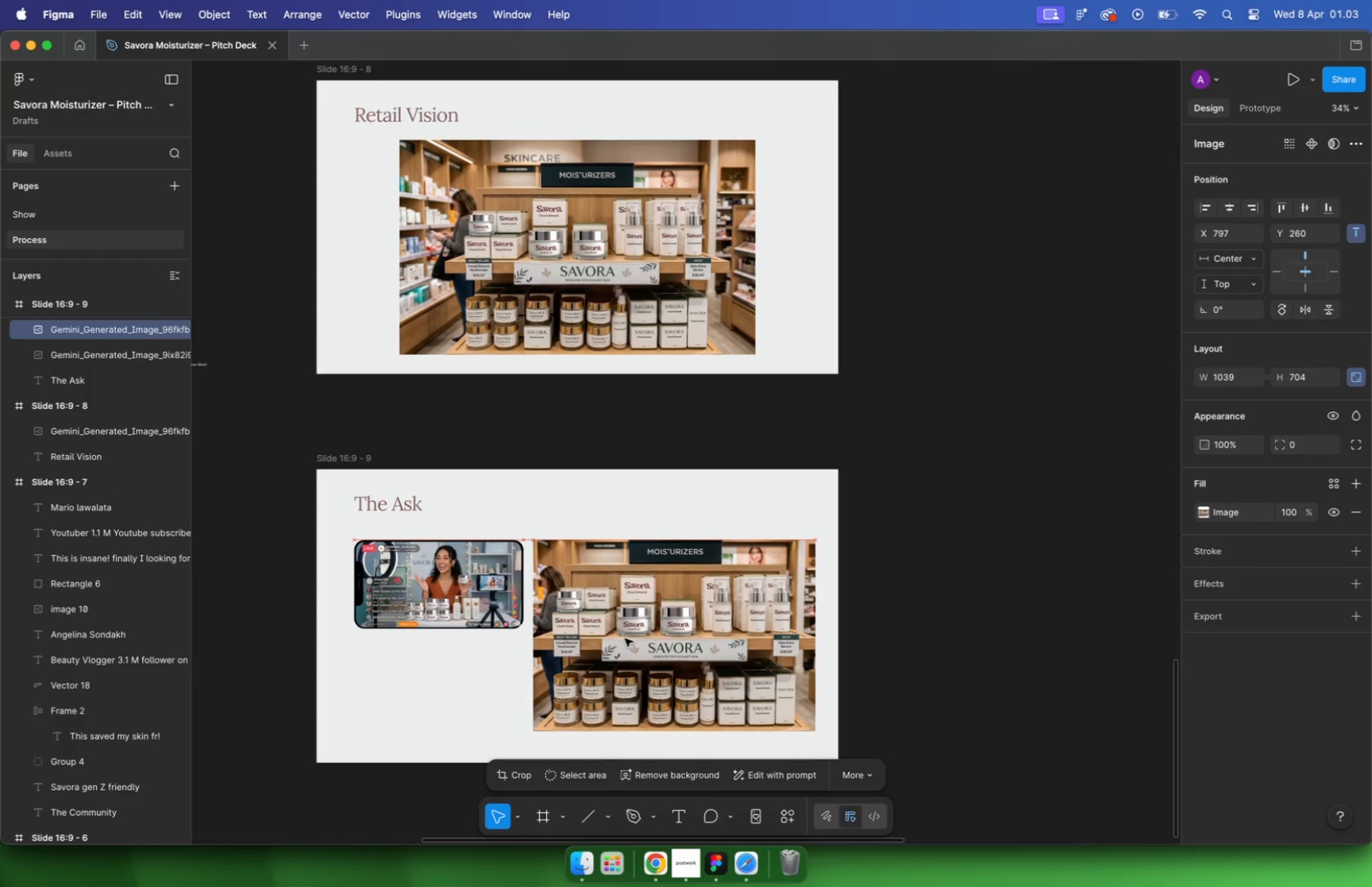 
left_click_drag(start_coordinate=[540, 618], to_coordinate=[623, 638])
 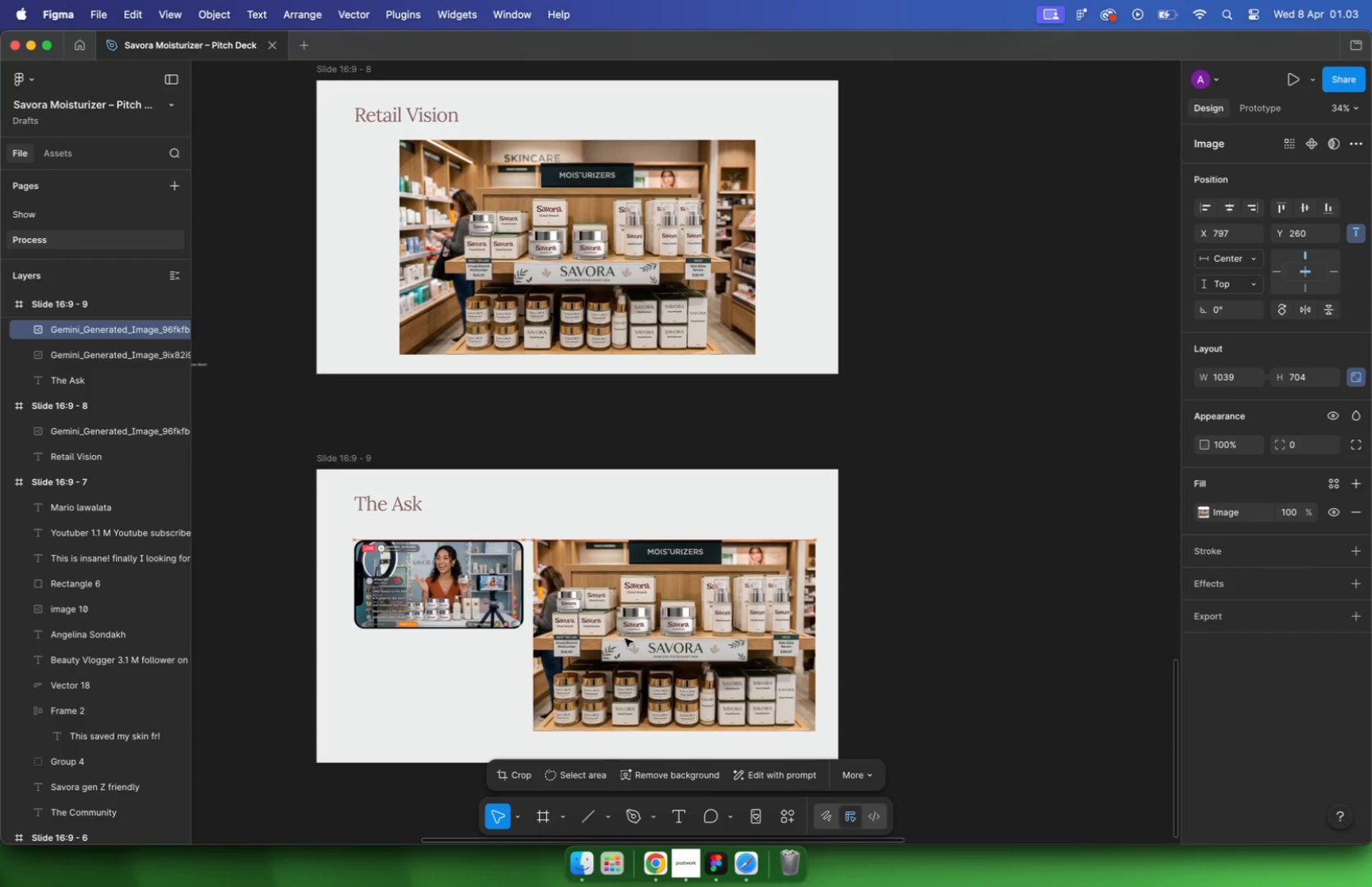 
scroll: coordinate [585, 568], scroll_direction: down, amount: 2.0
 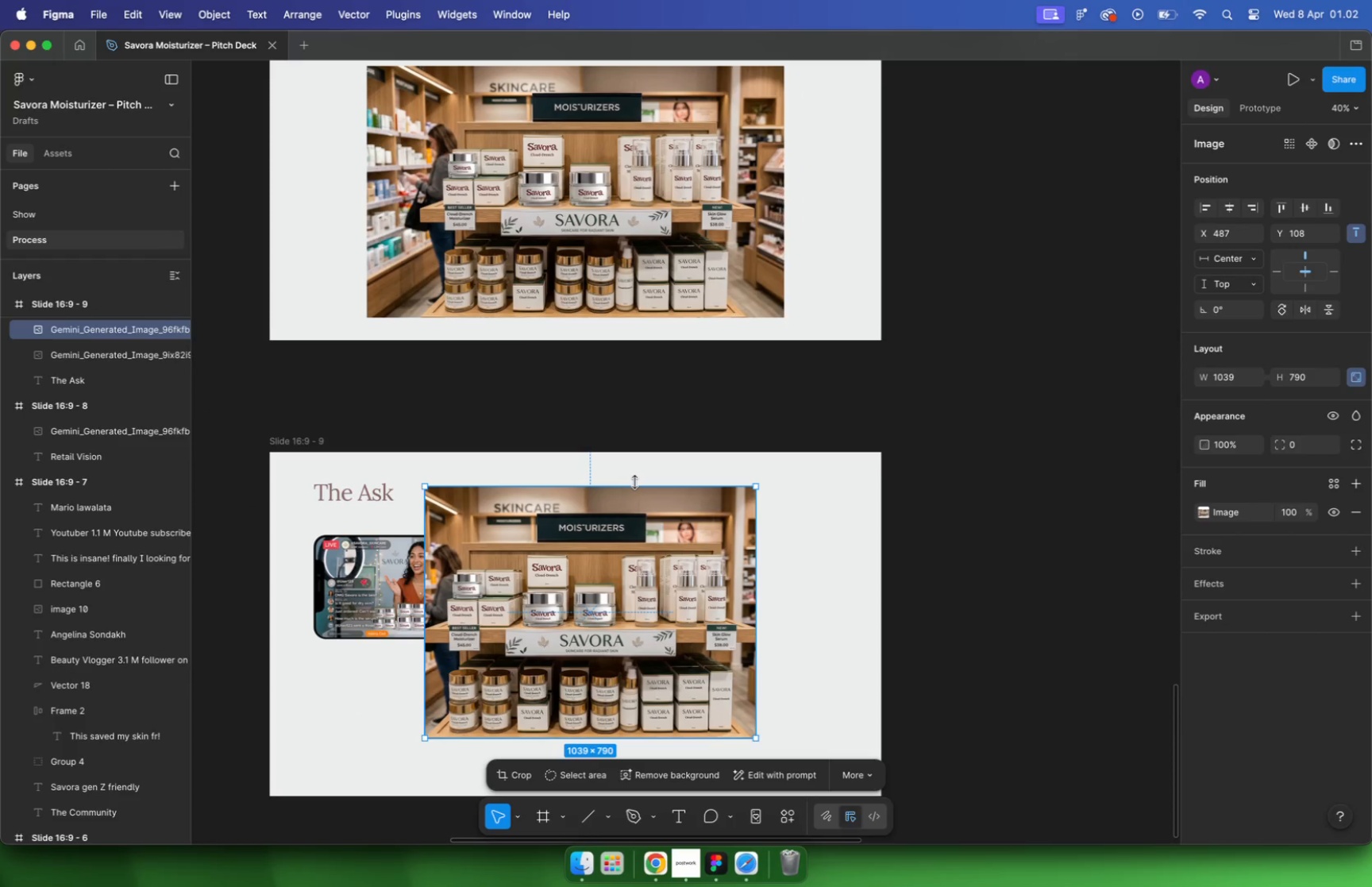 
left_click_drag(start_coordinate=[810, 731], to_coordinate=[653, 625])
 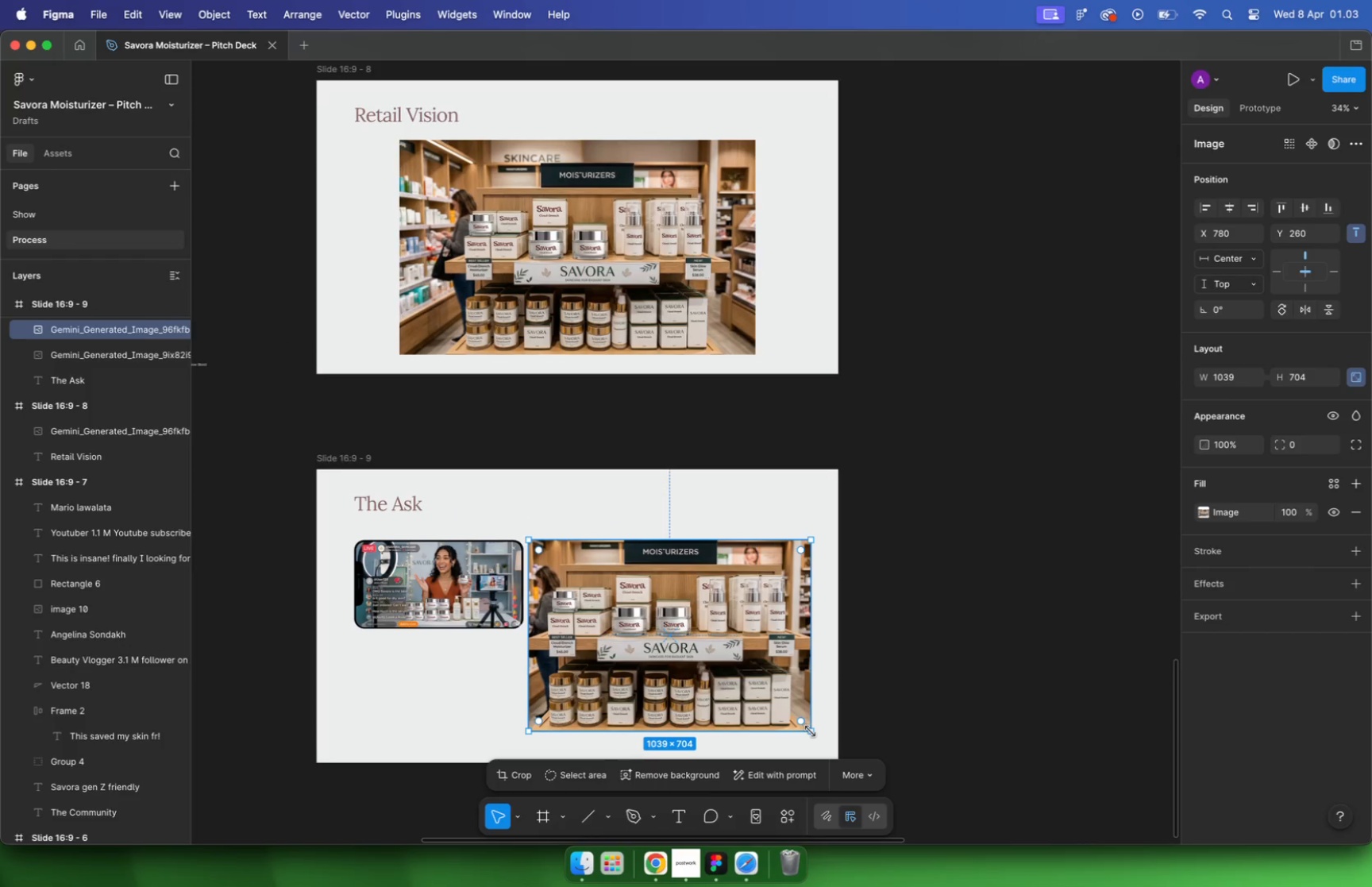 
hold_key(key=ShiftLeft, duration=1.41)
 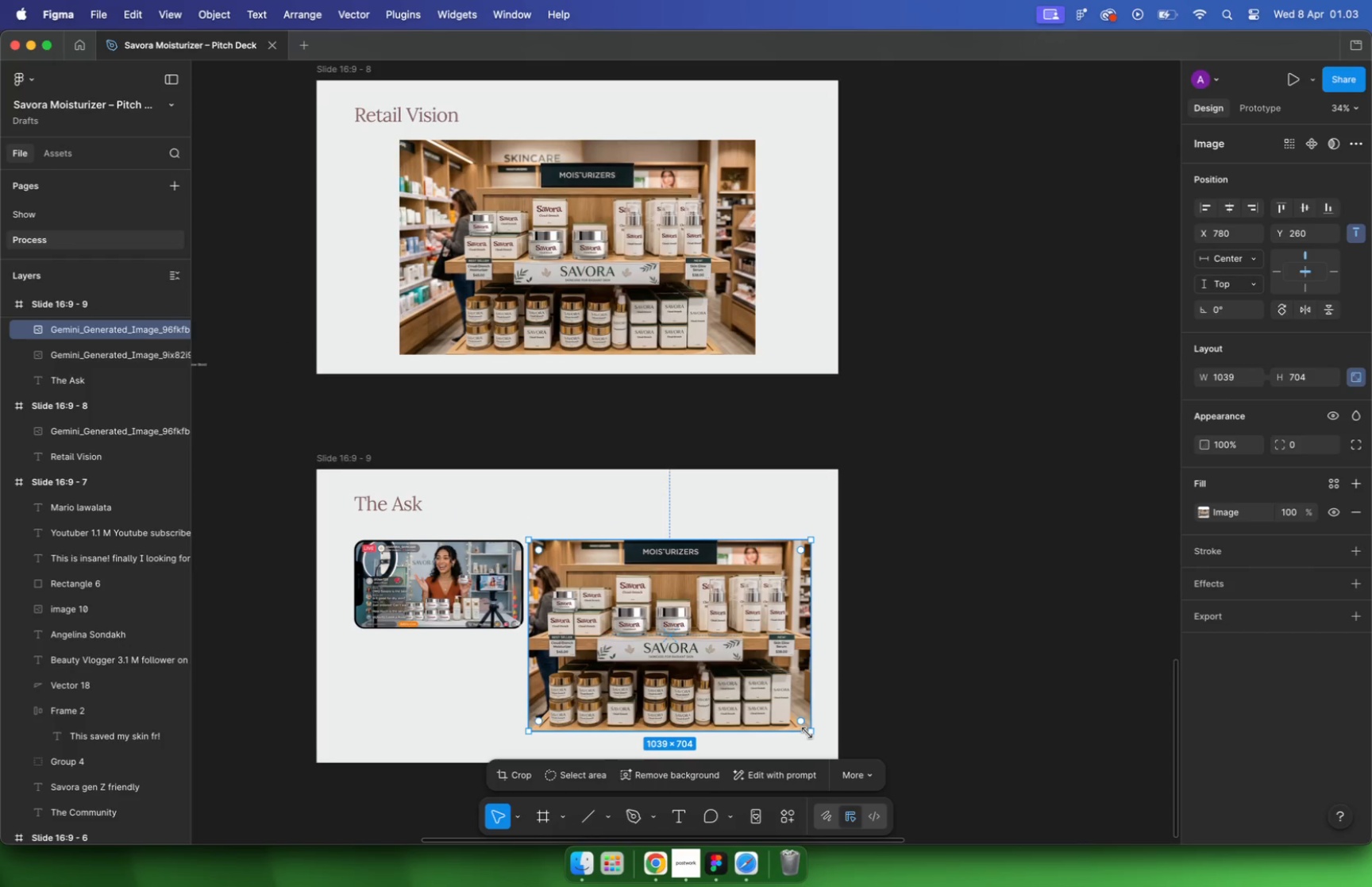 
hold_key(key=CommandLeft, duration=0.43)
scroll: coordinate [519, 604], scroll_direction: up, amount: 9.0
 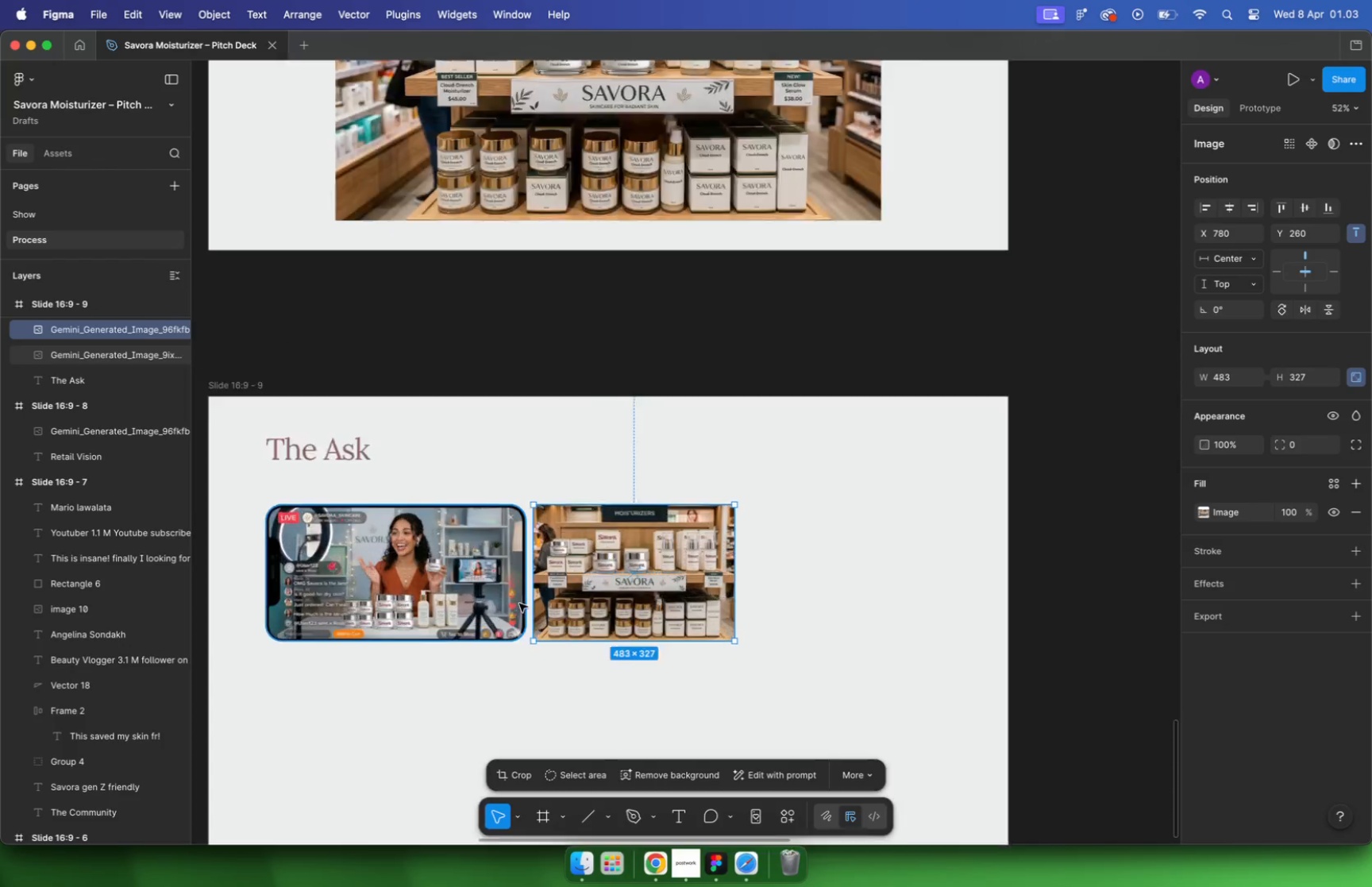 
left_click([905, 566])
 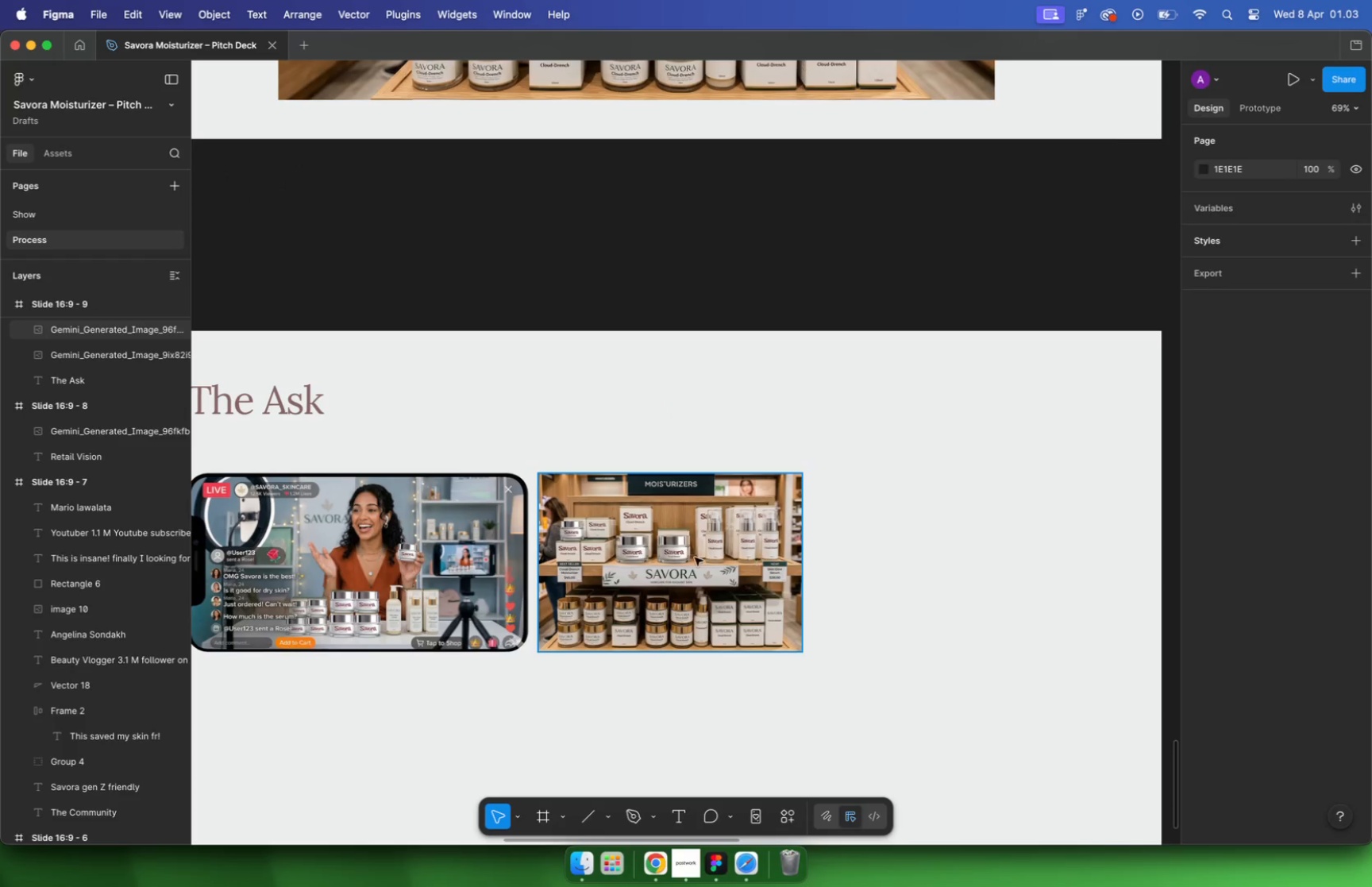 
left_click([667, 557])
 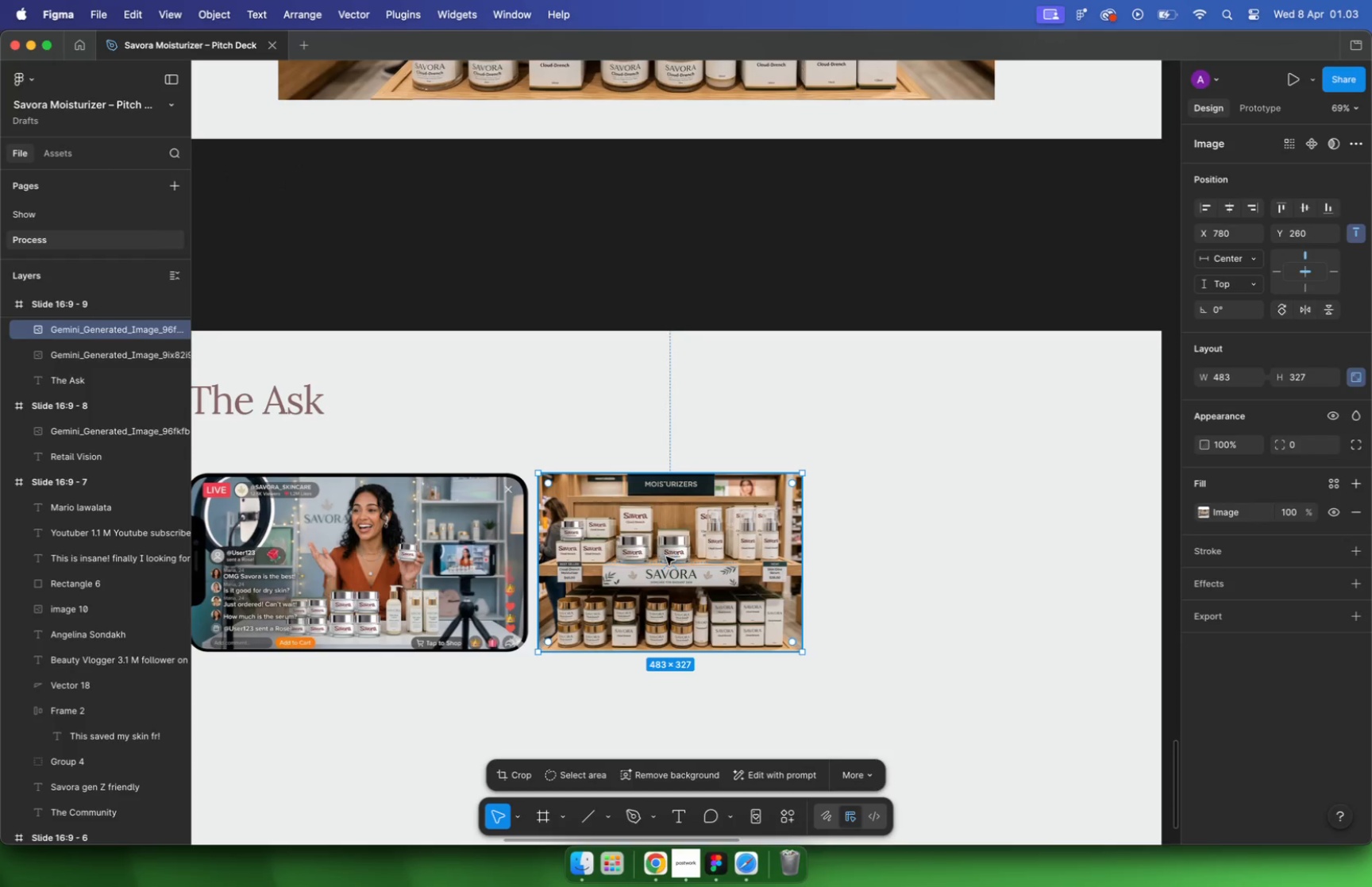 
left_click([666, 557])
 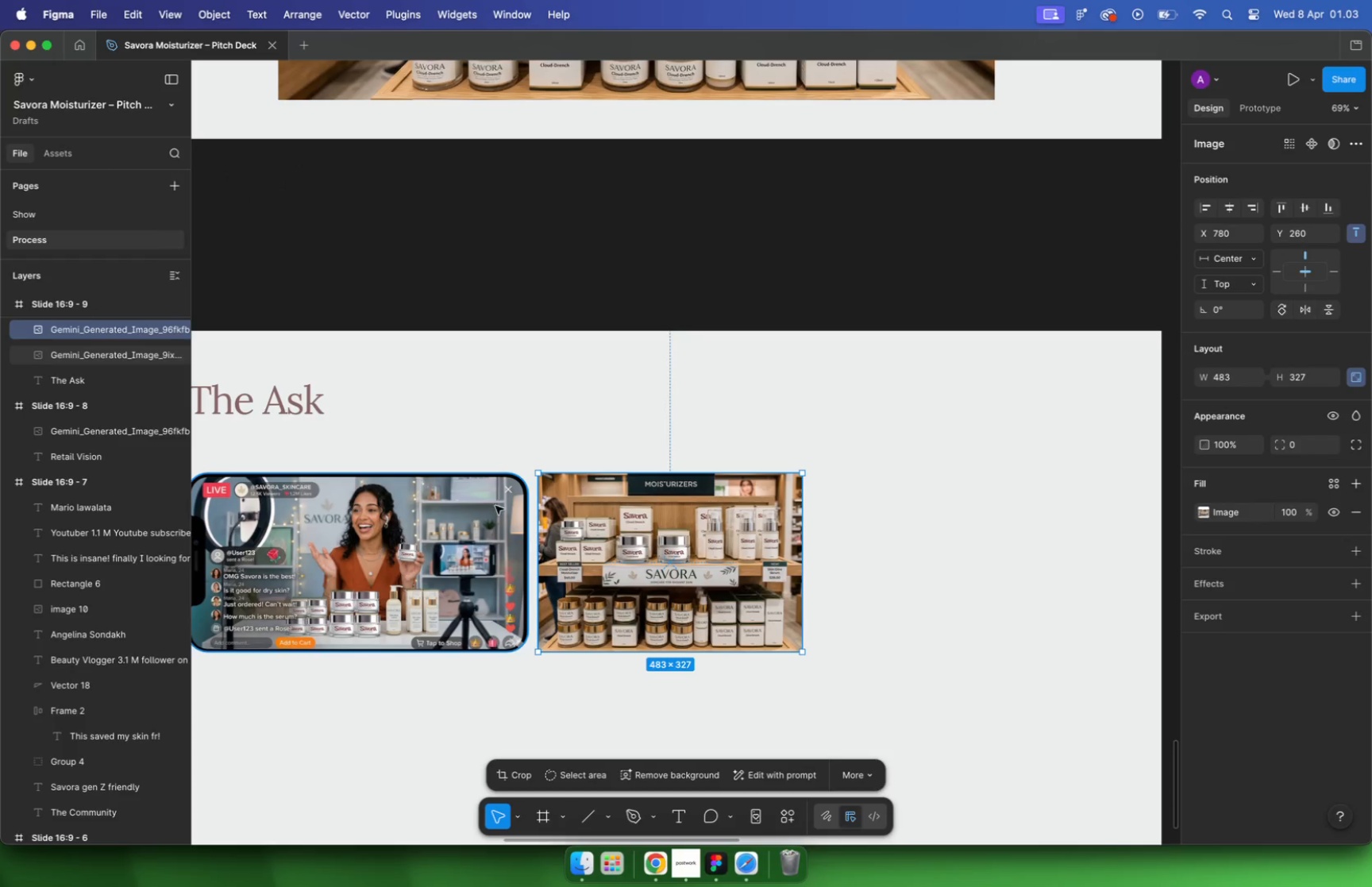 
left_click([490, 503])
 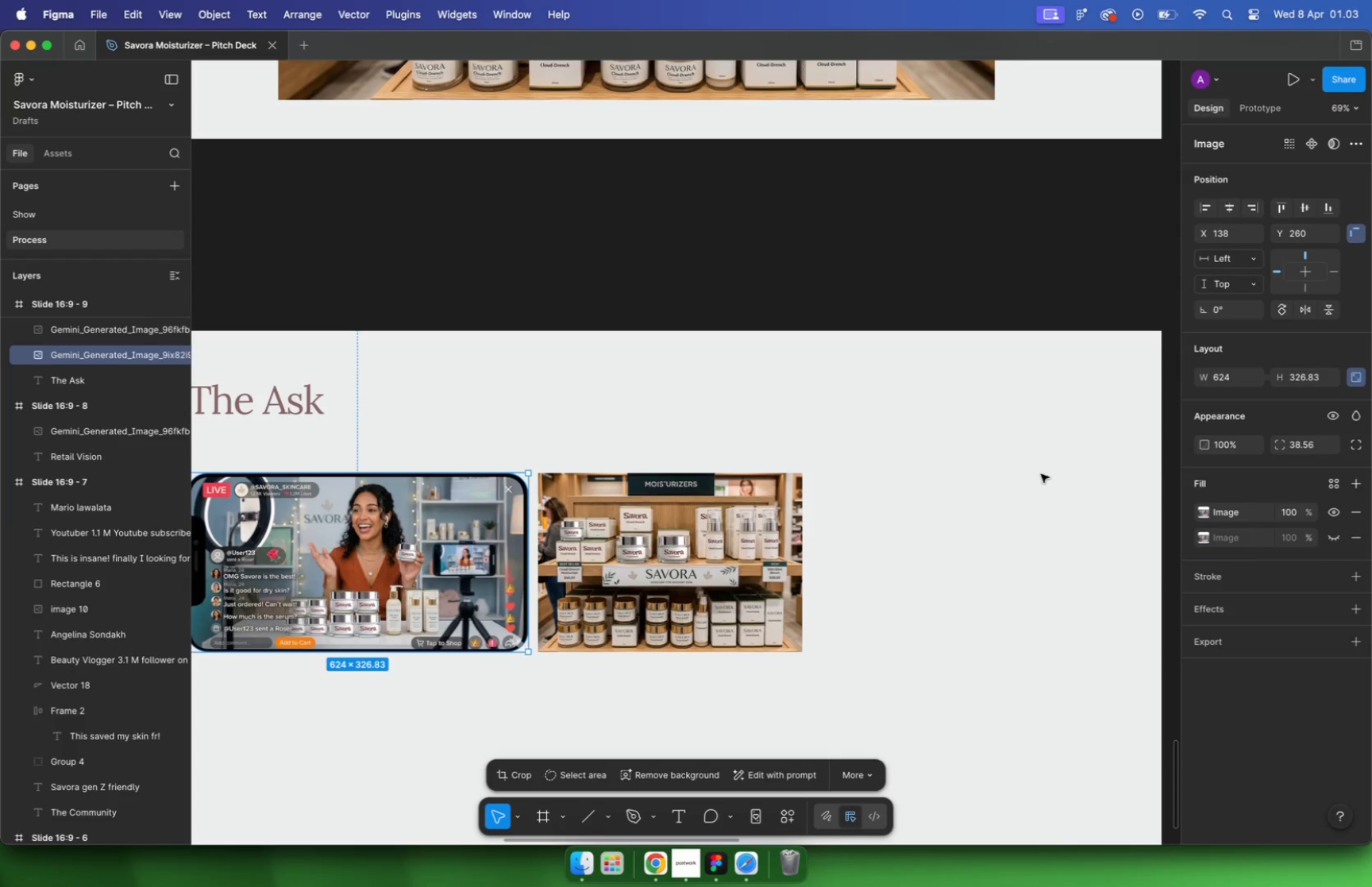 
left_click([1314, 447])
 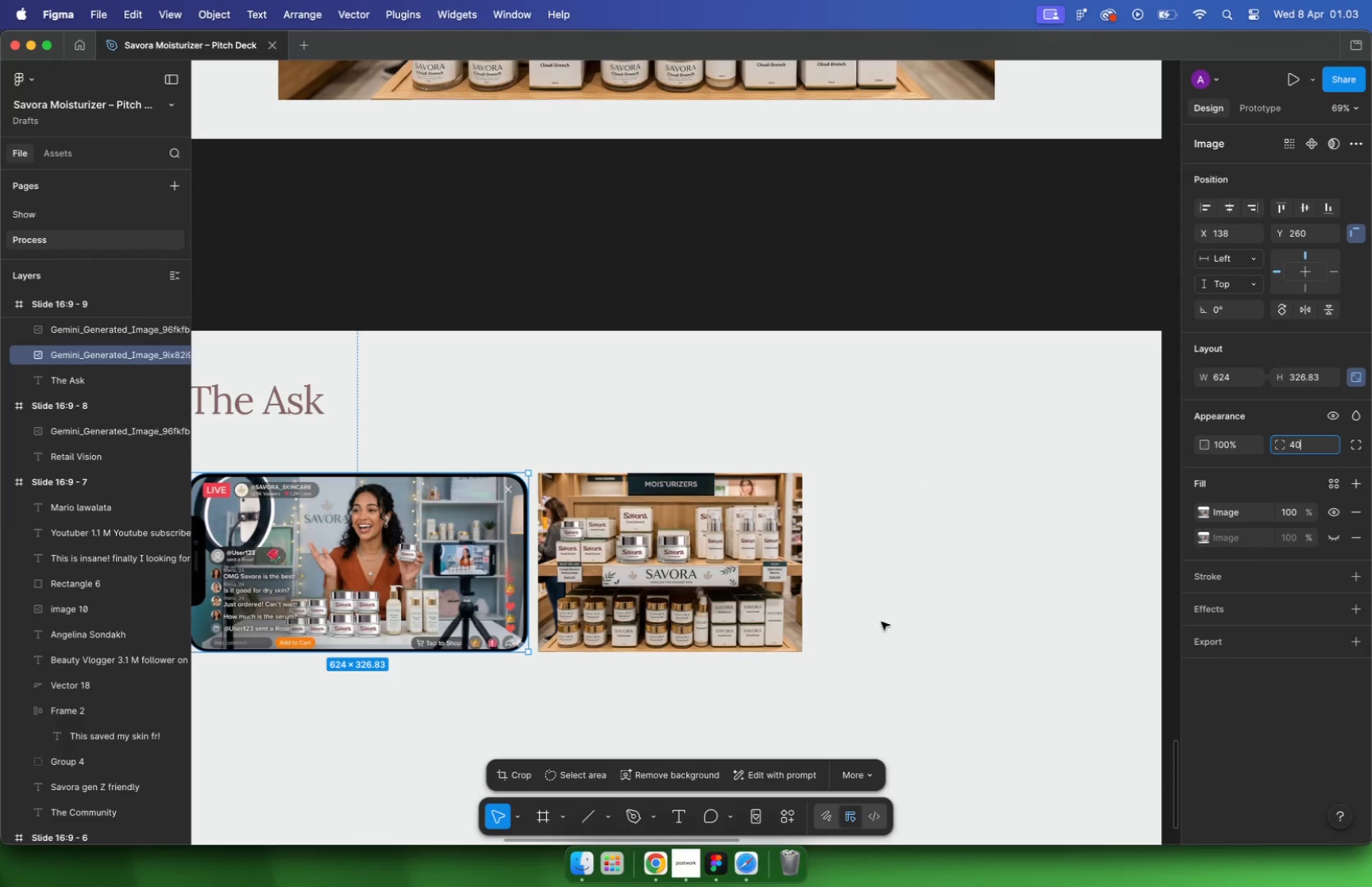 
type(40)
 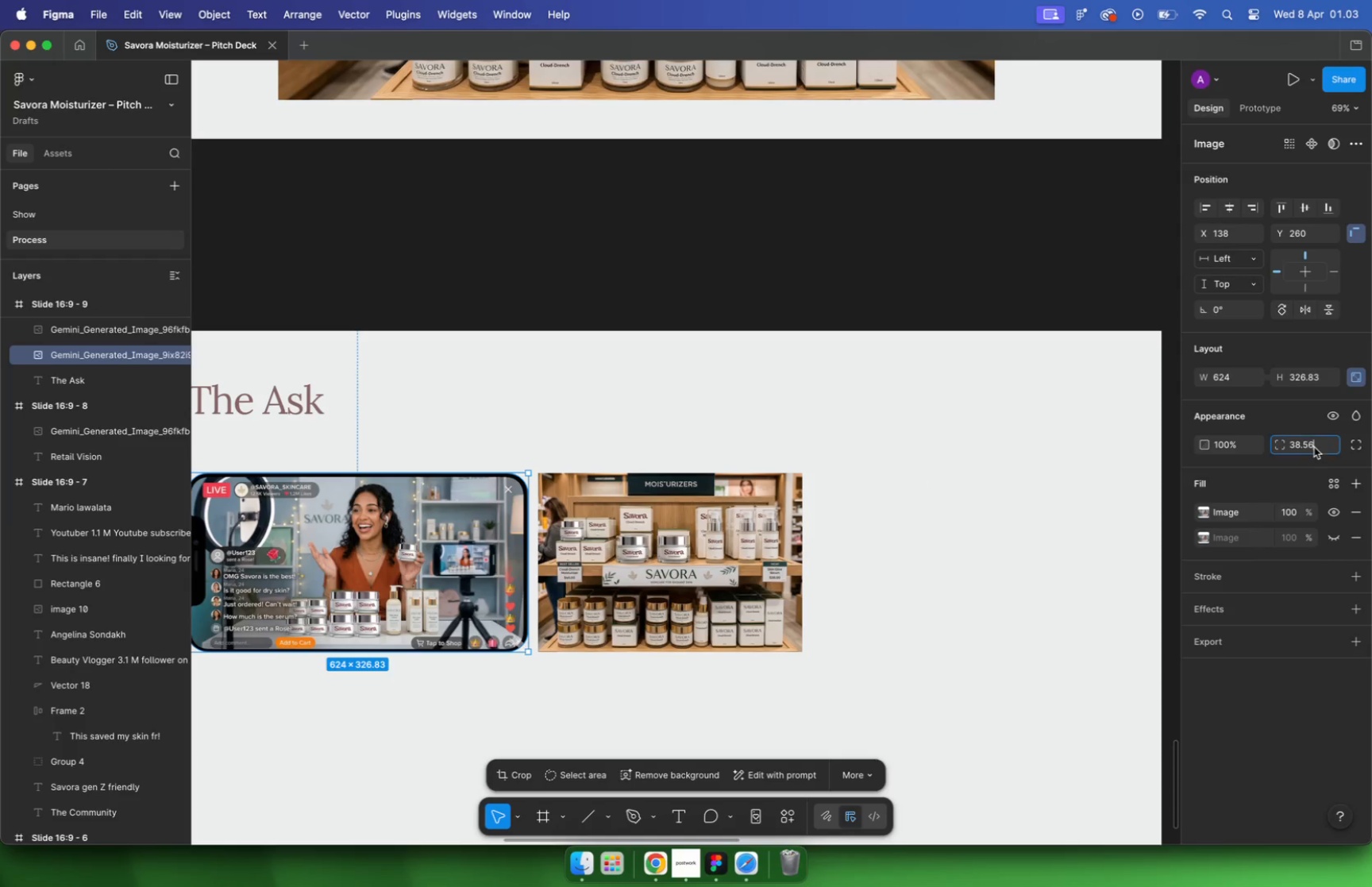 
left_click([1309, 442])
 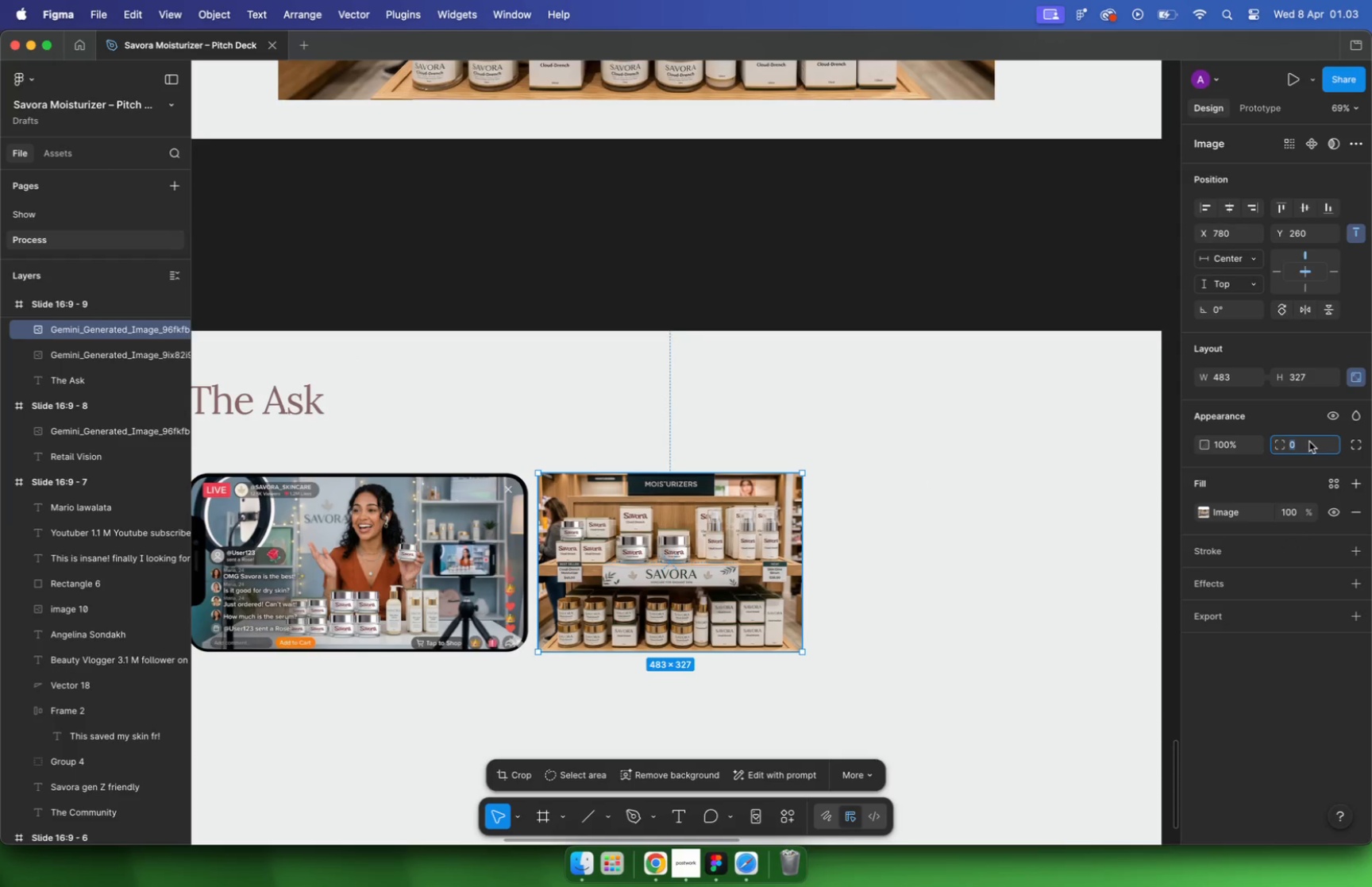 
type(40)
 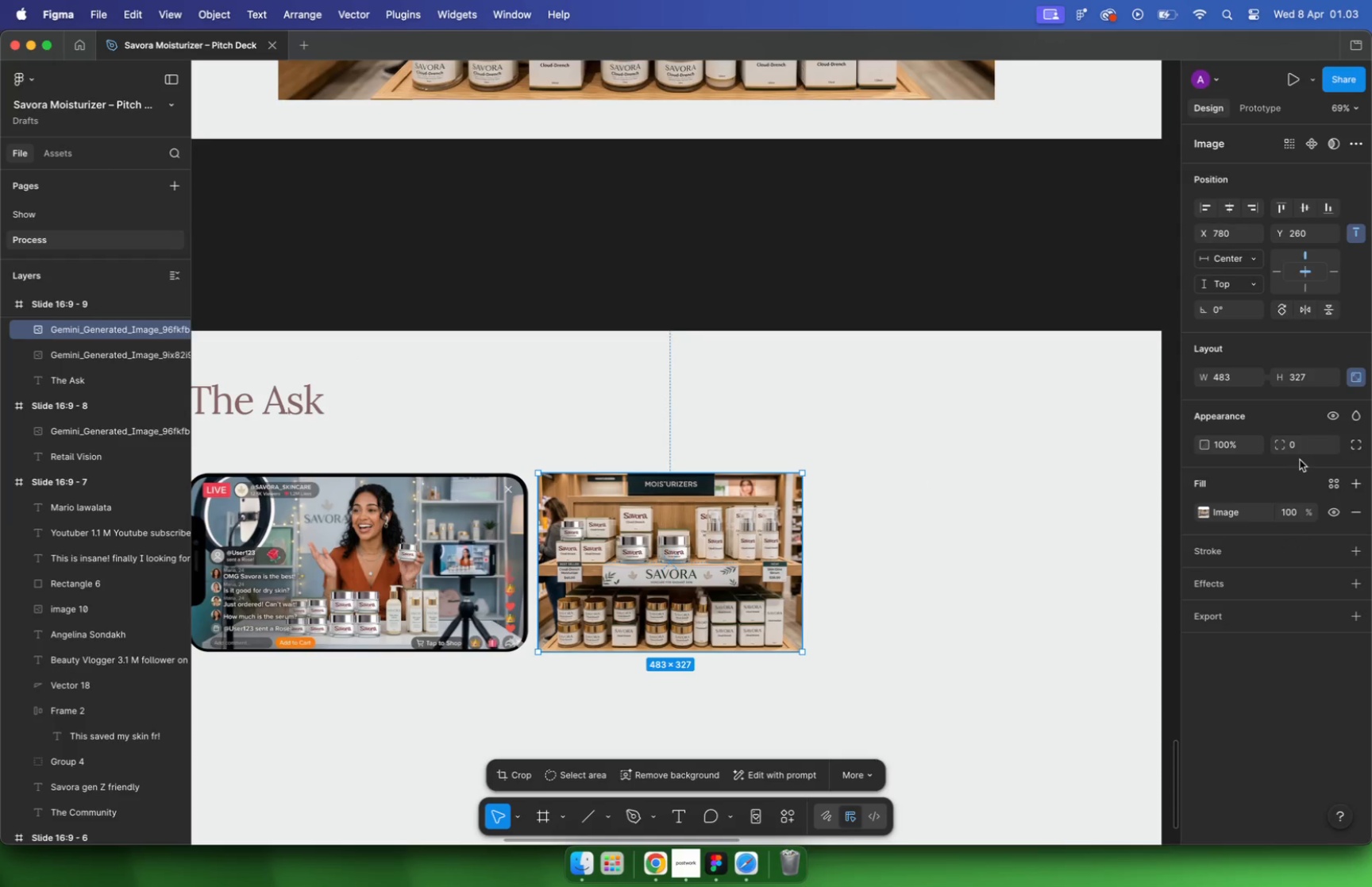 
key(Enter)
 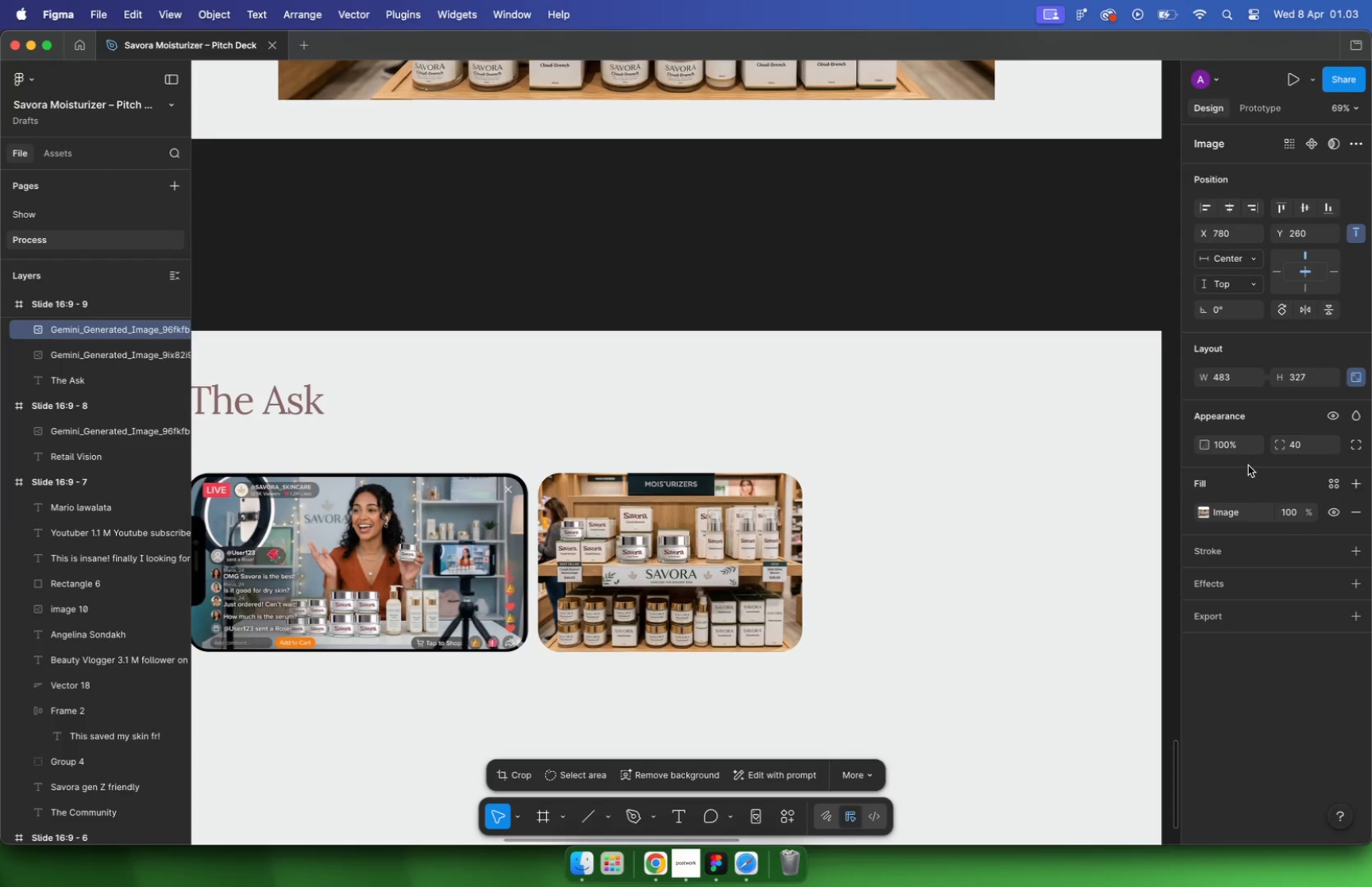 
hold_key(key=CommandLeft, duration=1.64)
left_click([878, 594])
 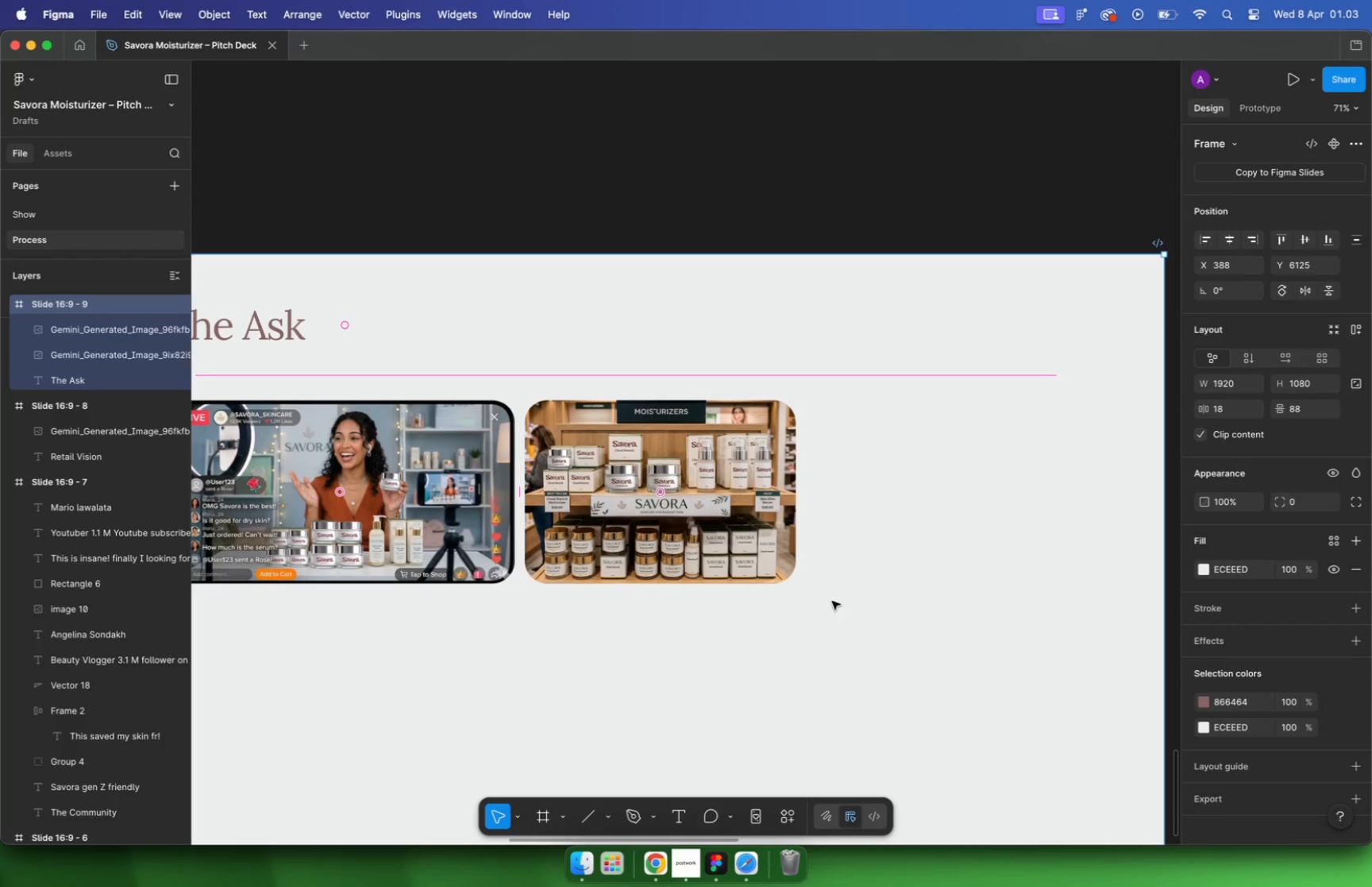 
scroll: coordinate [873, 596], scroll_direction: none, amount: 0.0
 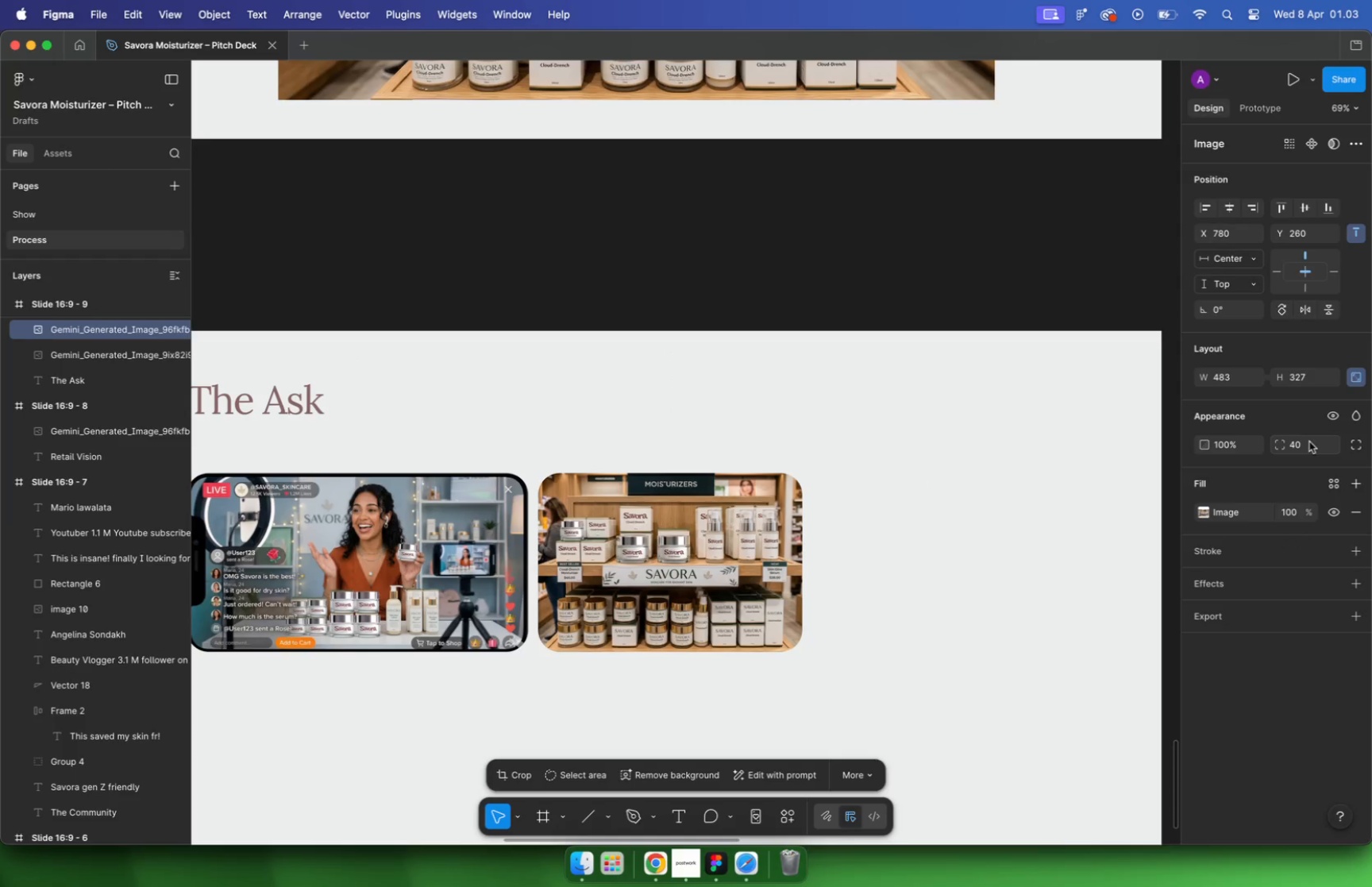 
scroll: coordinate [872, 594], scroll_direction: down, amount: 3.0
 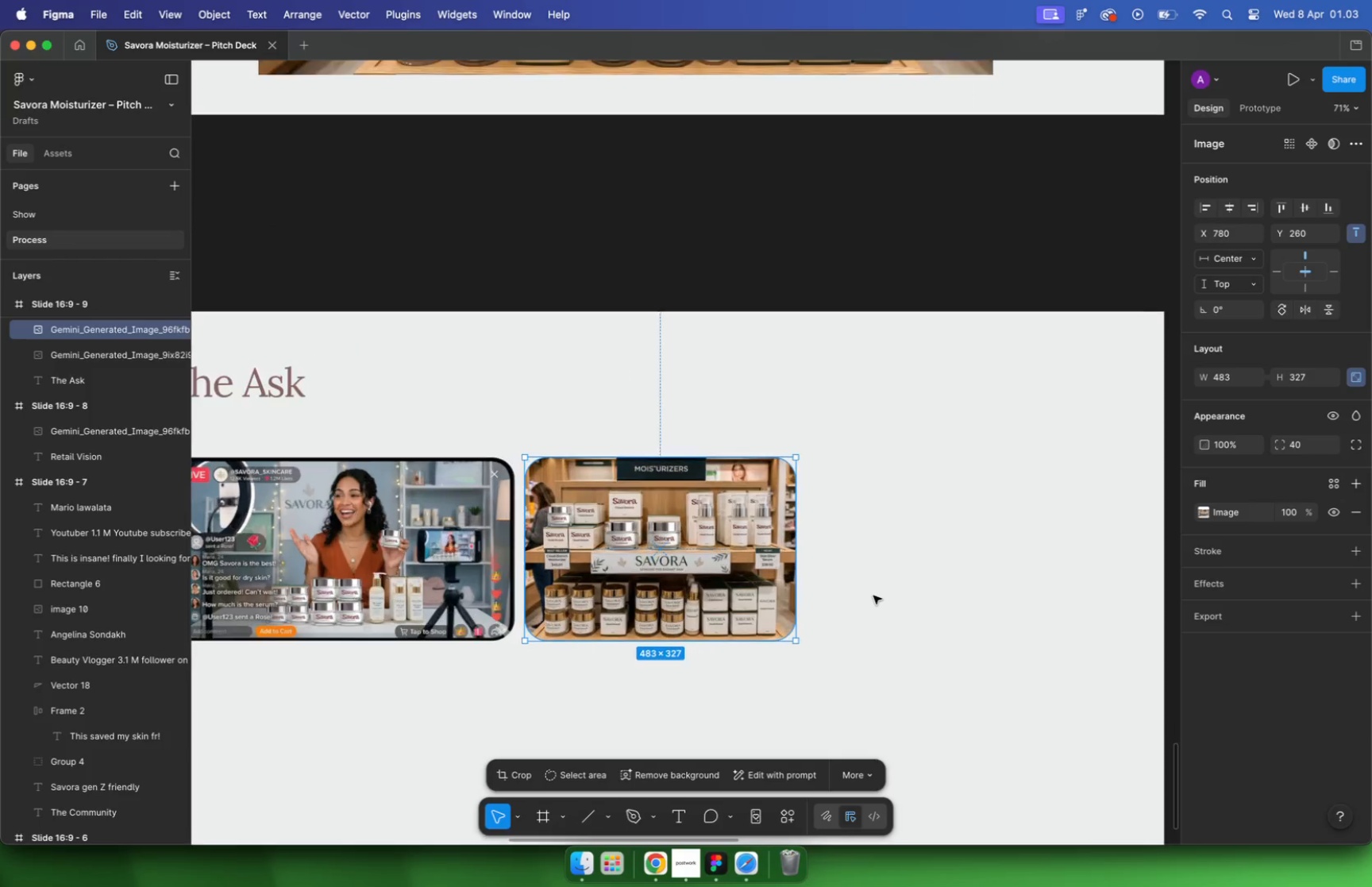 
key(Escape)
 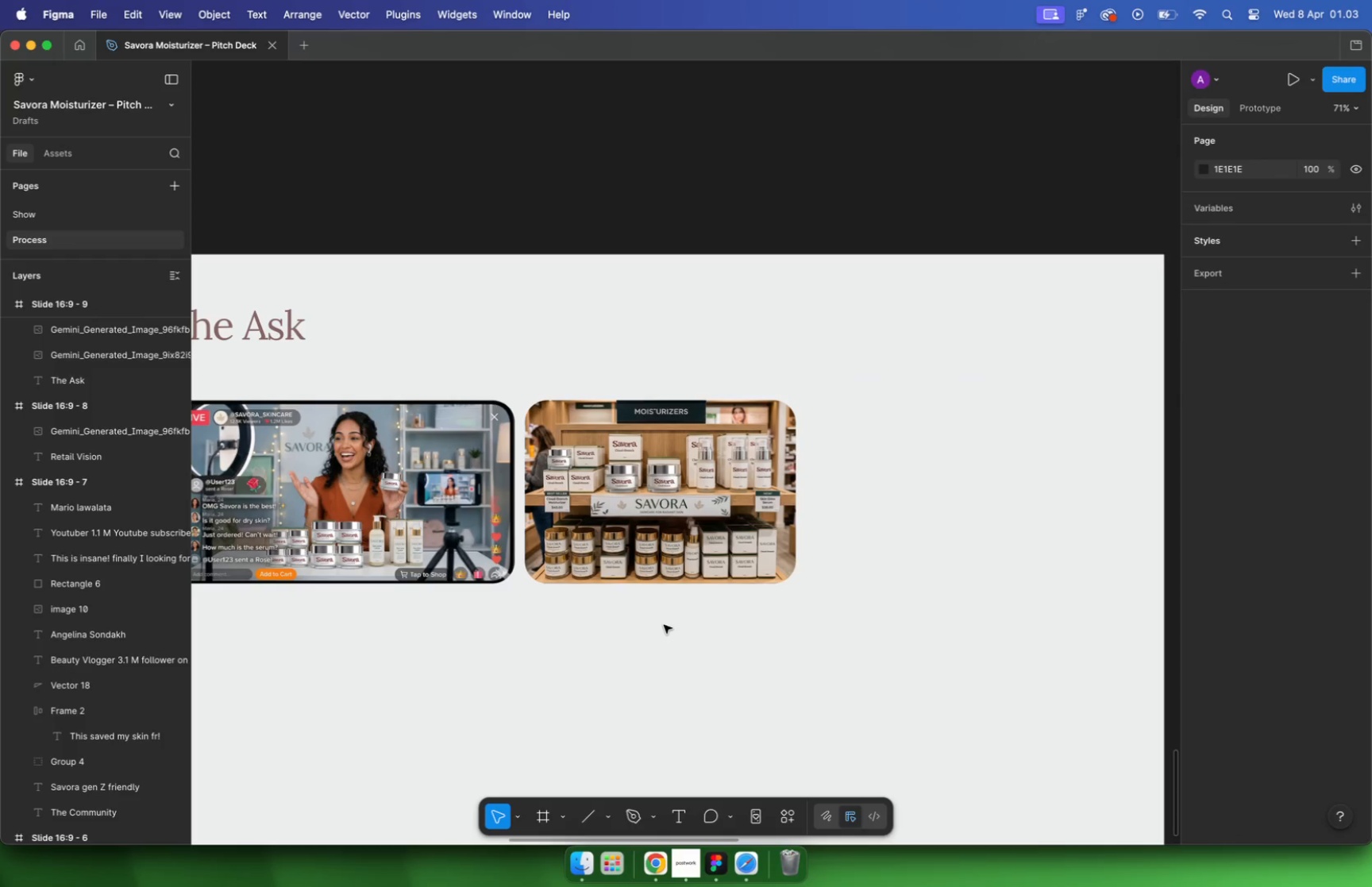 
key(Escape)
 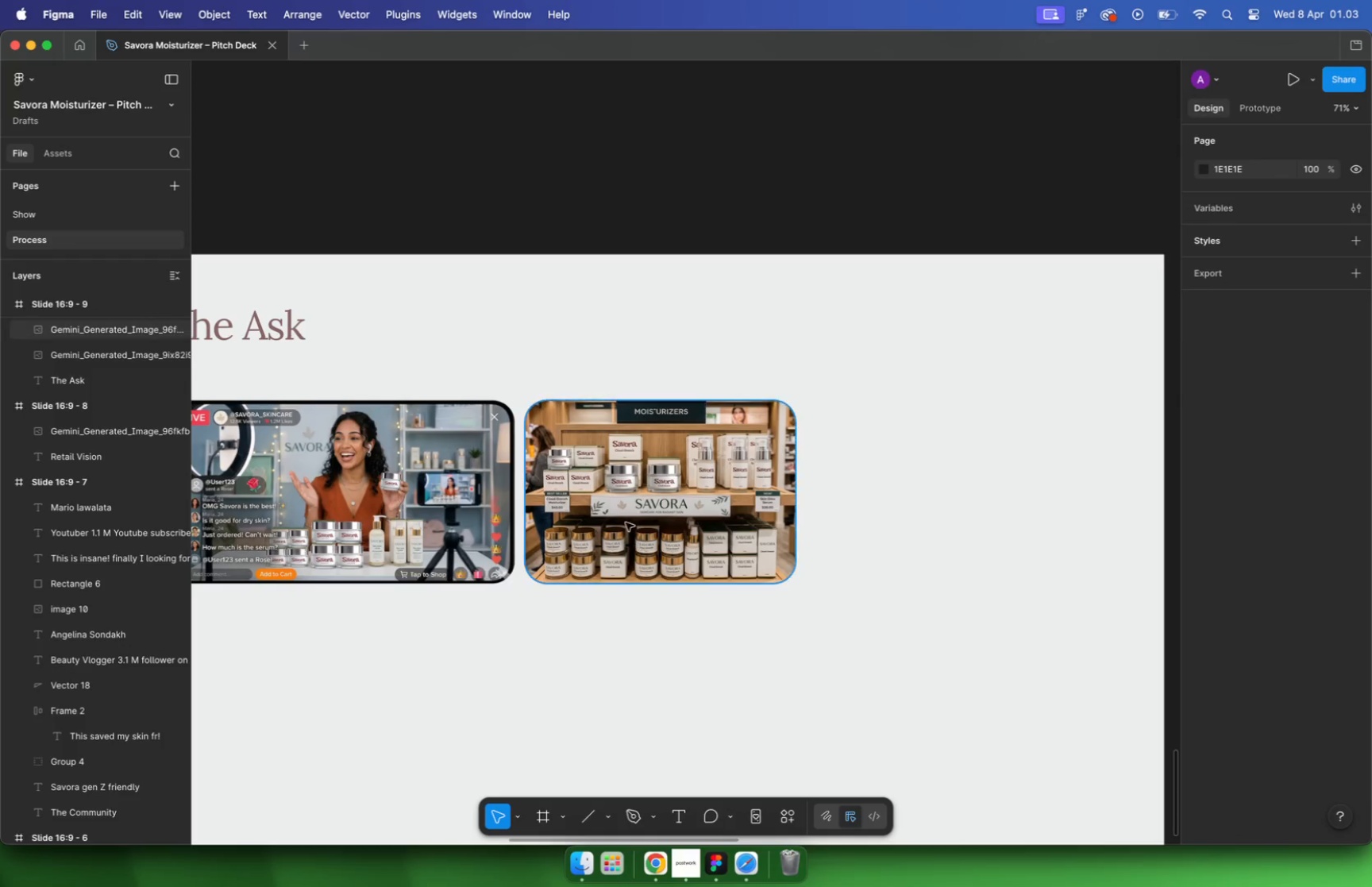 
left_click([626, 522])
 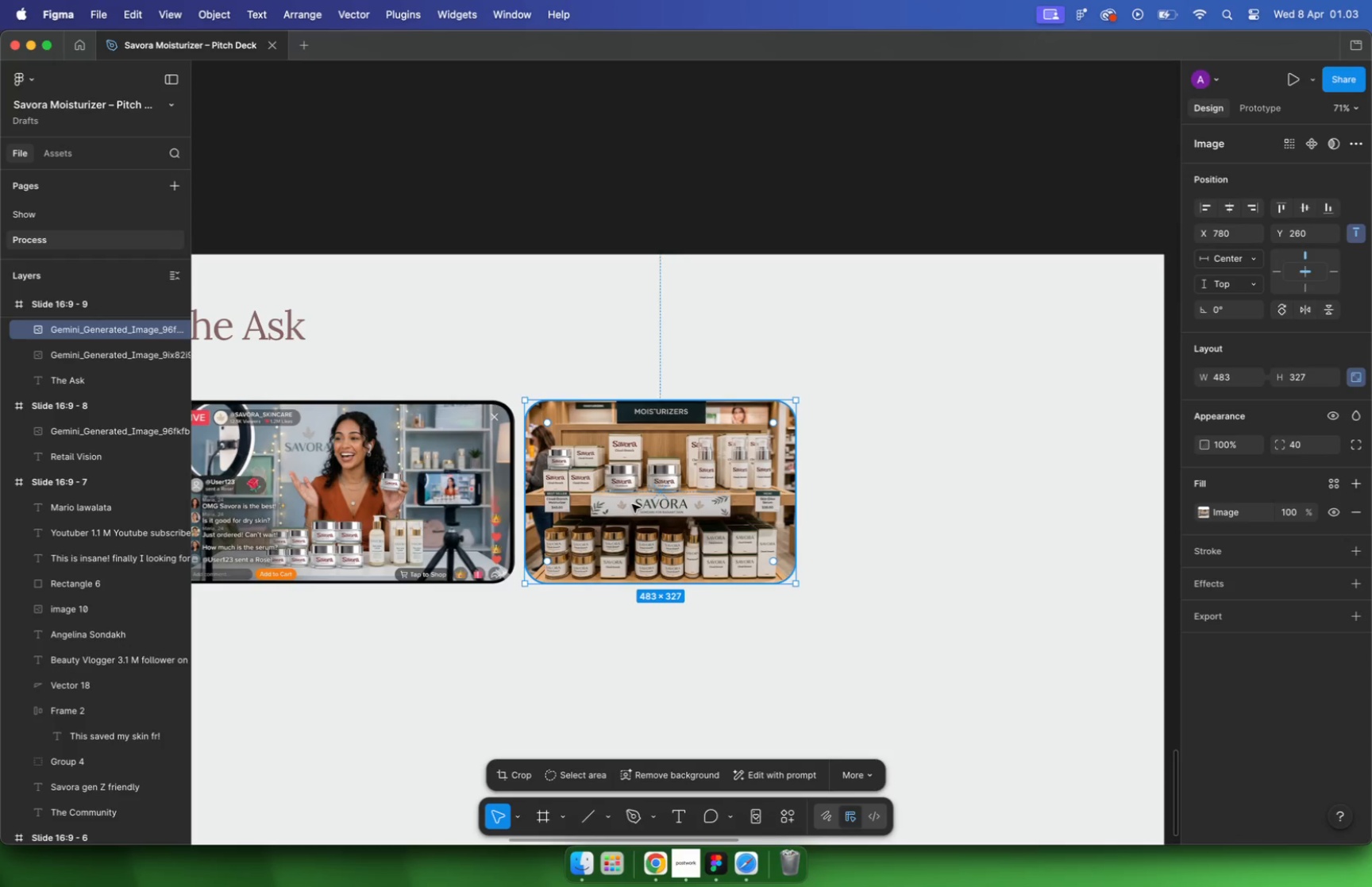 
key(Escape)
 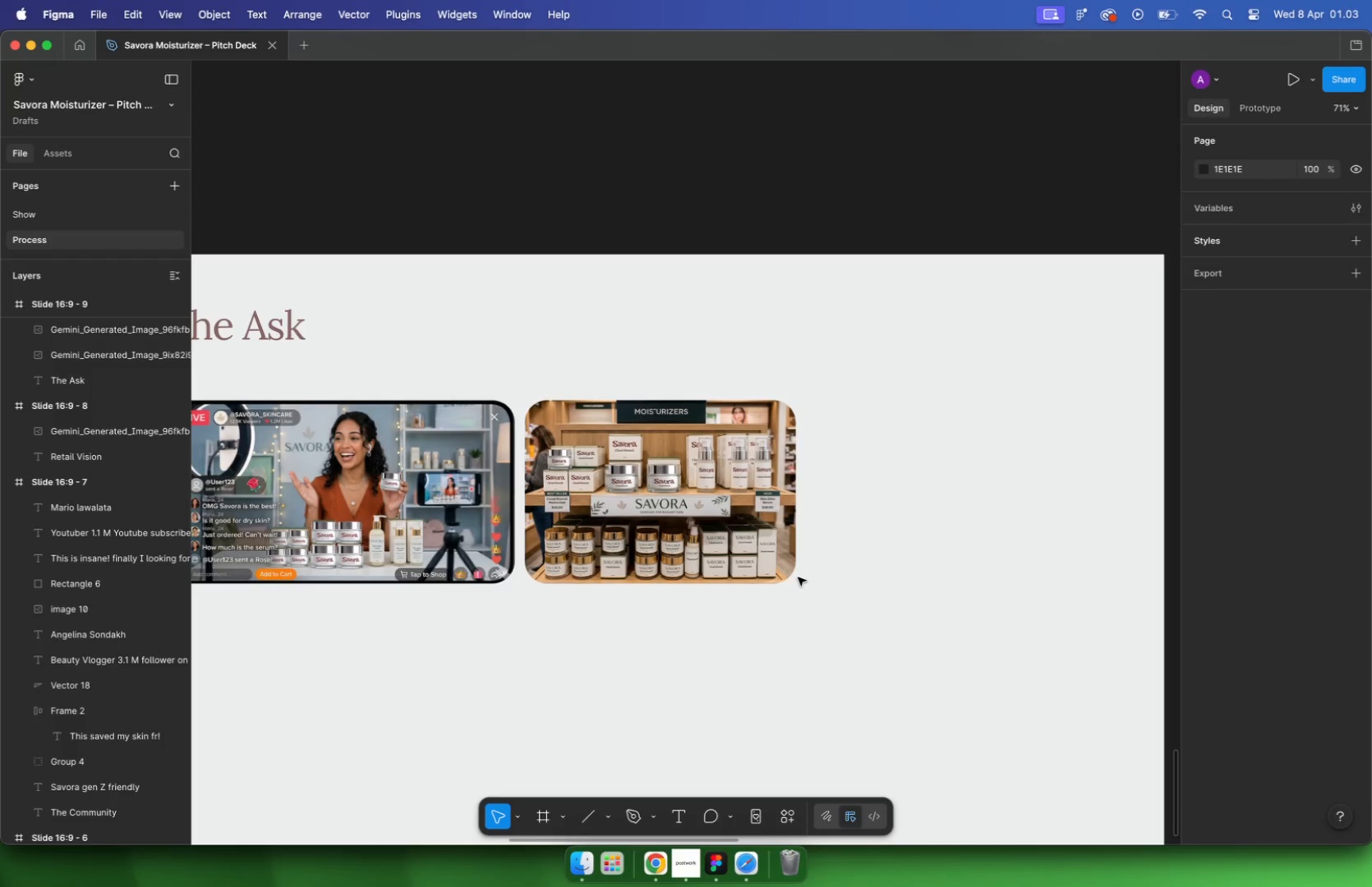 
key(Escape)
 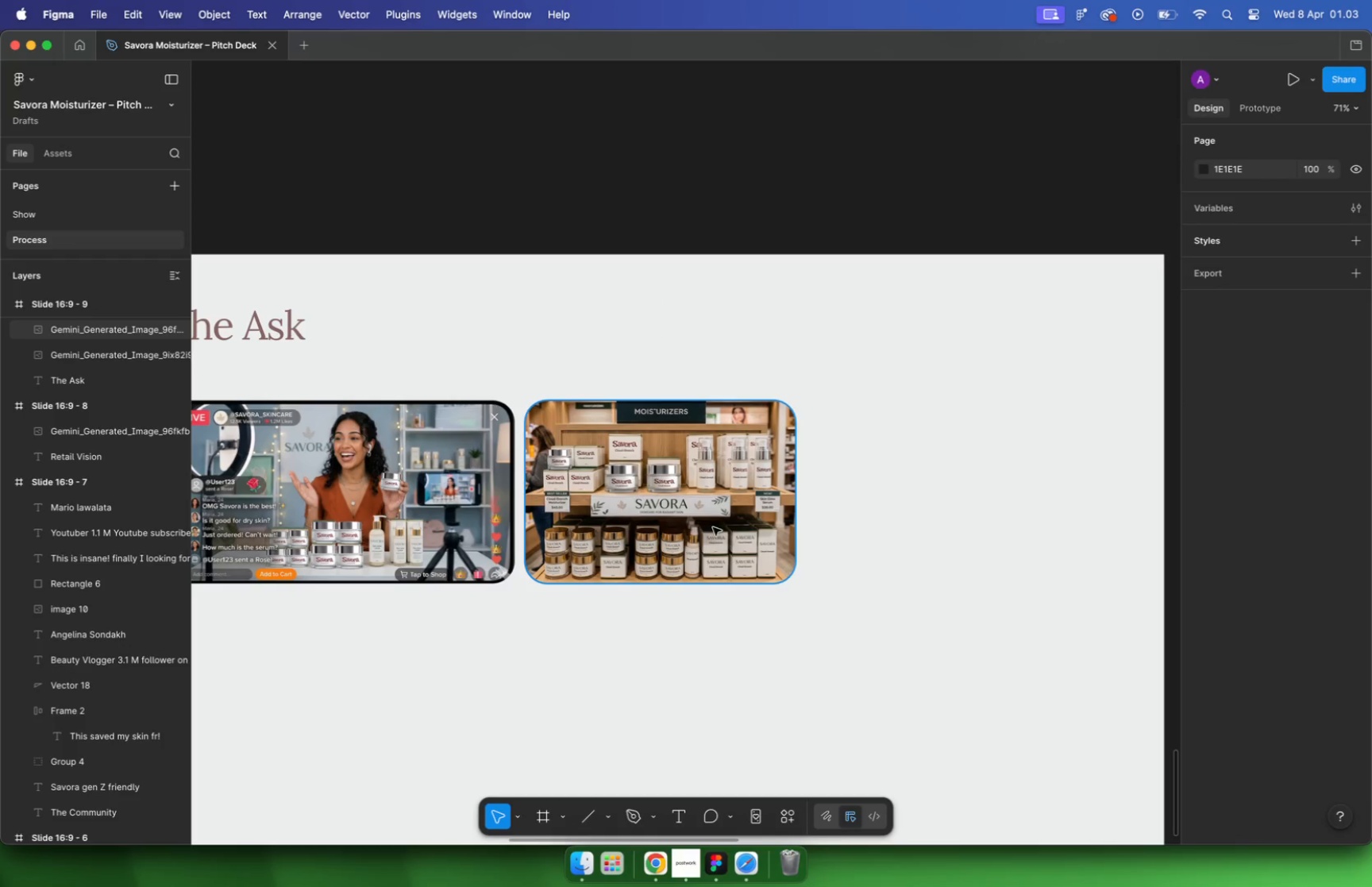 
left_click_drag(start_coordinate=[684, 520], to_coordinate=[716, 728])
 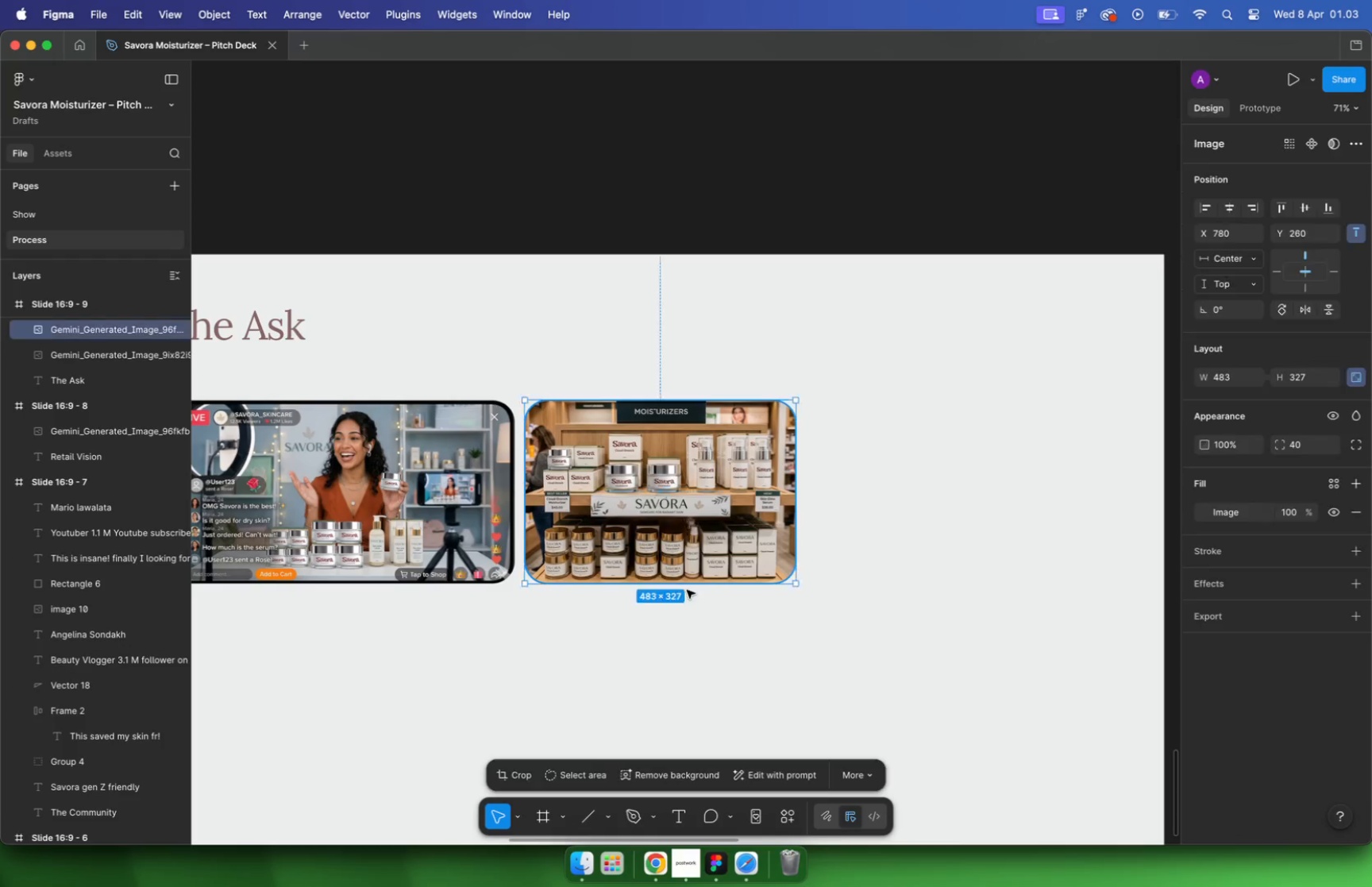 
hold_key(key=CommandLeft, duration=0.68)
scroll: coordinate [714, 612], scroll_direction: down, amount: 11.0
 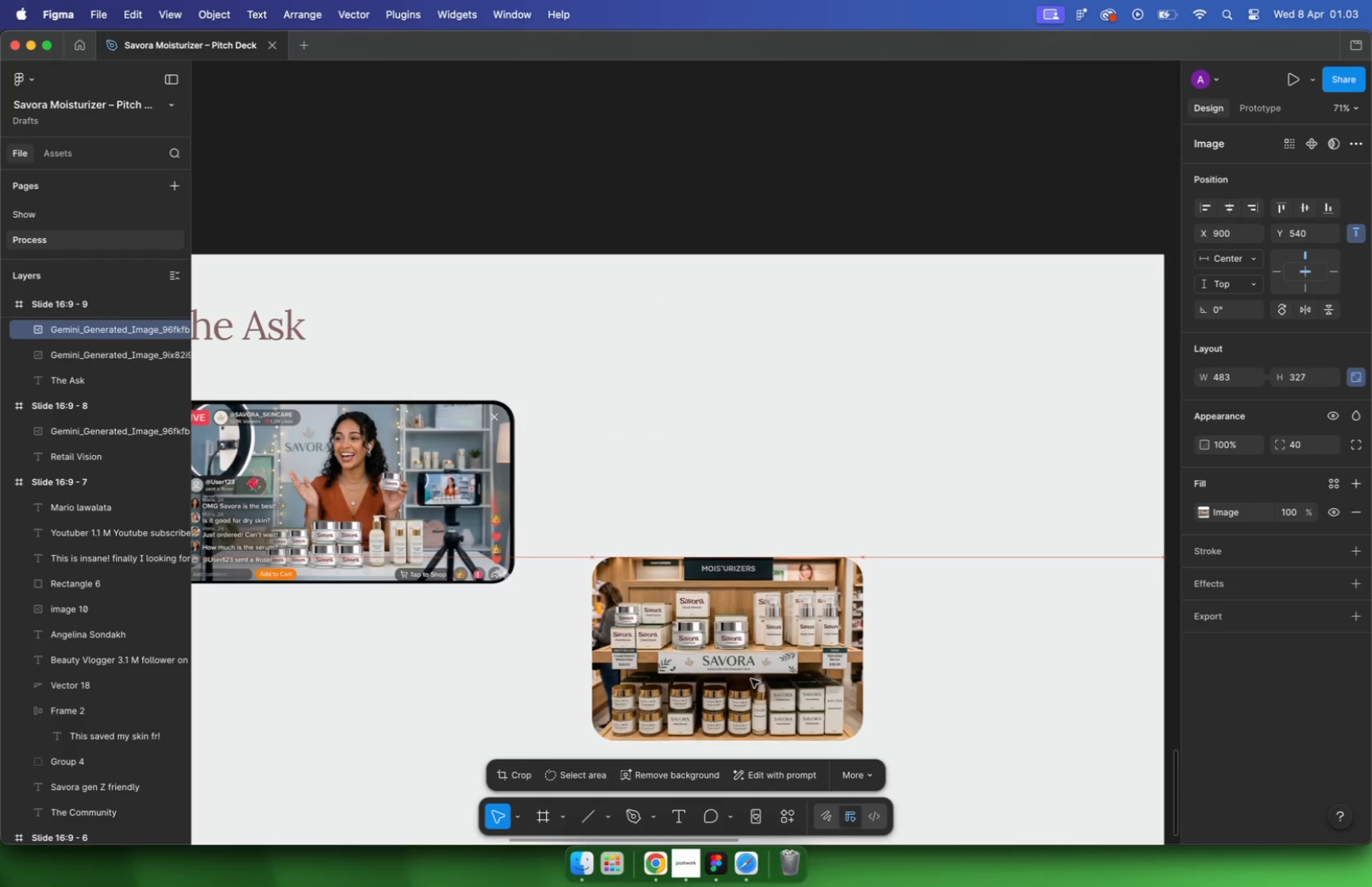 
left_click_drag(start_coordinate=[711, 612], to_coordinate=[723, 613])
 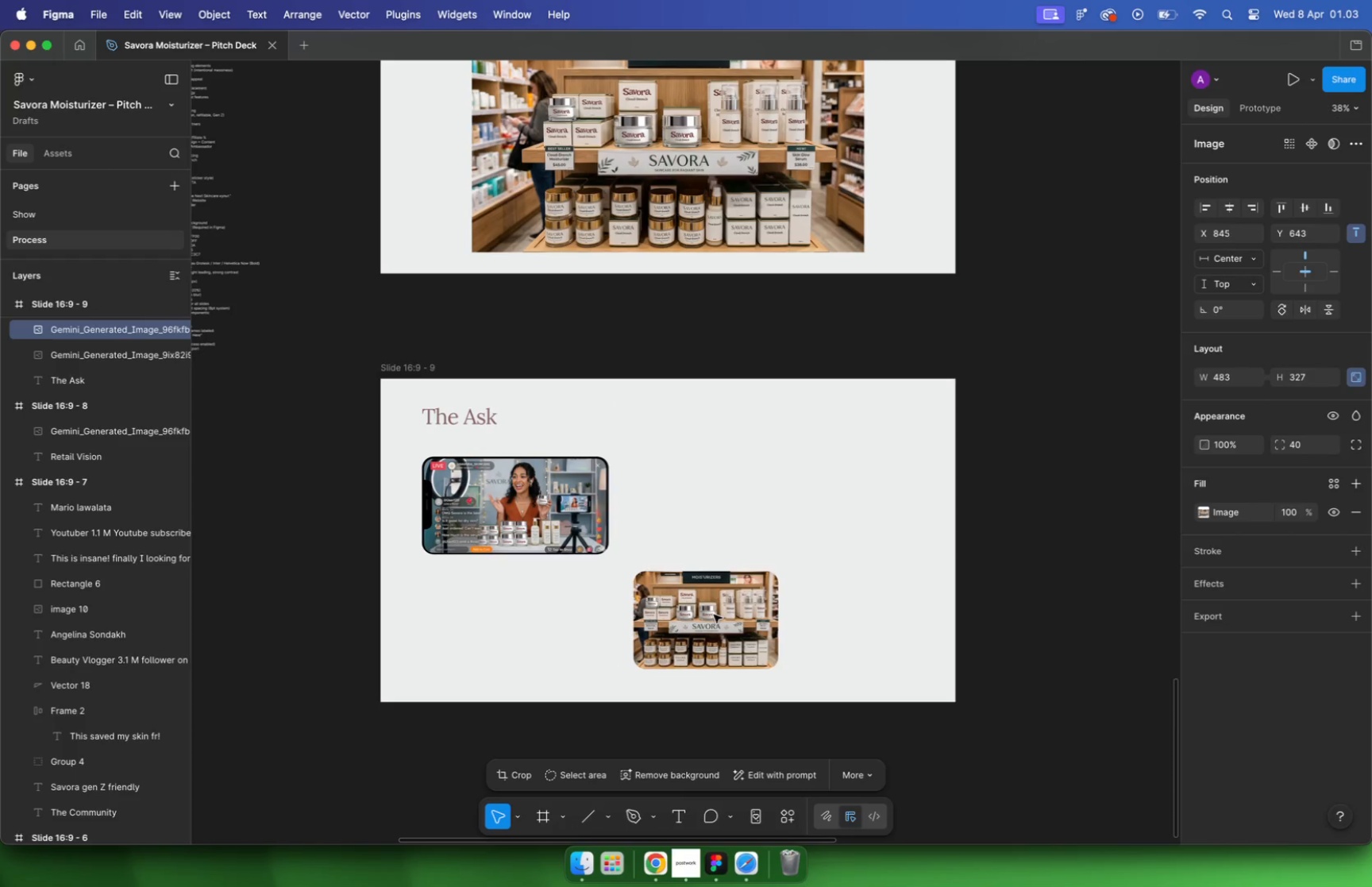 
left_click([569, 522])
 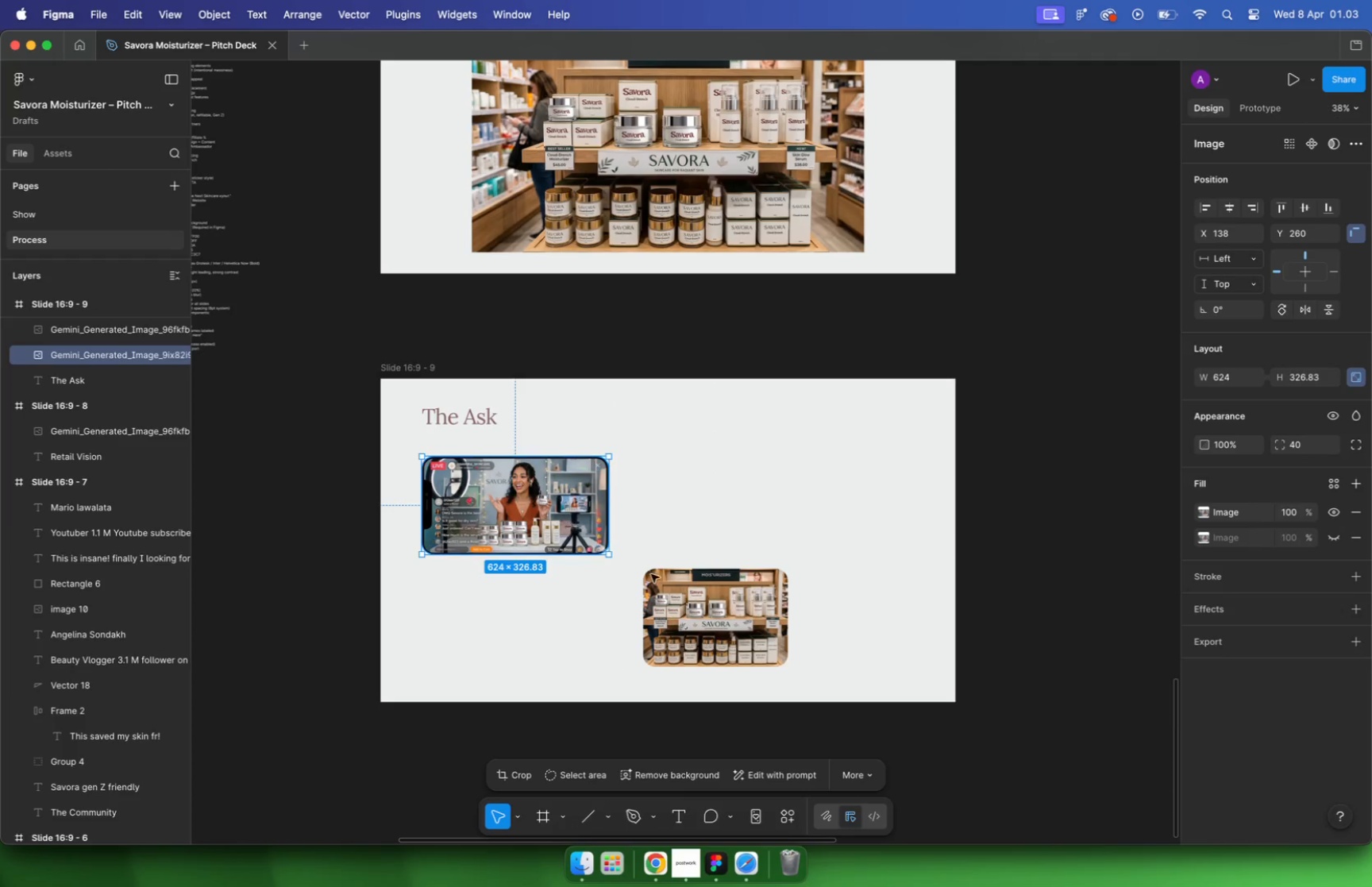 
key(Shift+ShiftLeft)
 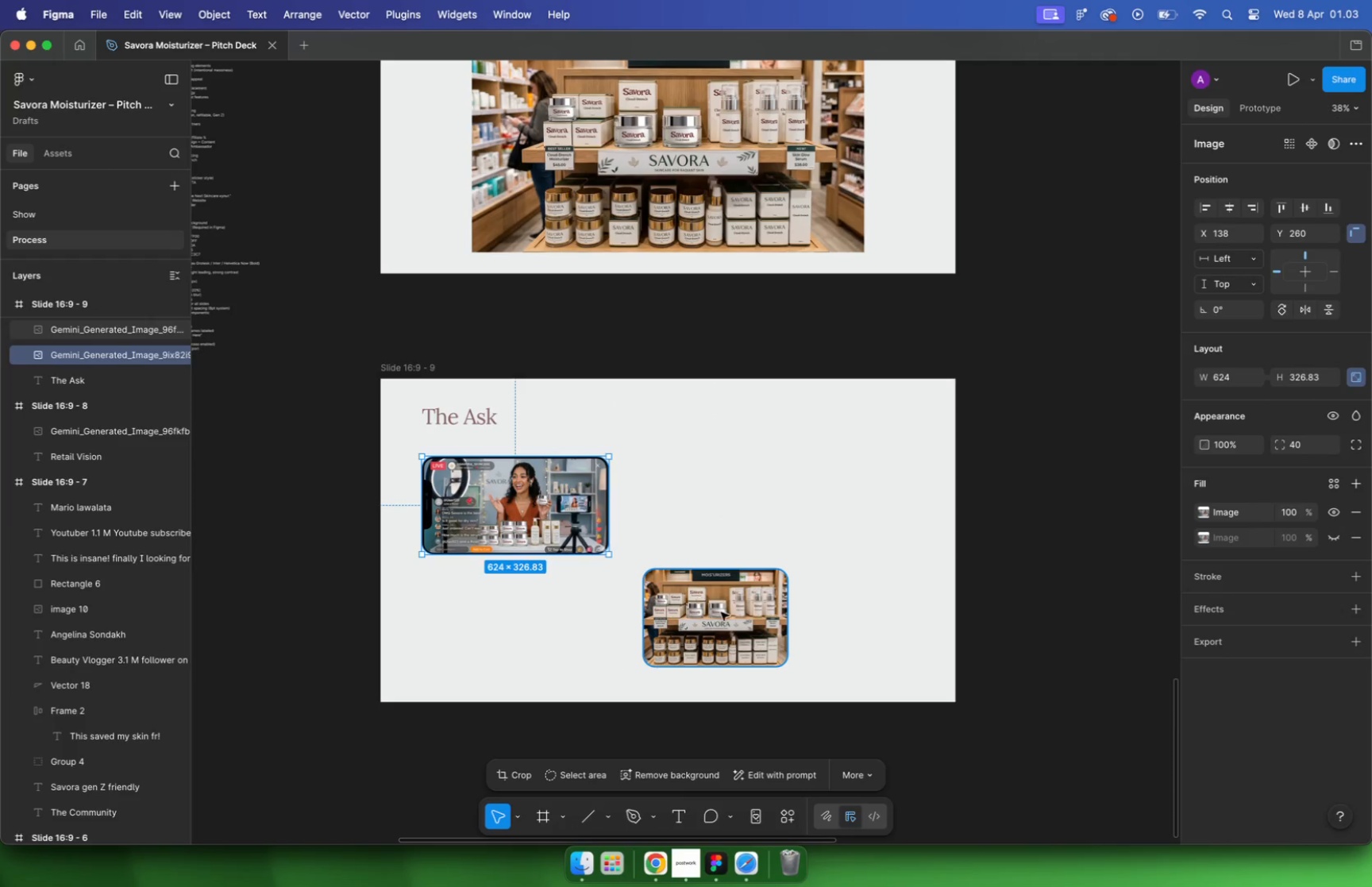 
double_click([721, 612])
 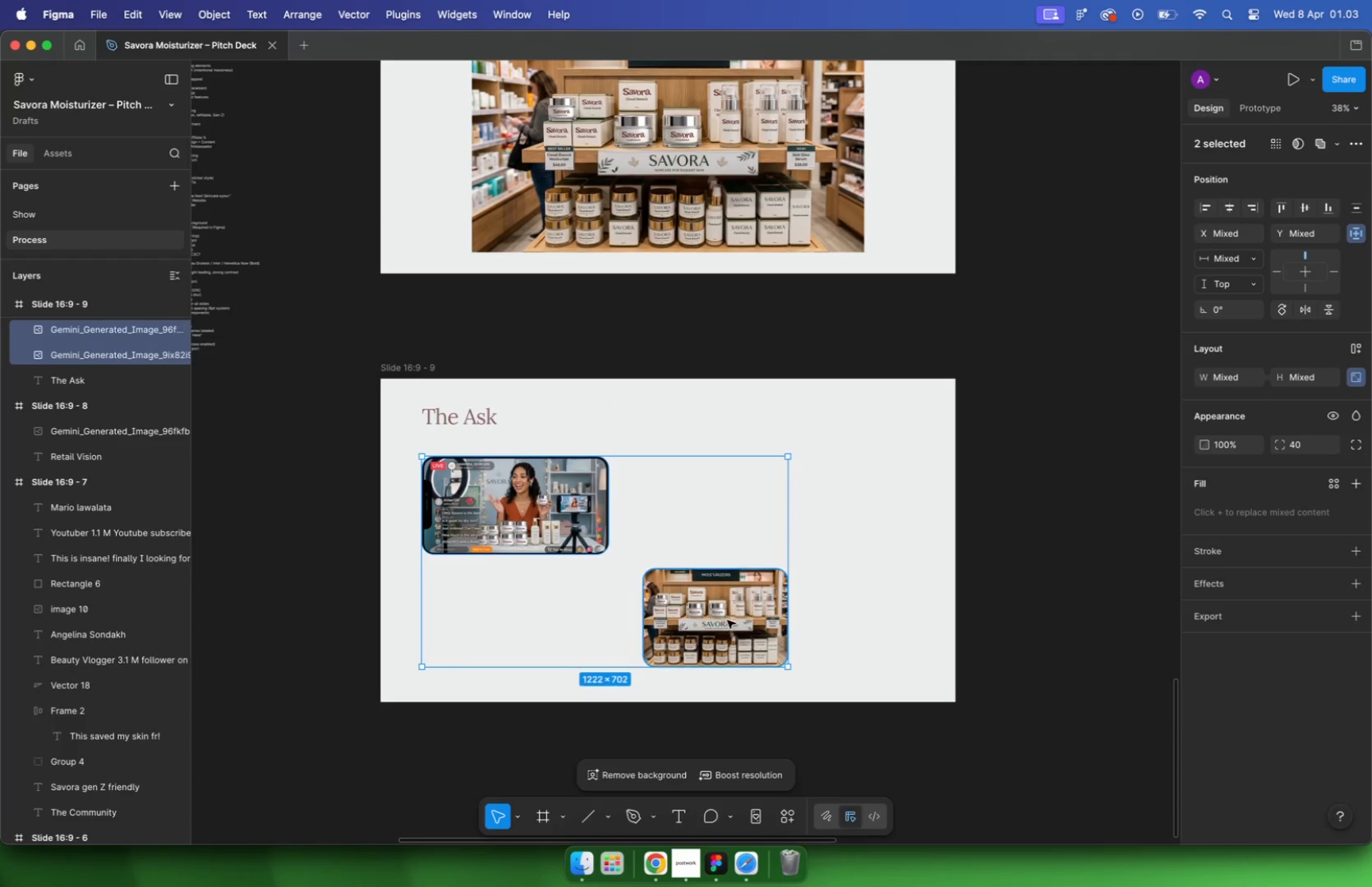 
left_click_drag(start_coordinate=[727, 616], to_coordinate=[728, 626])
 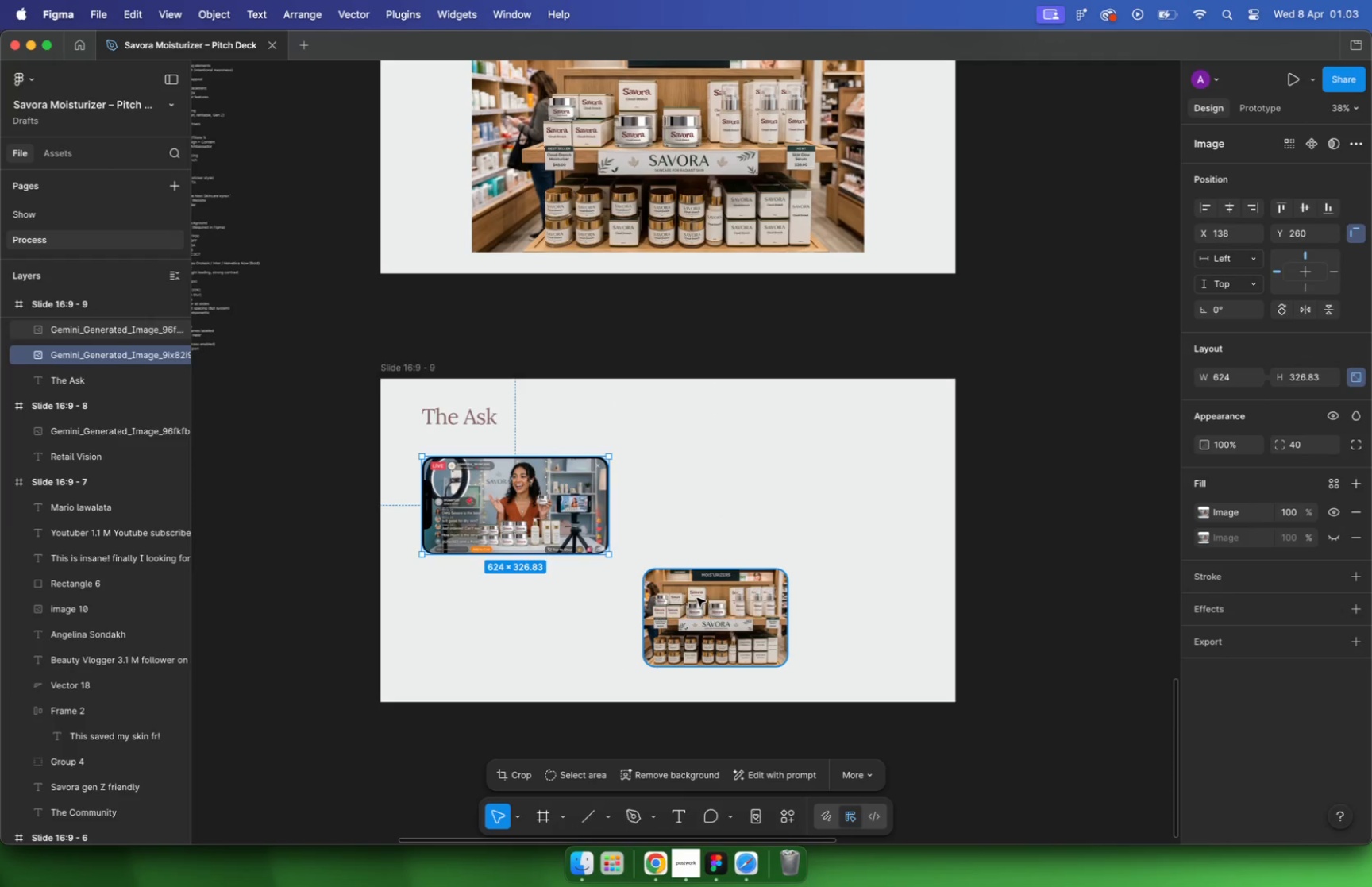 
hold_key(key=ShiftLeft, duration=0.87)
 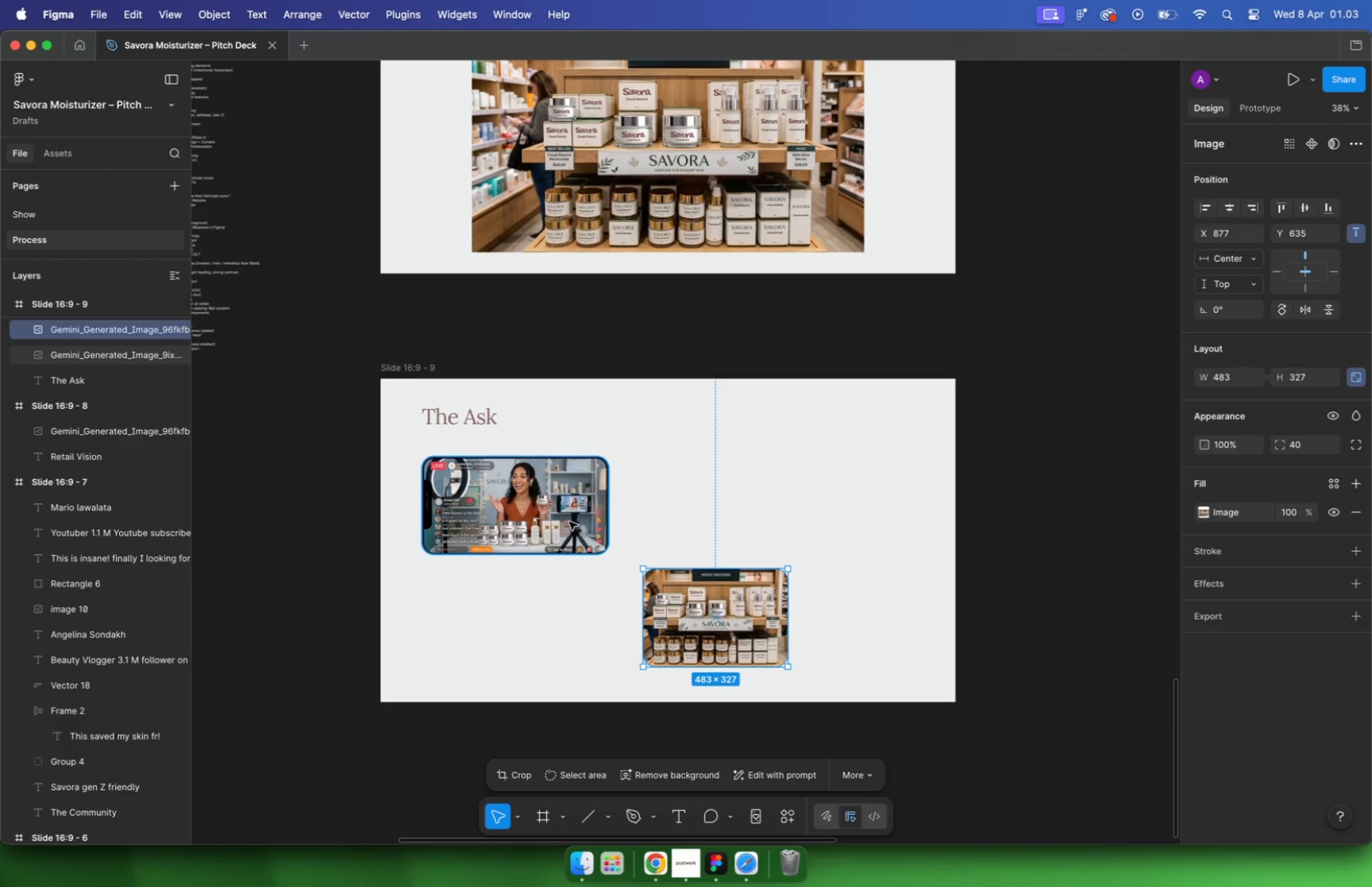 
left_click_drag(start_coordinate=[722, 625], to_coordinate=[715, 622])
 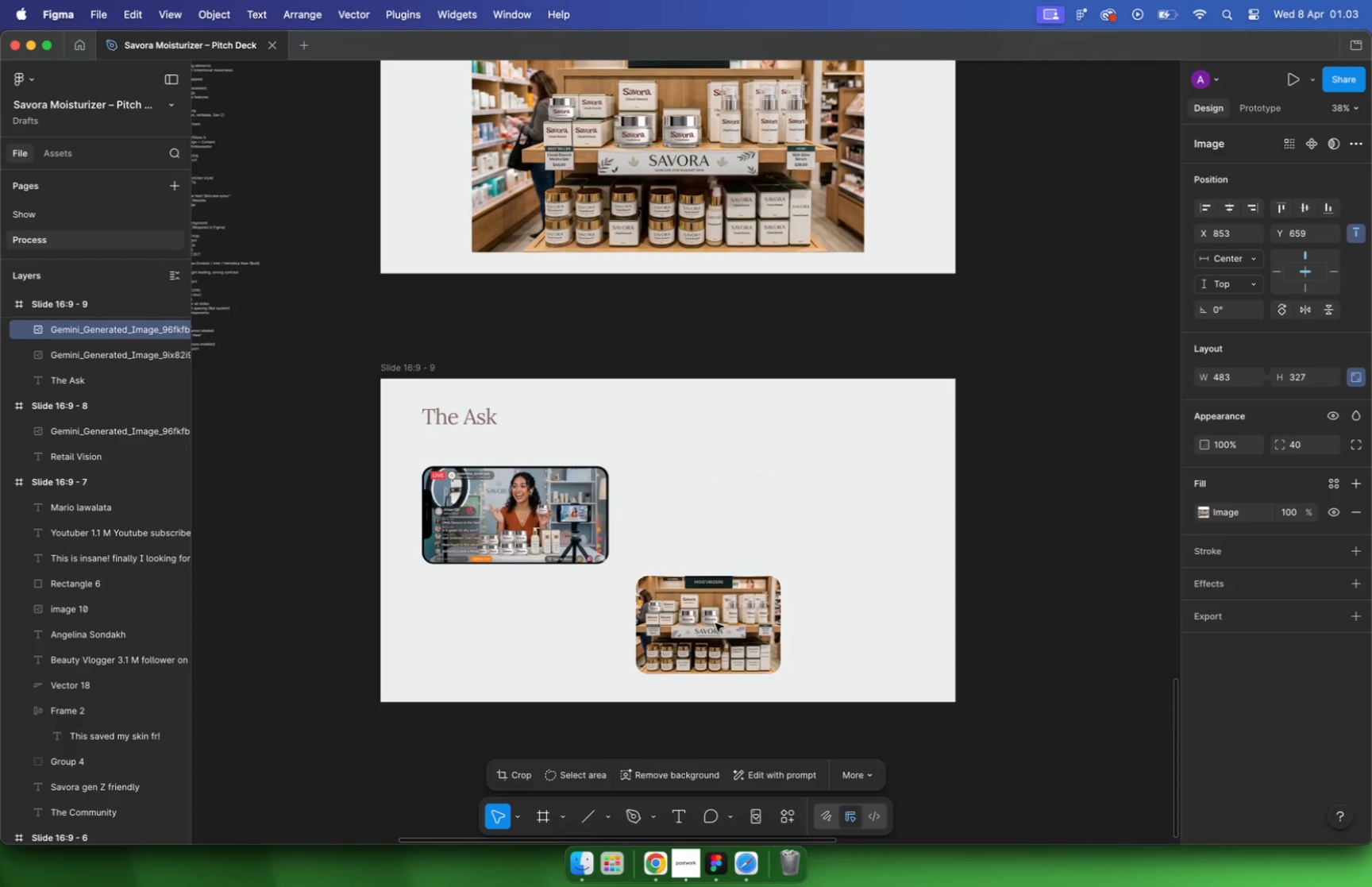 
left_click([900, 597])
 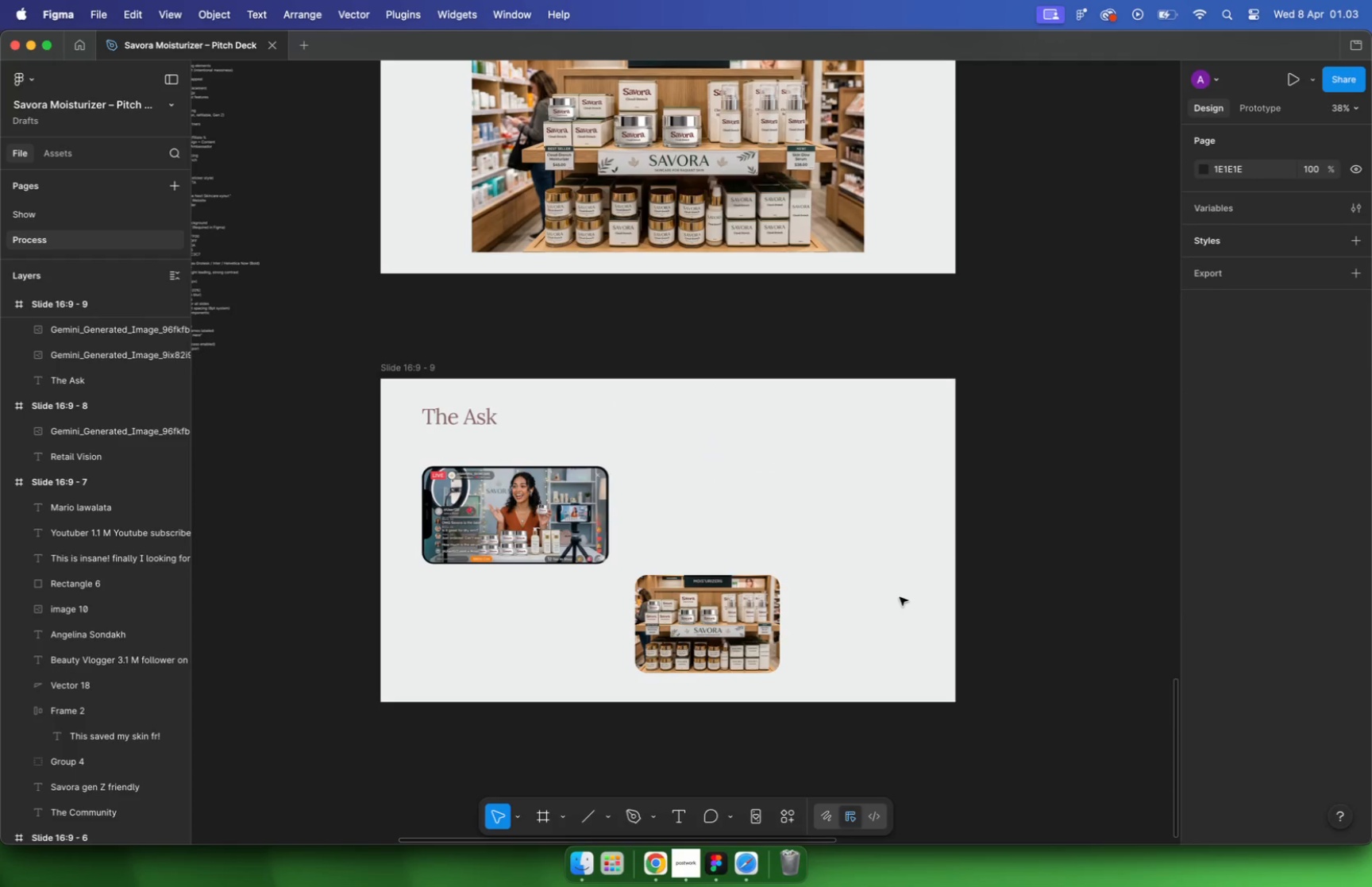 
hold_key(key=CommandLeft, duration=8.96)
scroll: coordinate [713, 621], scroll_direction: up, amount: 41.0
 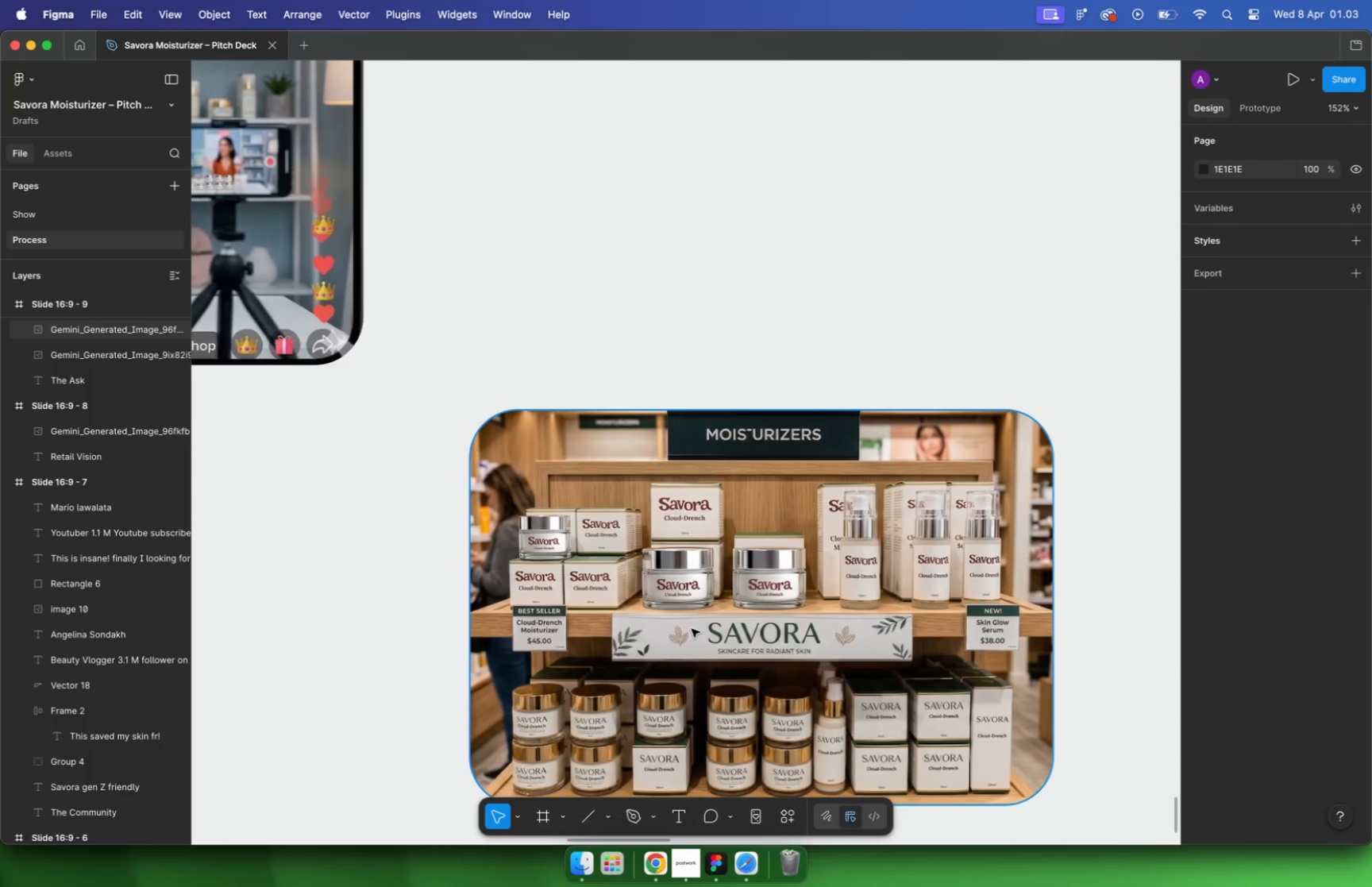 
scroll: coordinate [714, 621], scroll_direction: down, amount: 50.0
 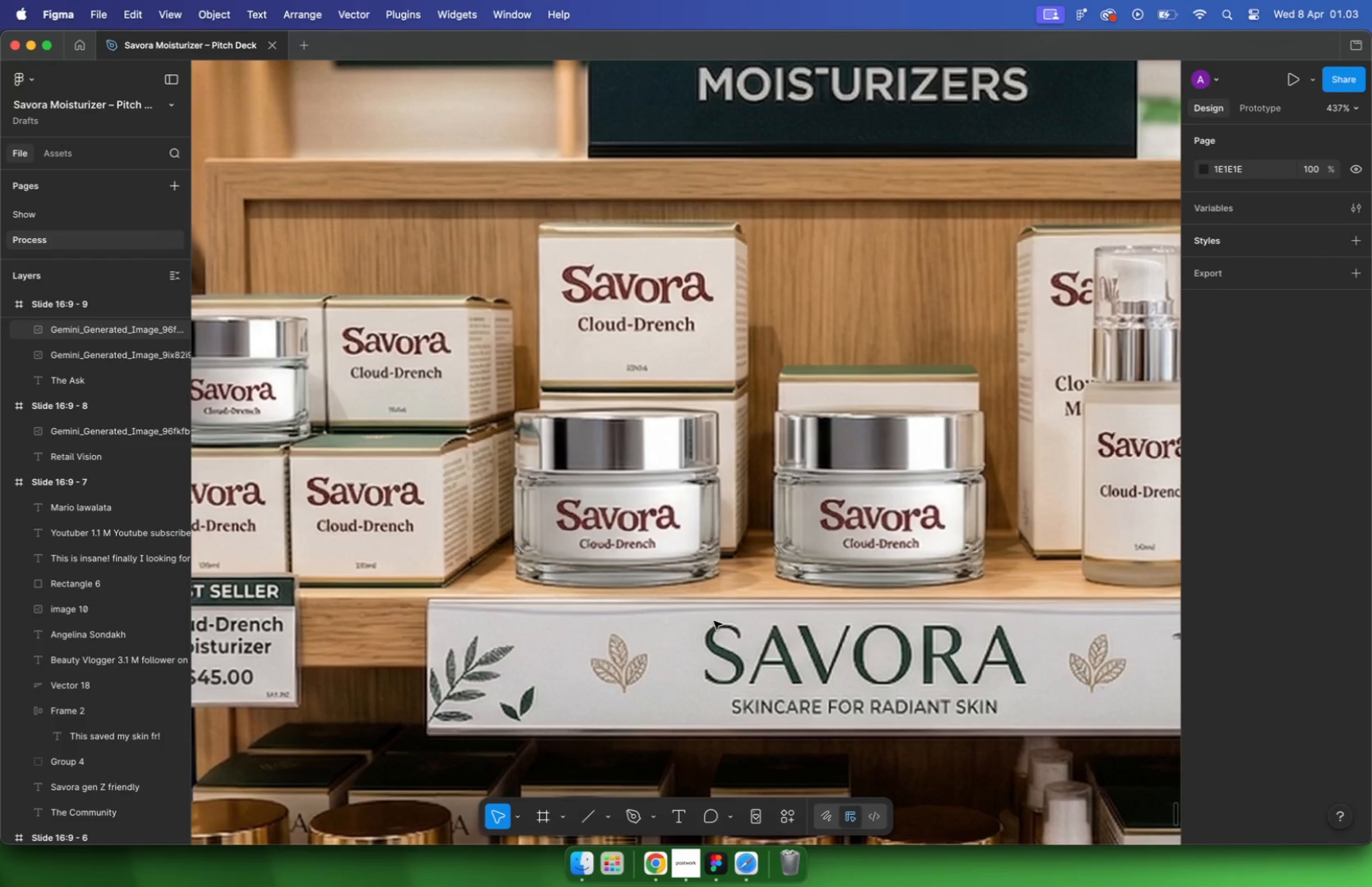 
scroll: coordinate [494, 517], scroll_direction: up, amount: 40.0
 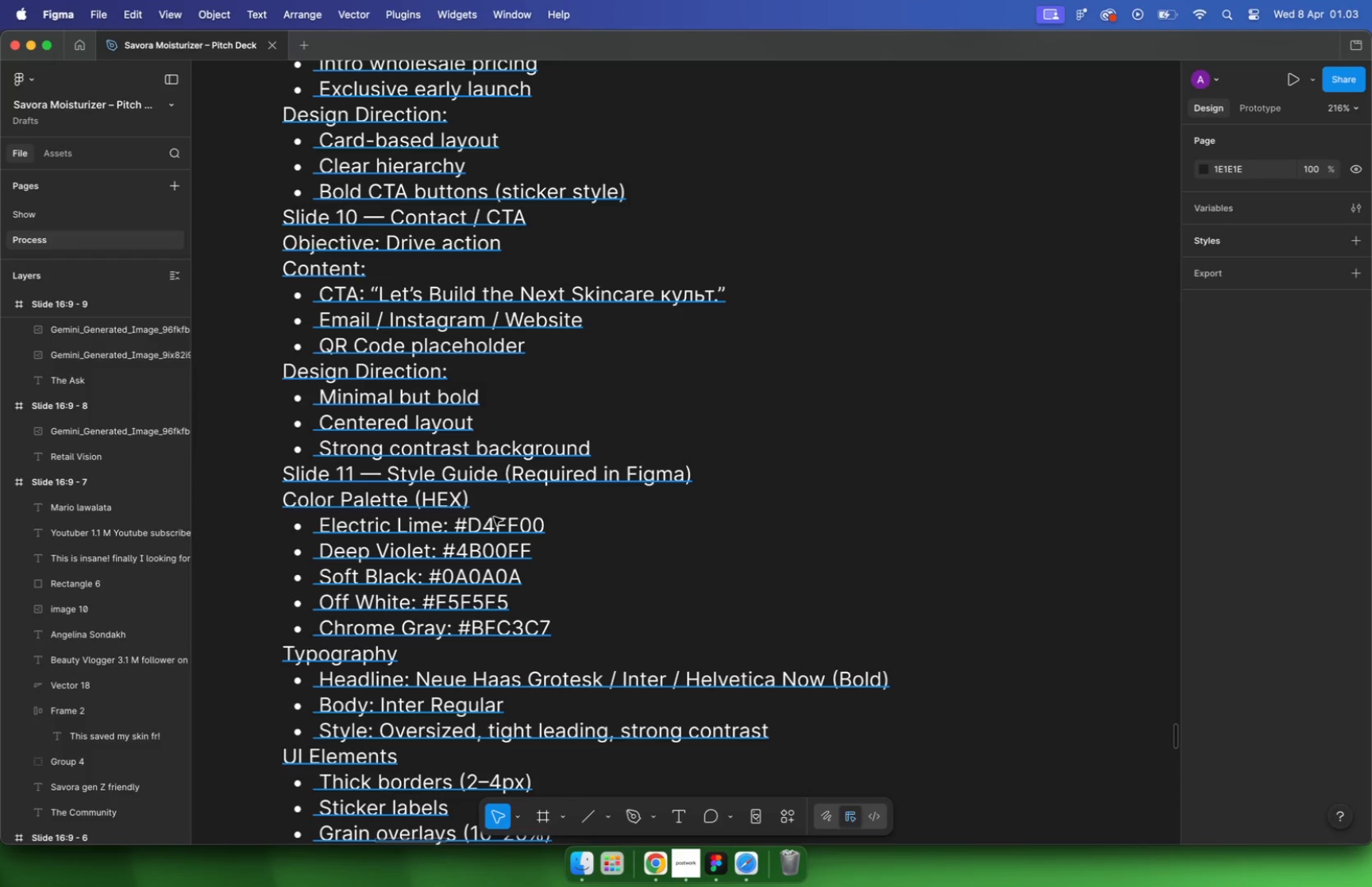 
scroll: coordinate [495, 518], scroll_direction: down, amount: 10.0
 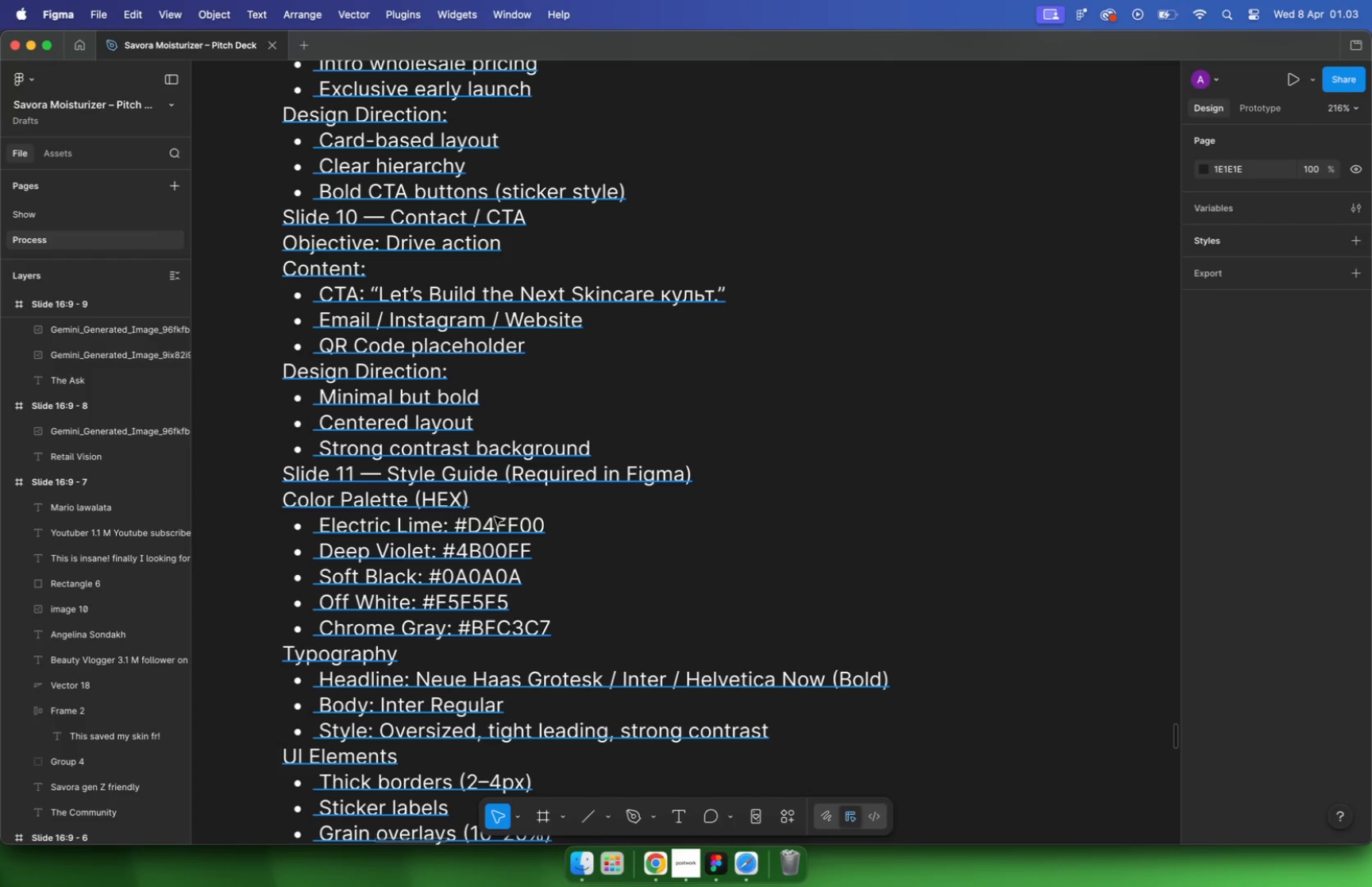 
hold_key(key=CommandLeft, duration=2.78)
scroll: coordinate [461, 201], scroll_direction: up, amount: 9.0
 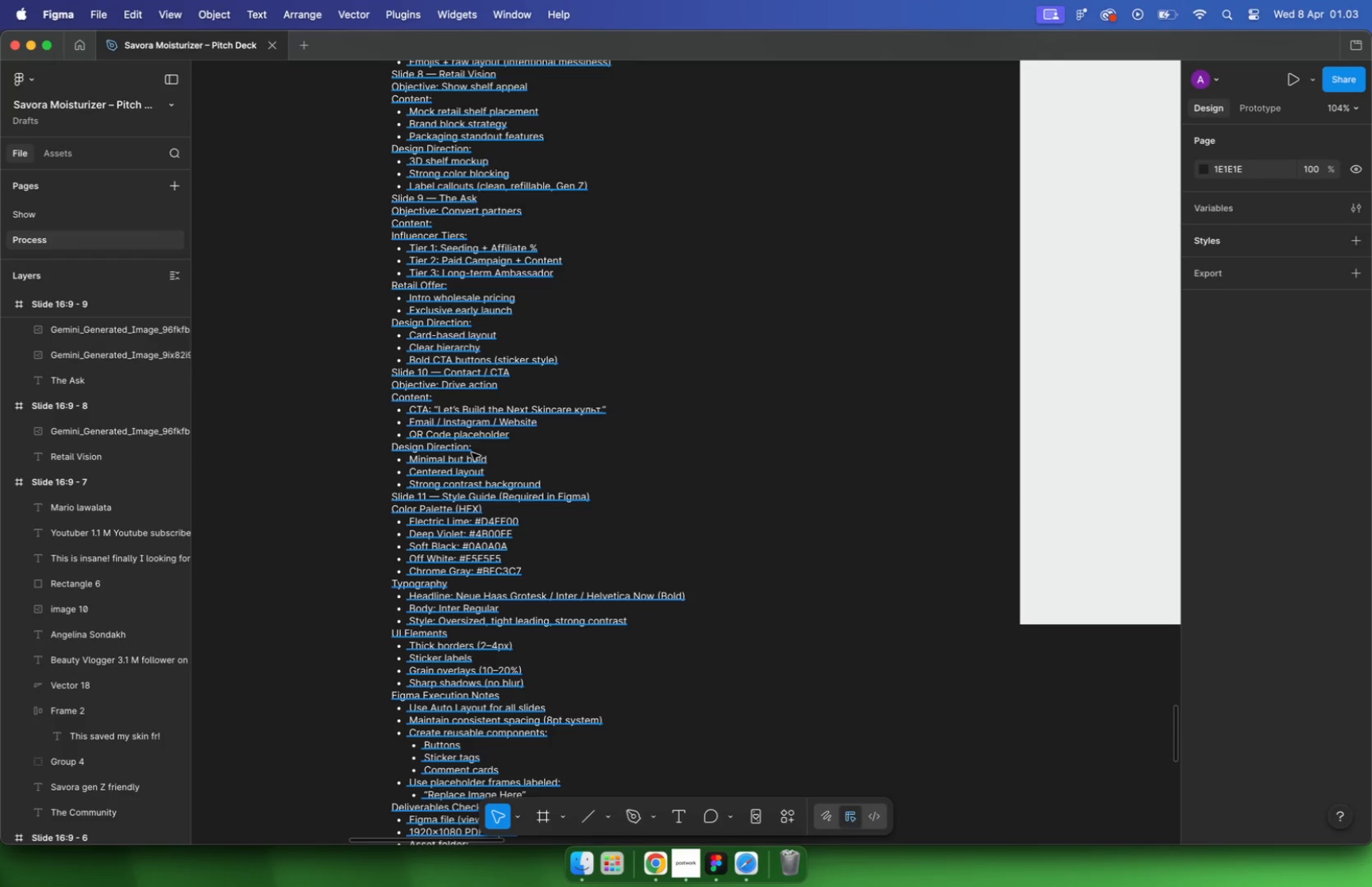 
scroll: coordinate [464, 440], scroll_direction: down, amount: 4.0
 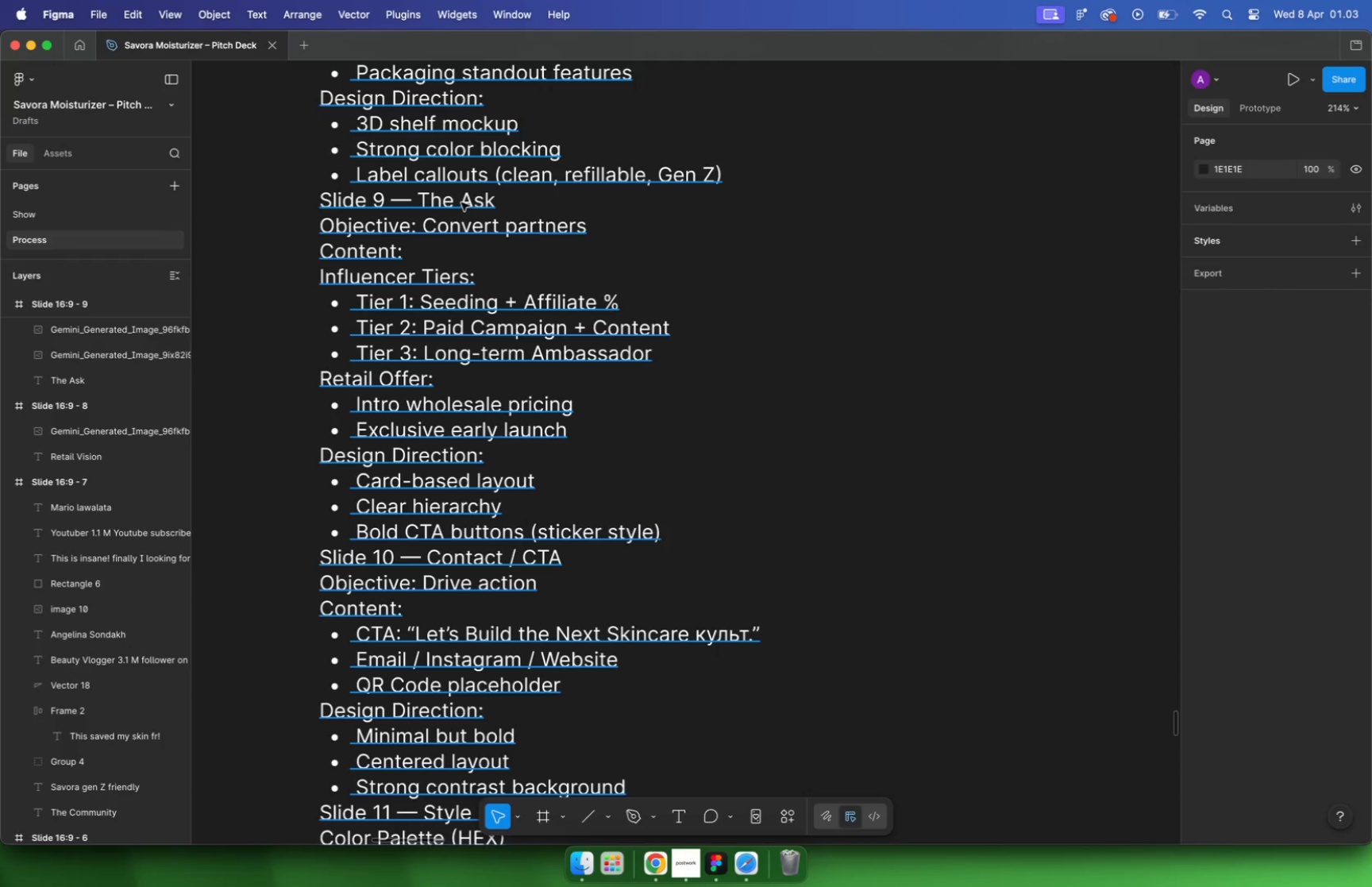 
scroll: coordinate [455, 211], scroll_direction: up, amount: 8.0
 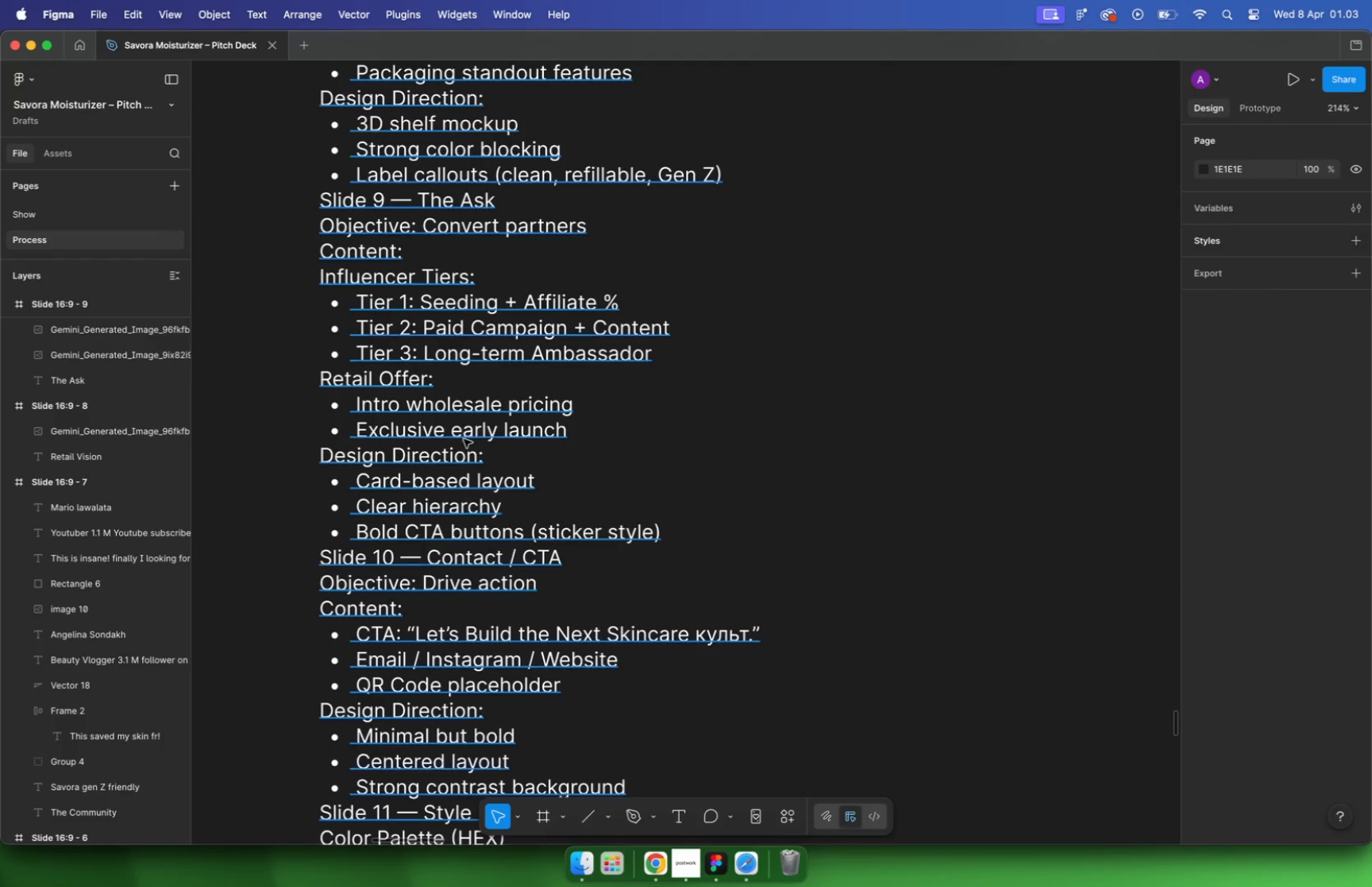 
hold_key(key=CommandLeft, duration=1.77)
scroll: coordinate [454, 380], scroll_direction: down, amount: 9.0
 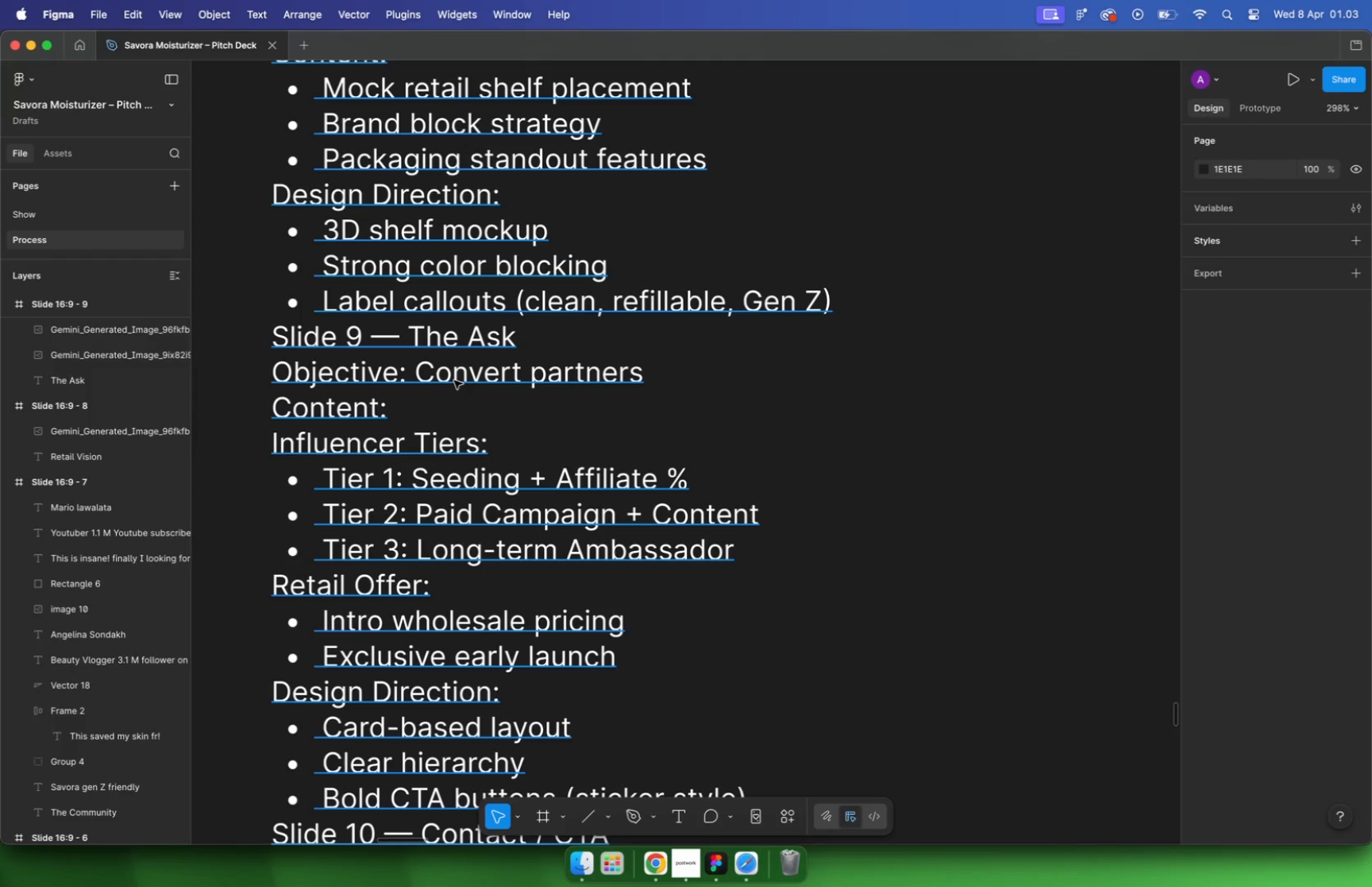 
hold_key(key=CommandLeft, duration=3.72)
 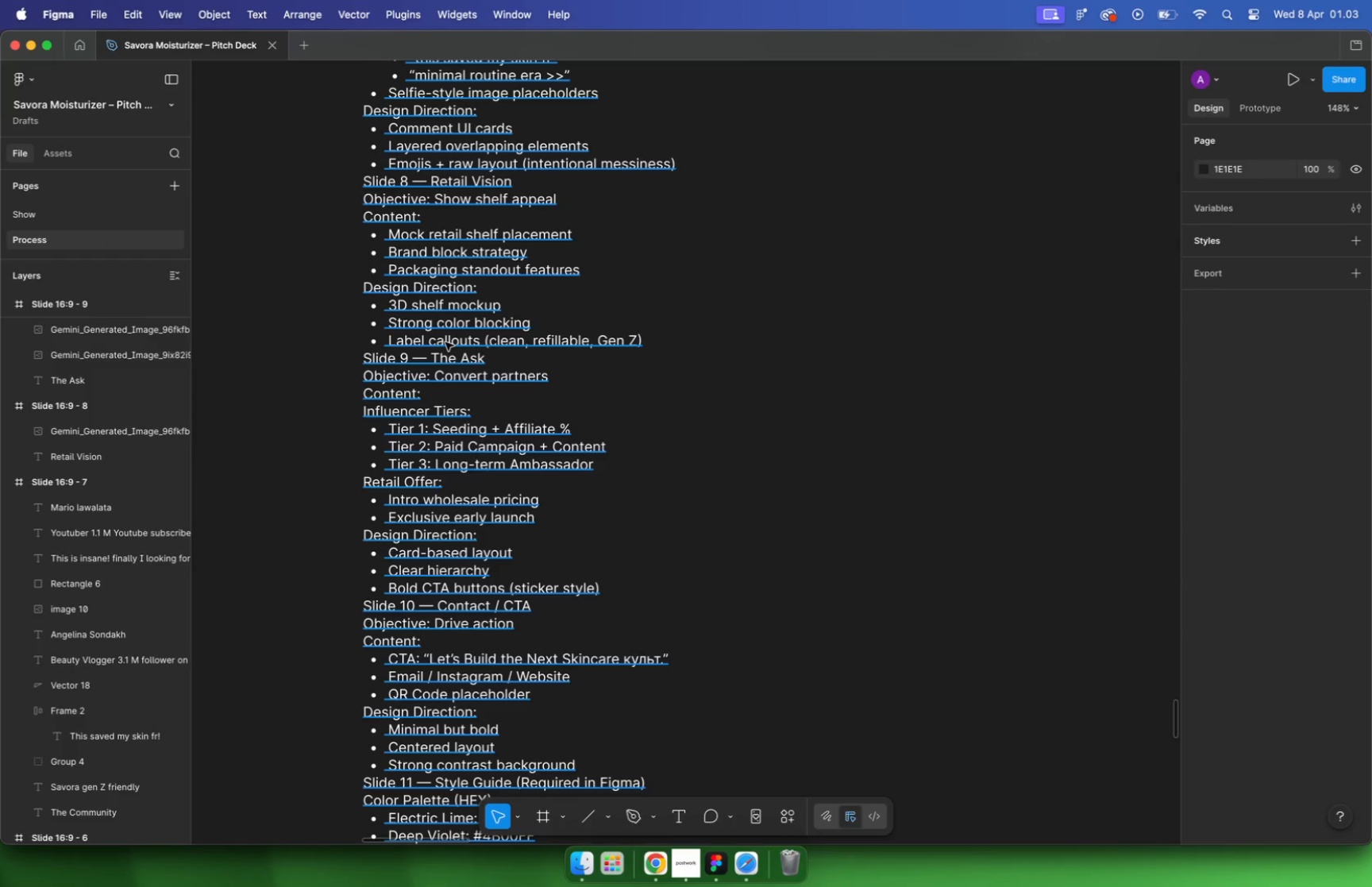 
hold_key(key=CommandLeft, duration=0.63)
scroll: coordinate [430, 275], scroll_direction: up, amount: 4.0
 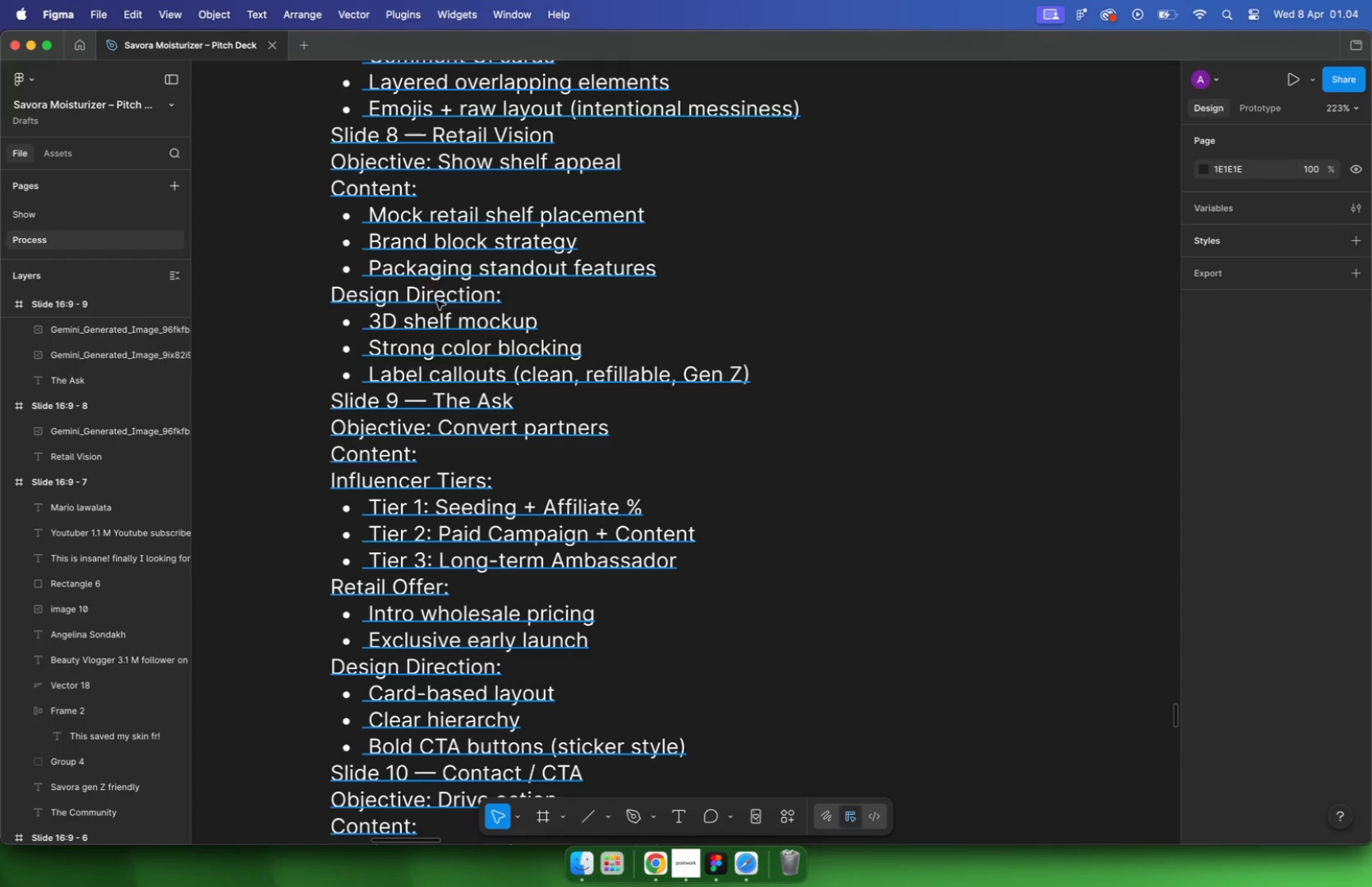 
double_click([505, 371])
 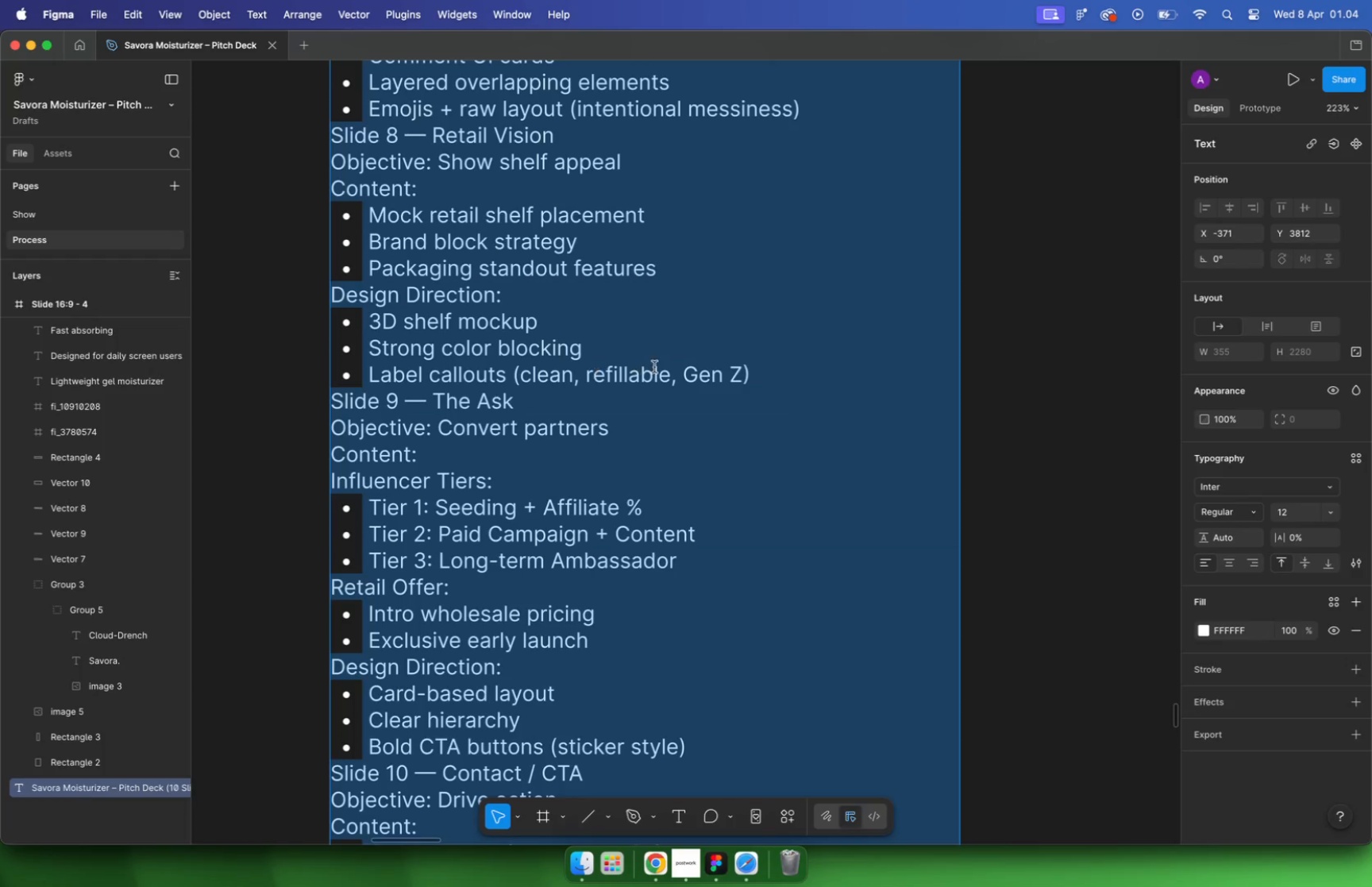 
left_click([655, 366])
 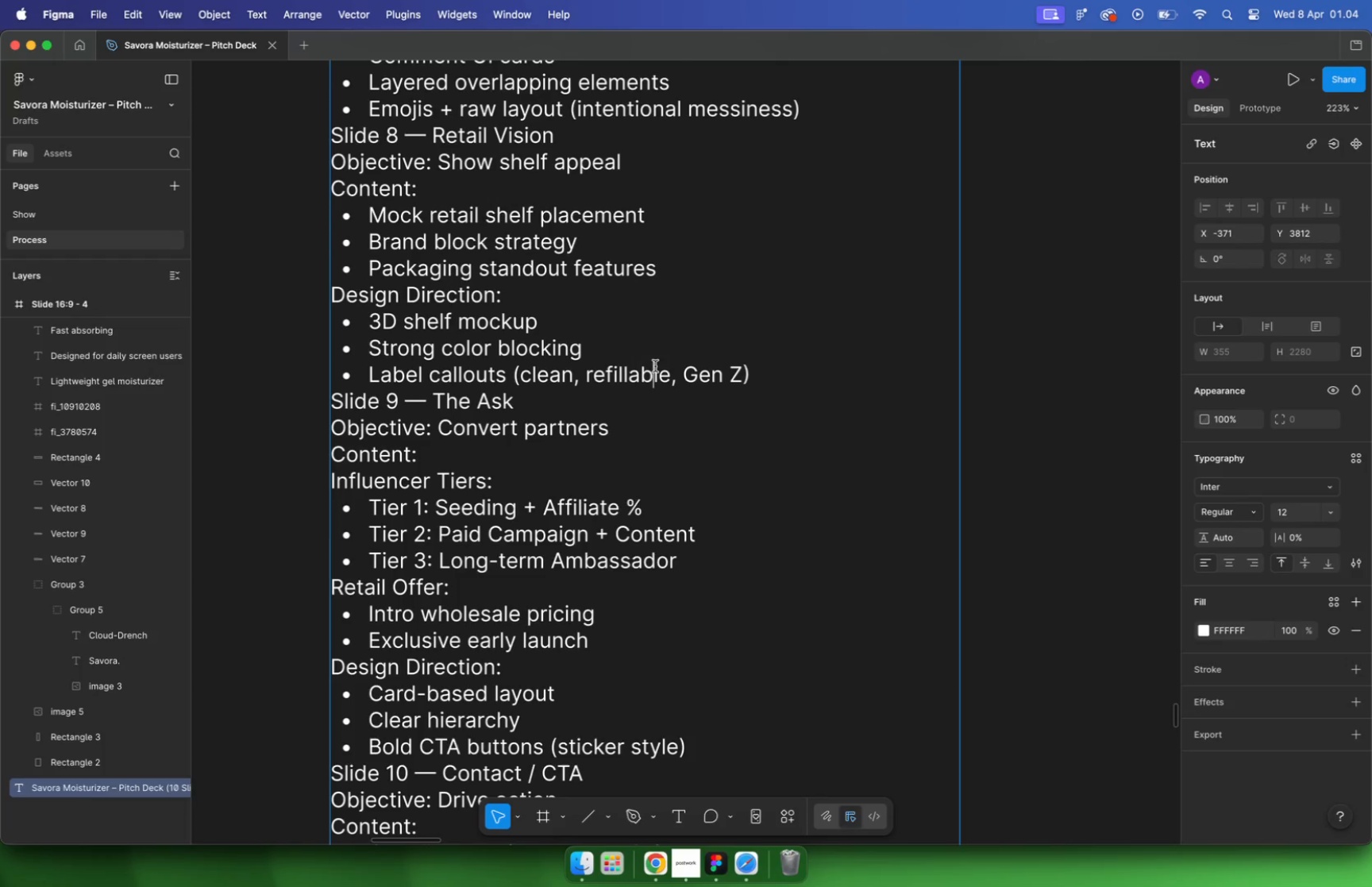 
left_click_drag(start_coordinate=[752, 368], to_coordinate=[368, 377])
 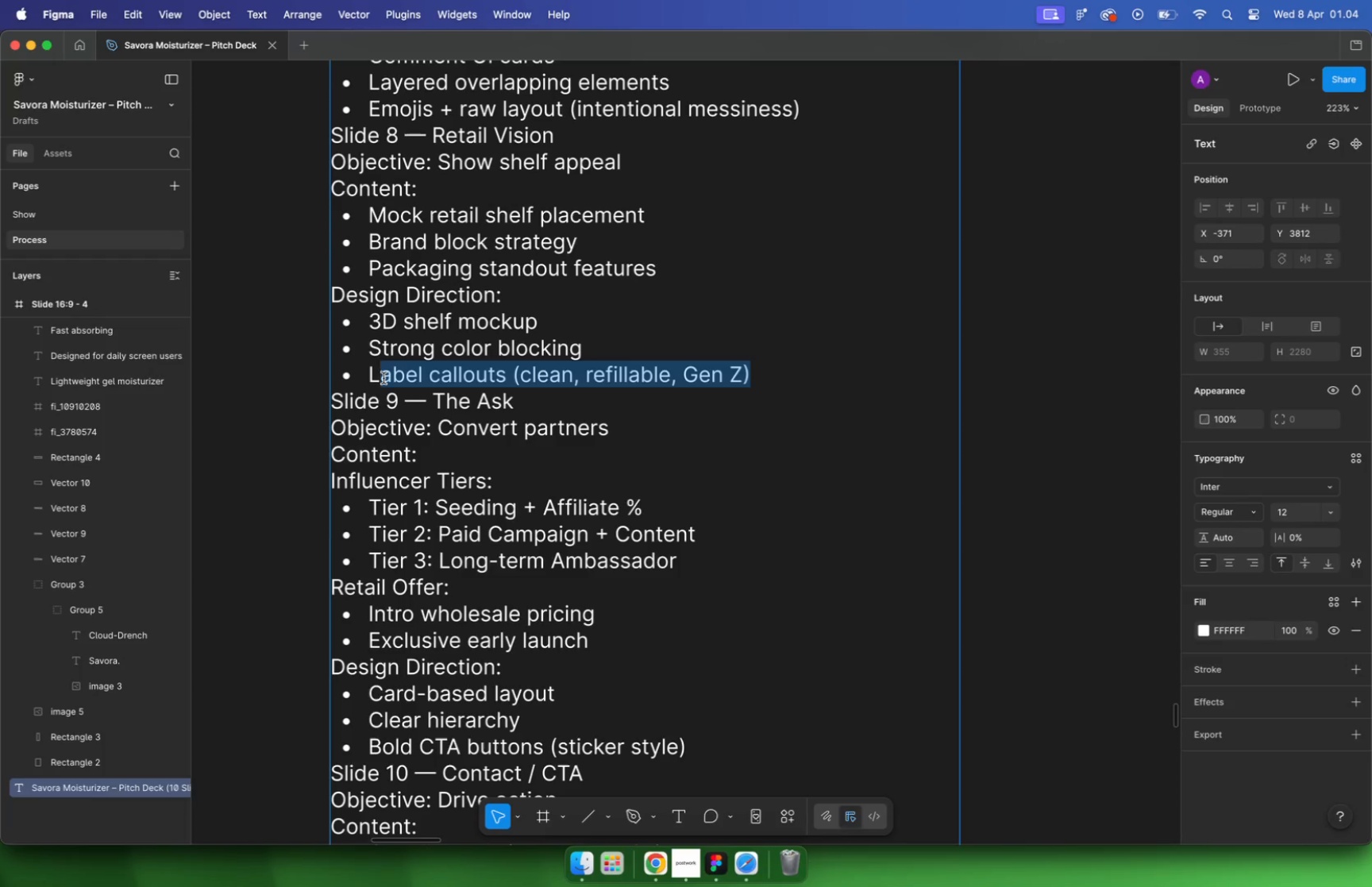 
key(Meta+C)
 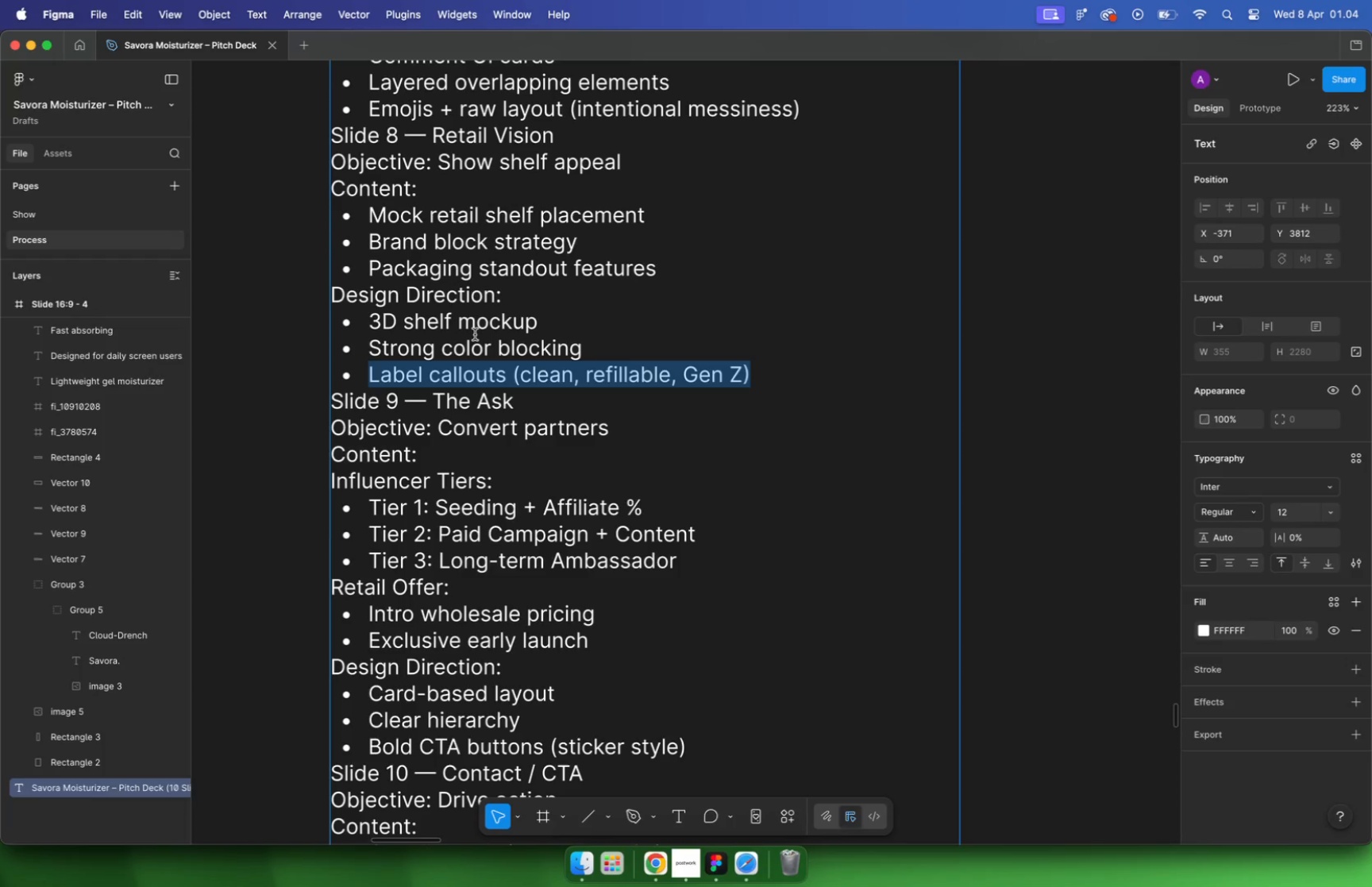 
hold_key(key=CommandLeft, duration=5.59)
 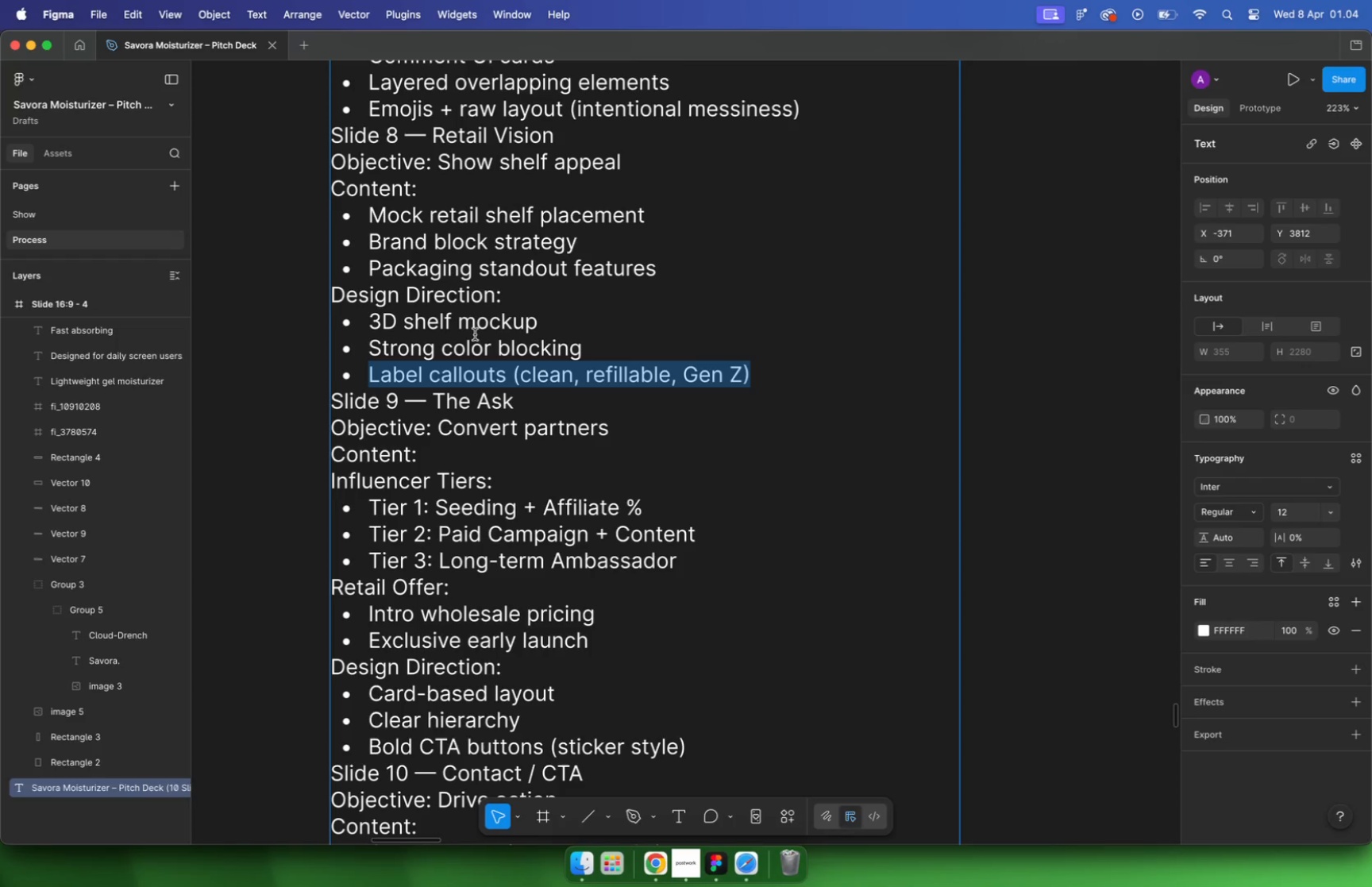 
key(Meta+C)
 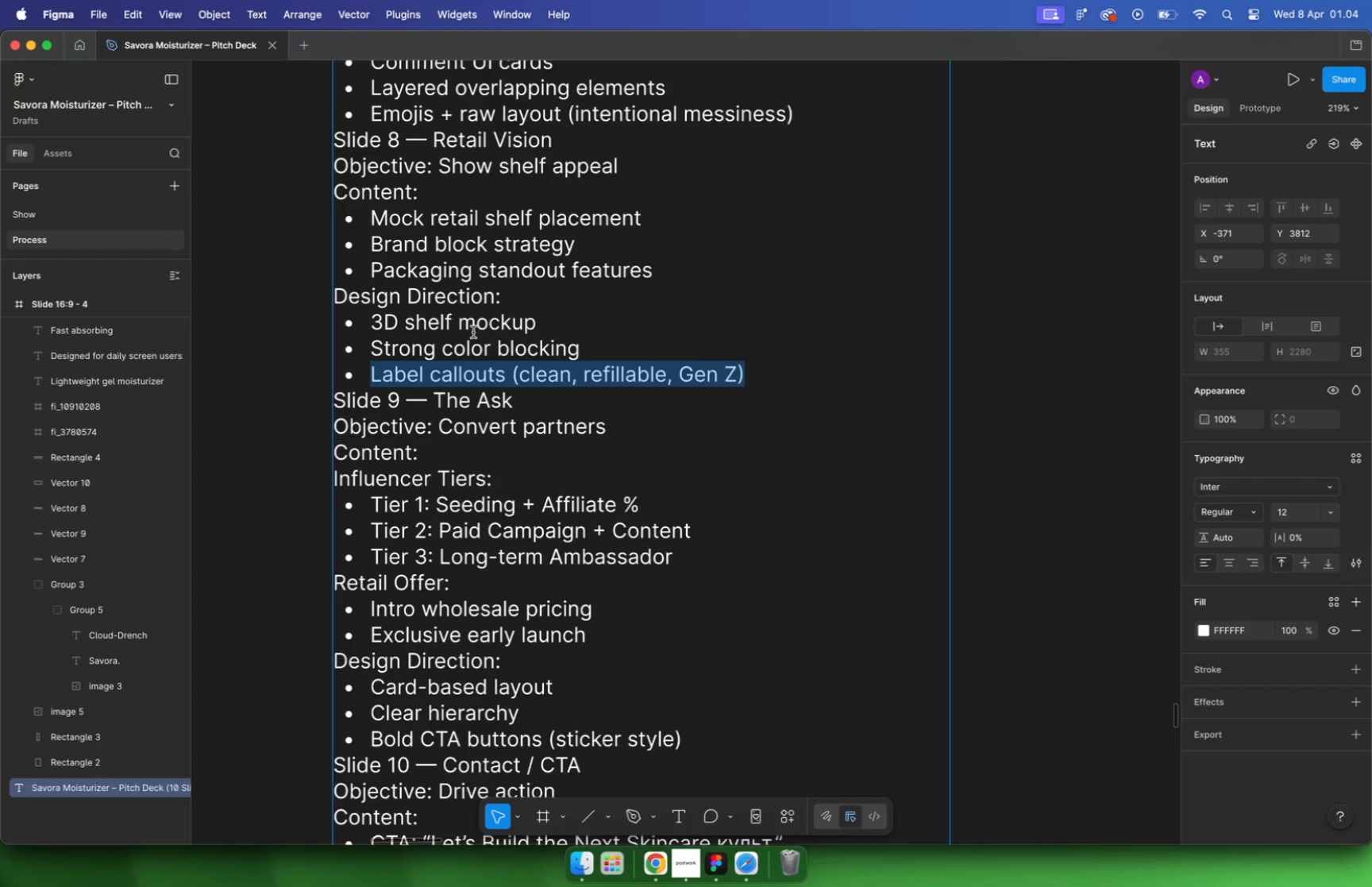 
hold_key(key=CommandLeft, duration=12.75)
scroll: coordinate [473, 332], scroll_direction: down, amount: 41.0
 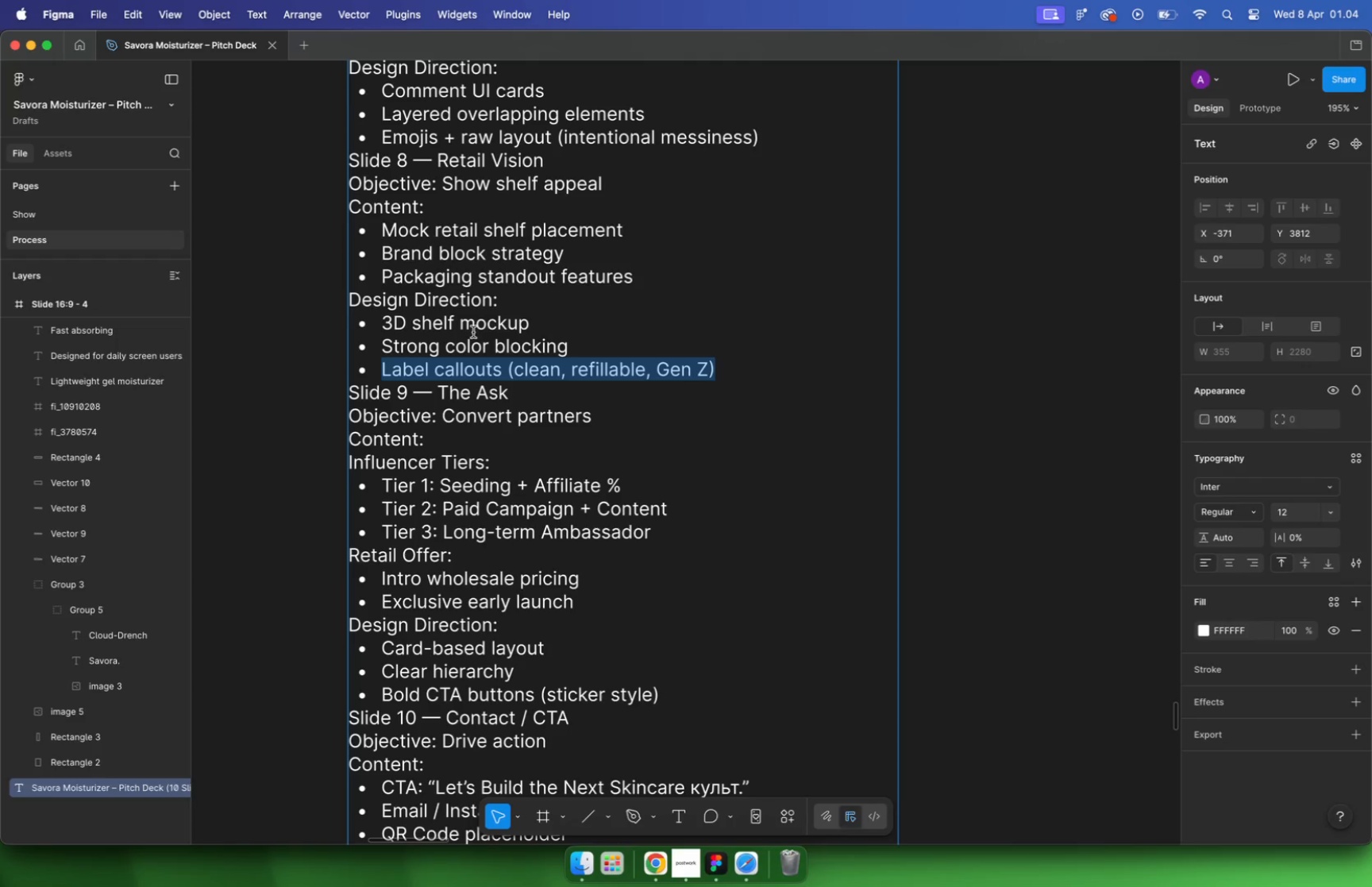 
scroll: coordinate [738, 467], scroll_direction: up, amount: 9.0
 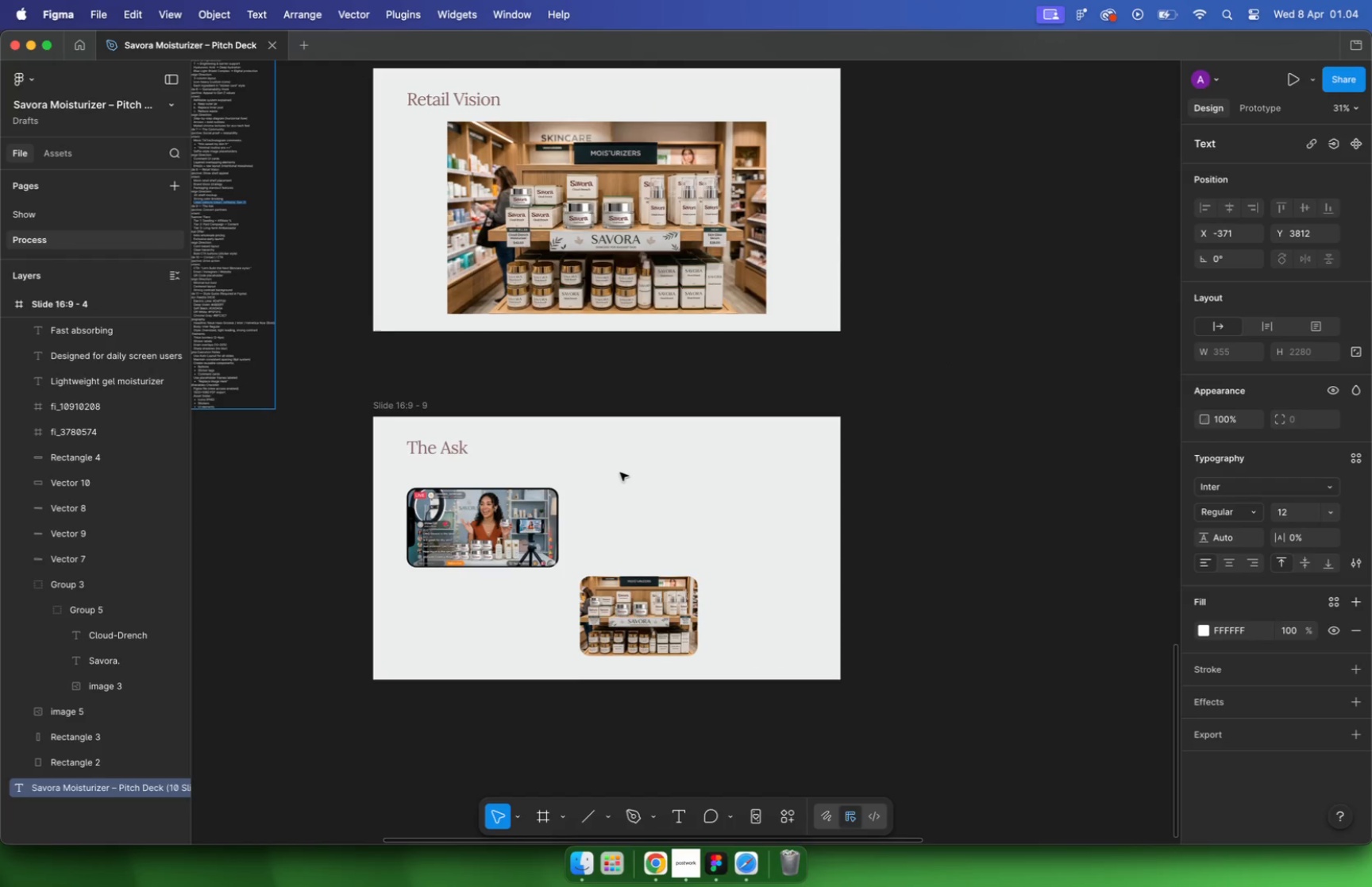 
hold_key(key=CommandLeft, duration=0.44)
 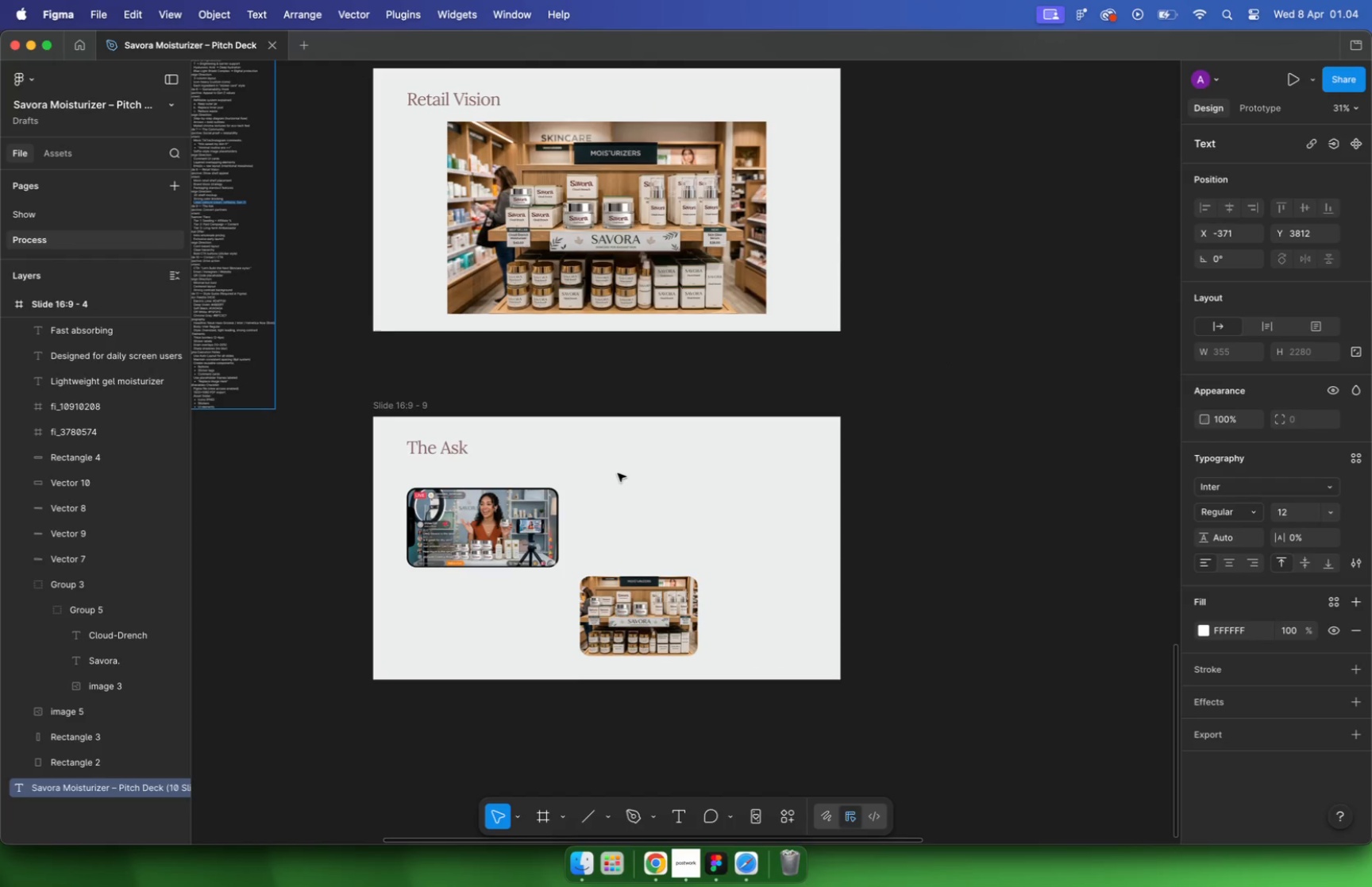 
left_click_drag(start_coordinate=[638, 622], to_coordinate=[630, 537])
 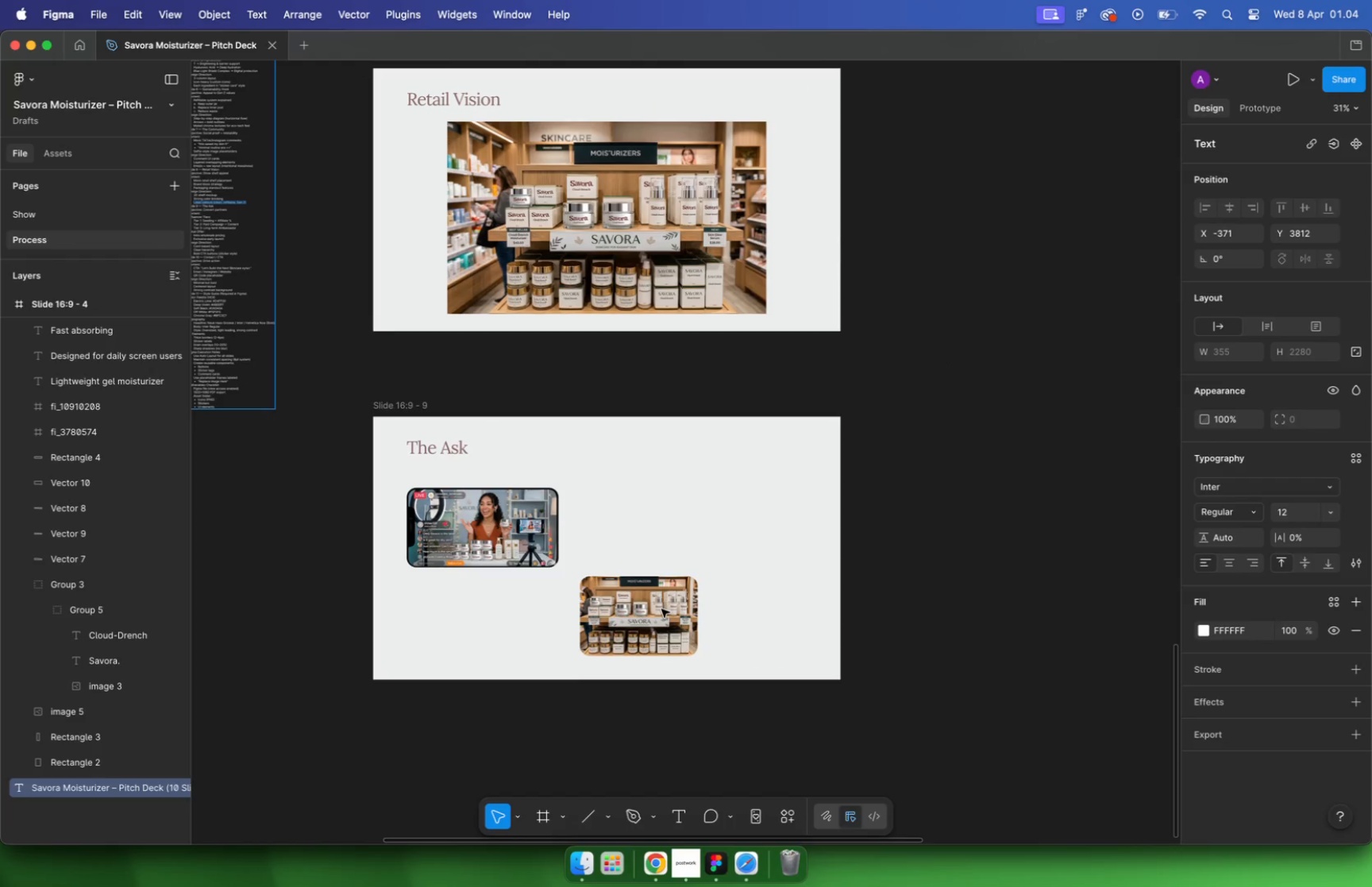 
hold_key(key=CommandLeft, duration=0.52)
scroll: coordinate [561, 549], scroll_direction: up, amount: 5.0
 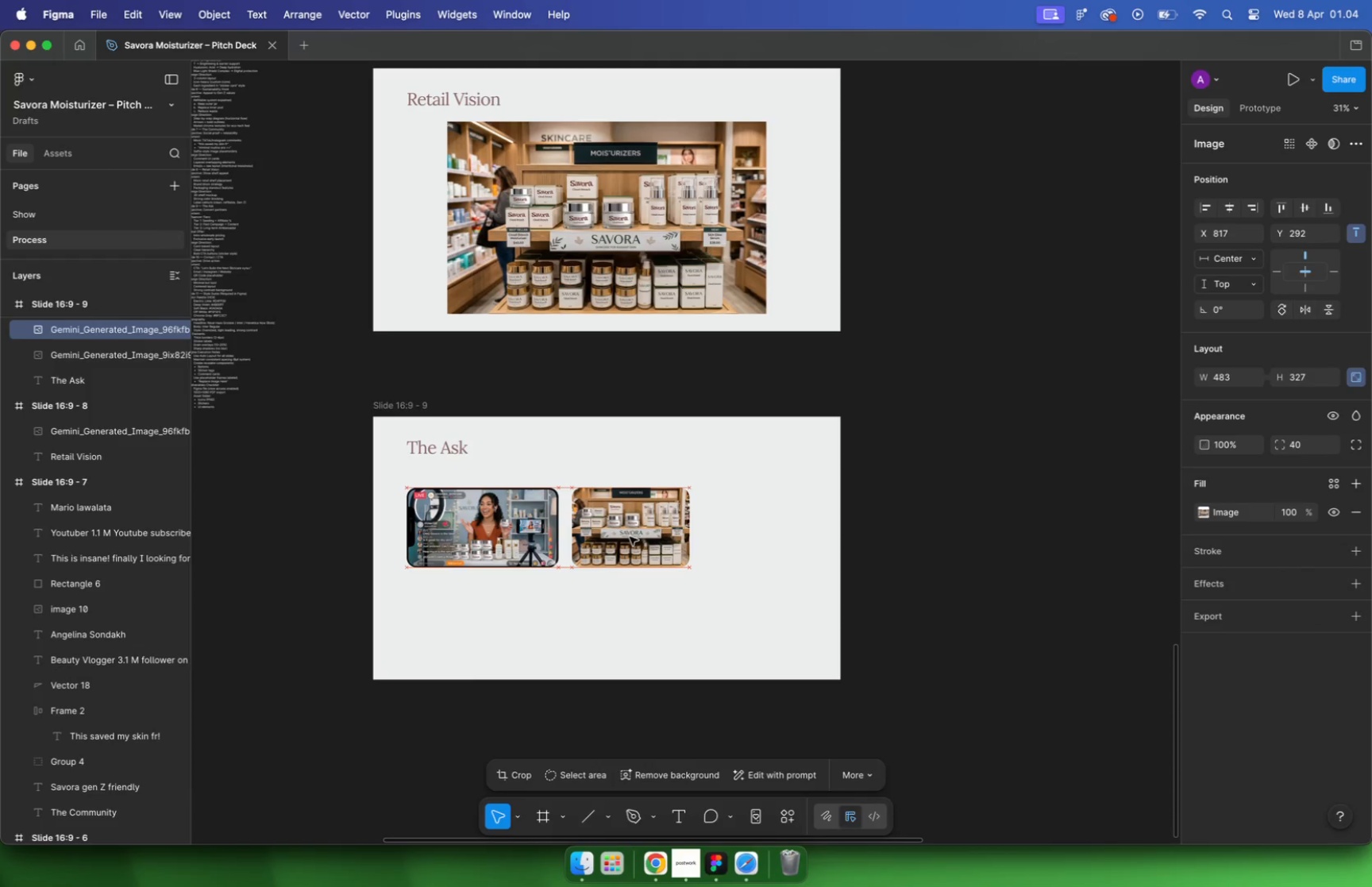 
left_click([900, 521])
 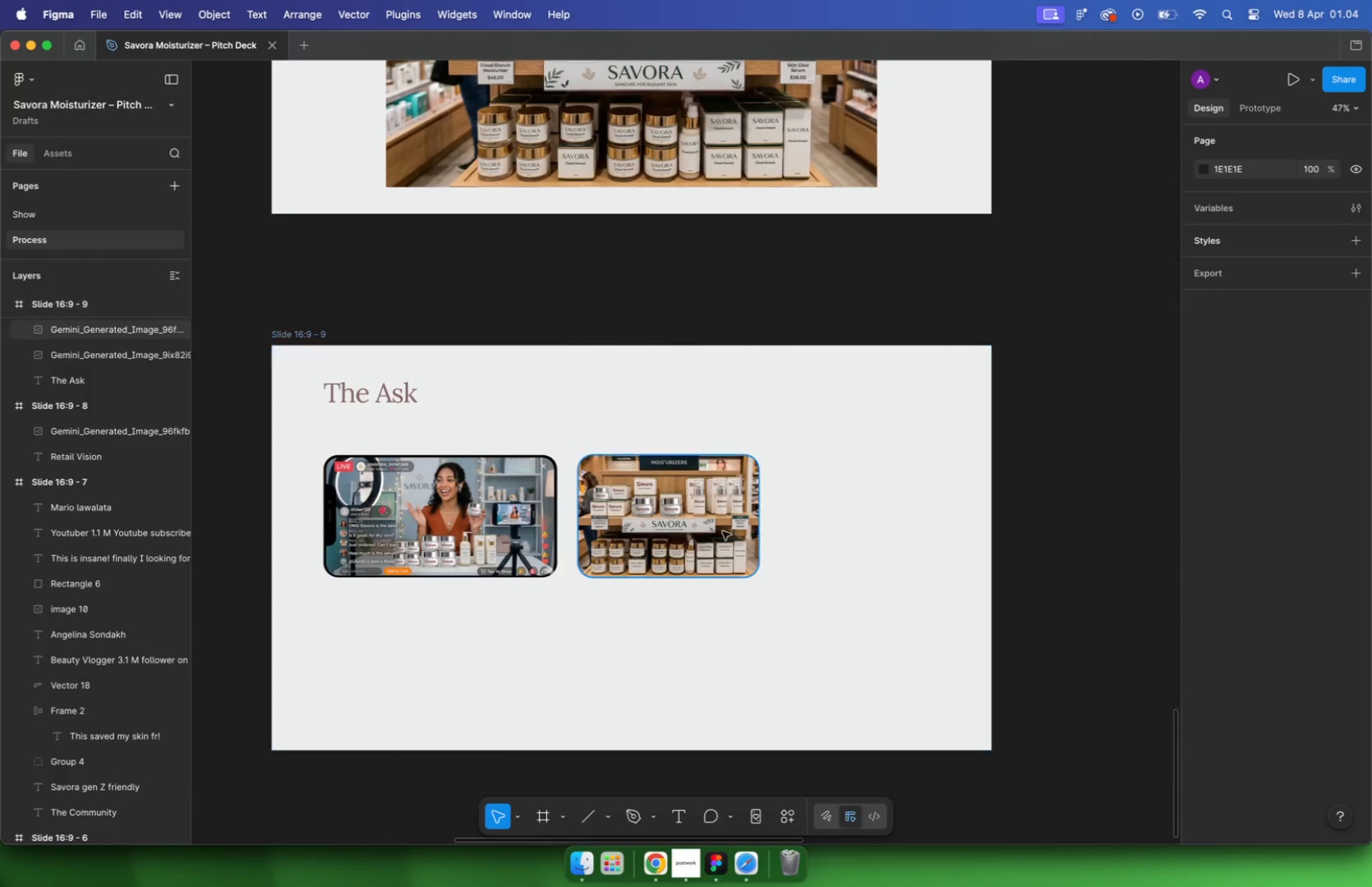 
hold_key(key=CommandLeft, duration=2.68)
scroll: coordinate [705, 523], scroll_direction: down, amount: 31.0
 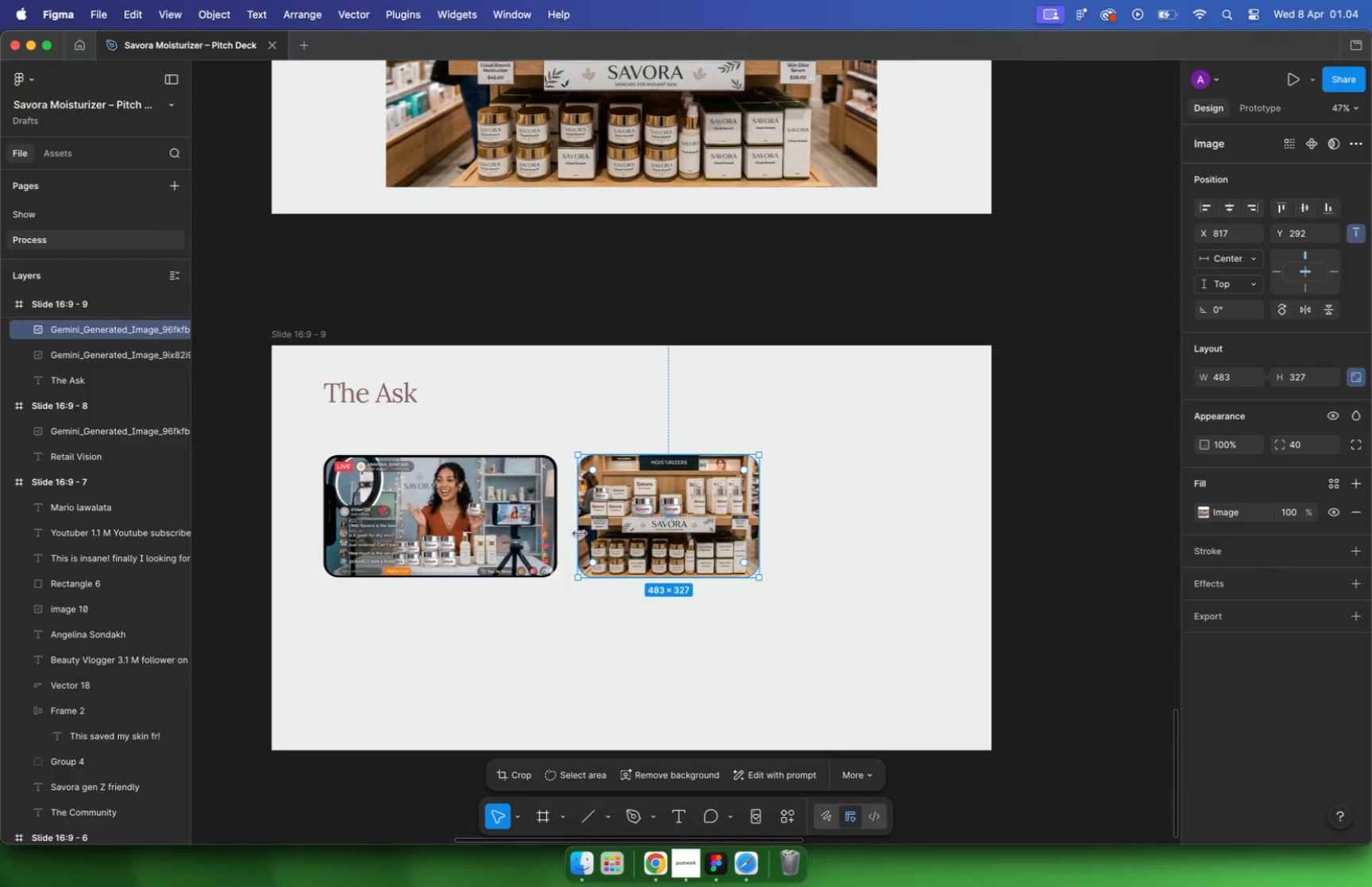 
scroll: coordinate [722, 499], scroll_direction: up, amount: 17.0
 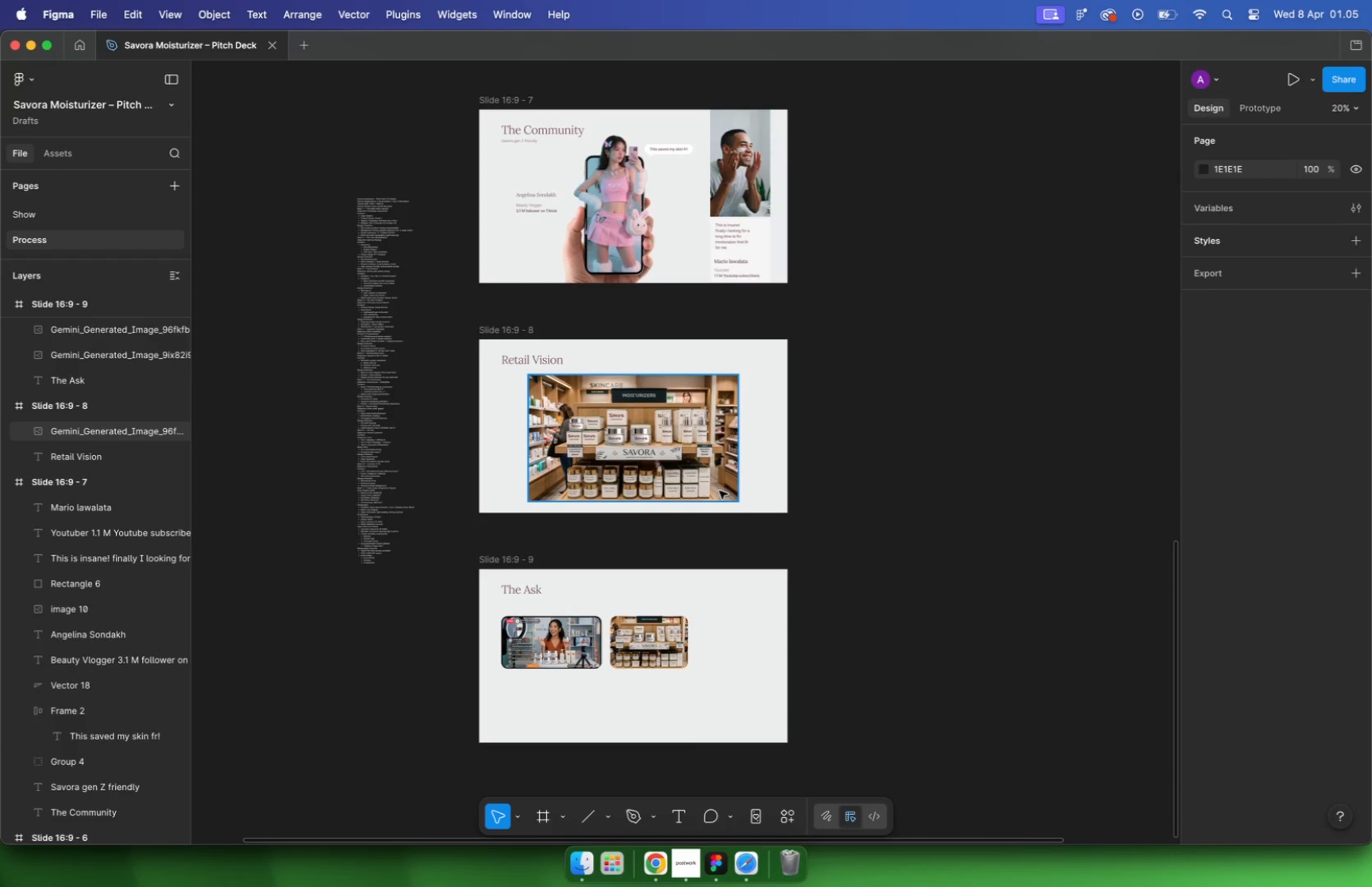 
wait(35.83)
 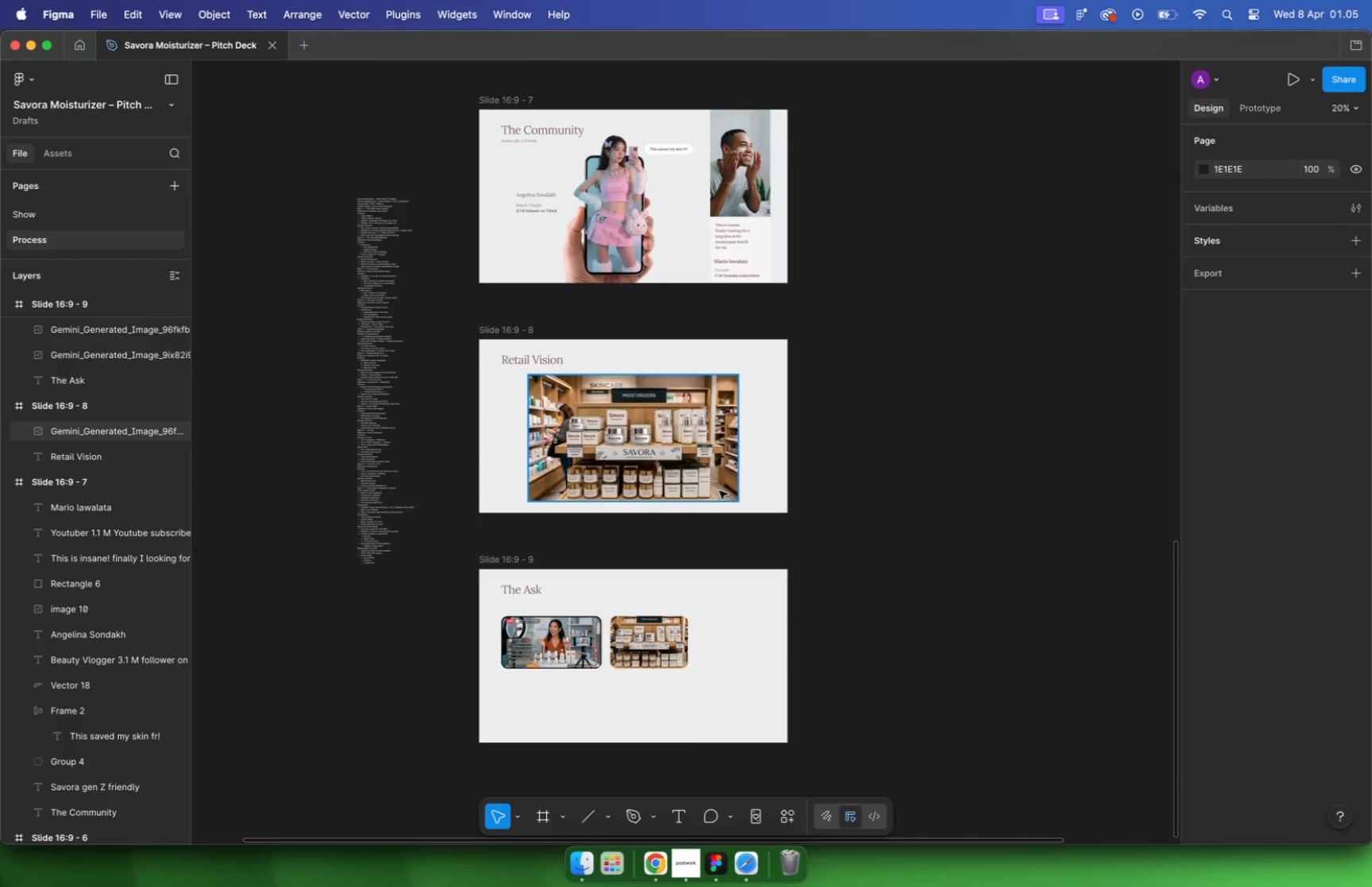 
hold_key(key=CommandLeft, duration=1.78)
scroll: coordinate [529, 623], scroll_direction: up, amount: 19.0
 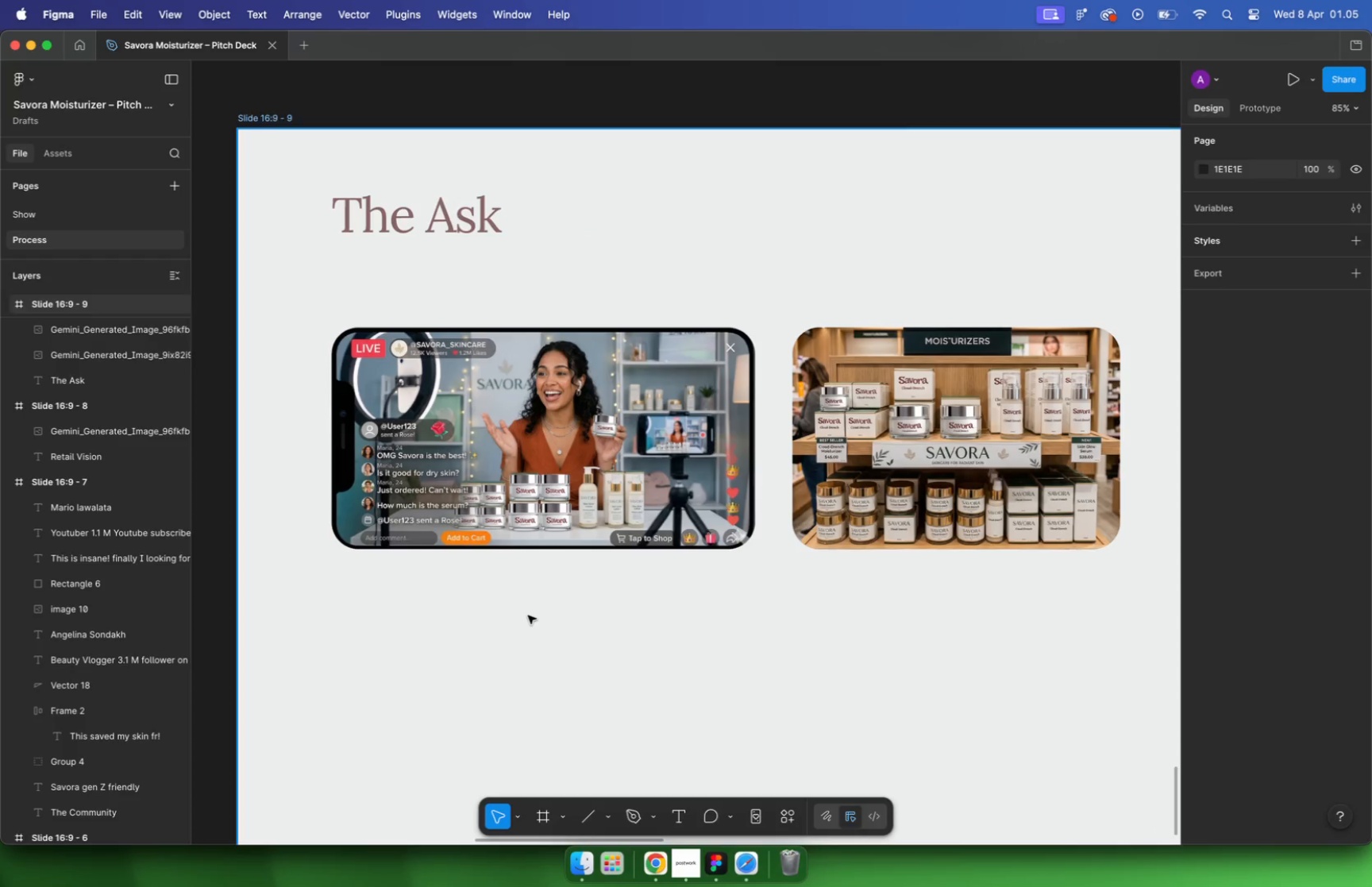 
key(R)
 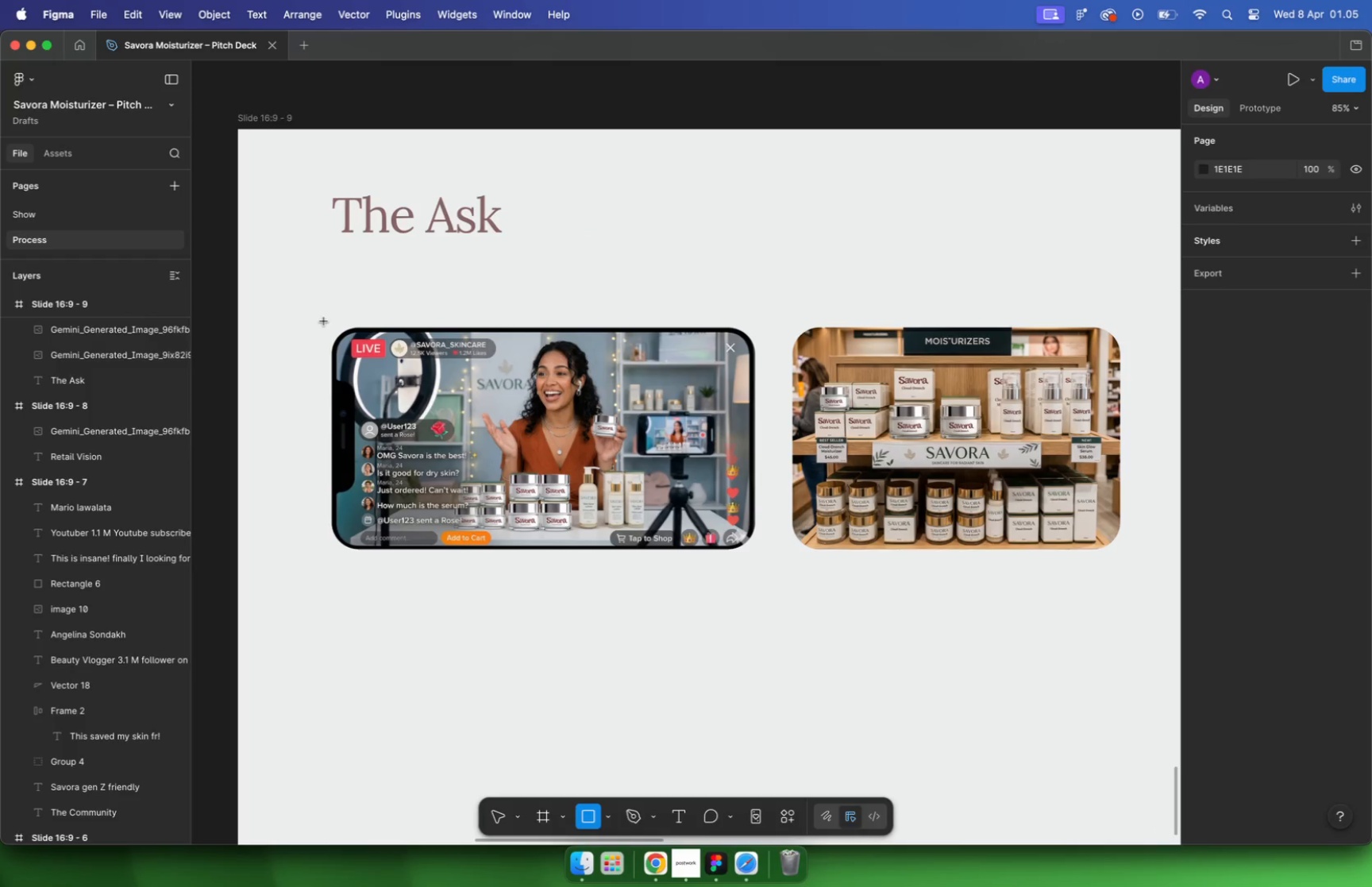 
left_click_drag(start_coordinate=[322, 319], to_coordinate=[767, 801])
 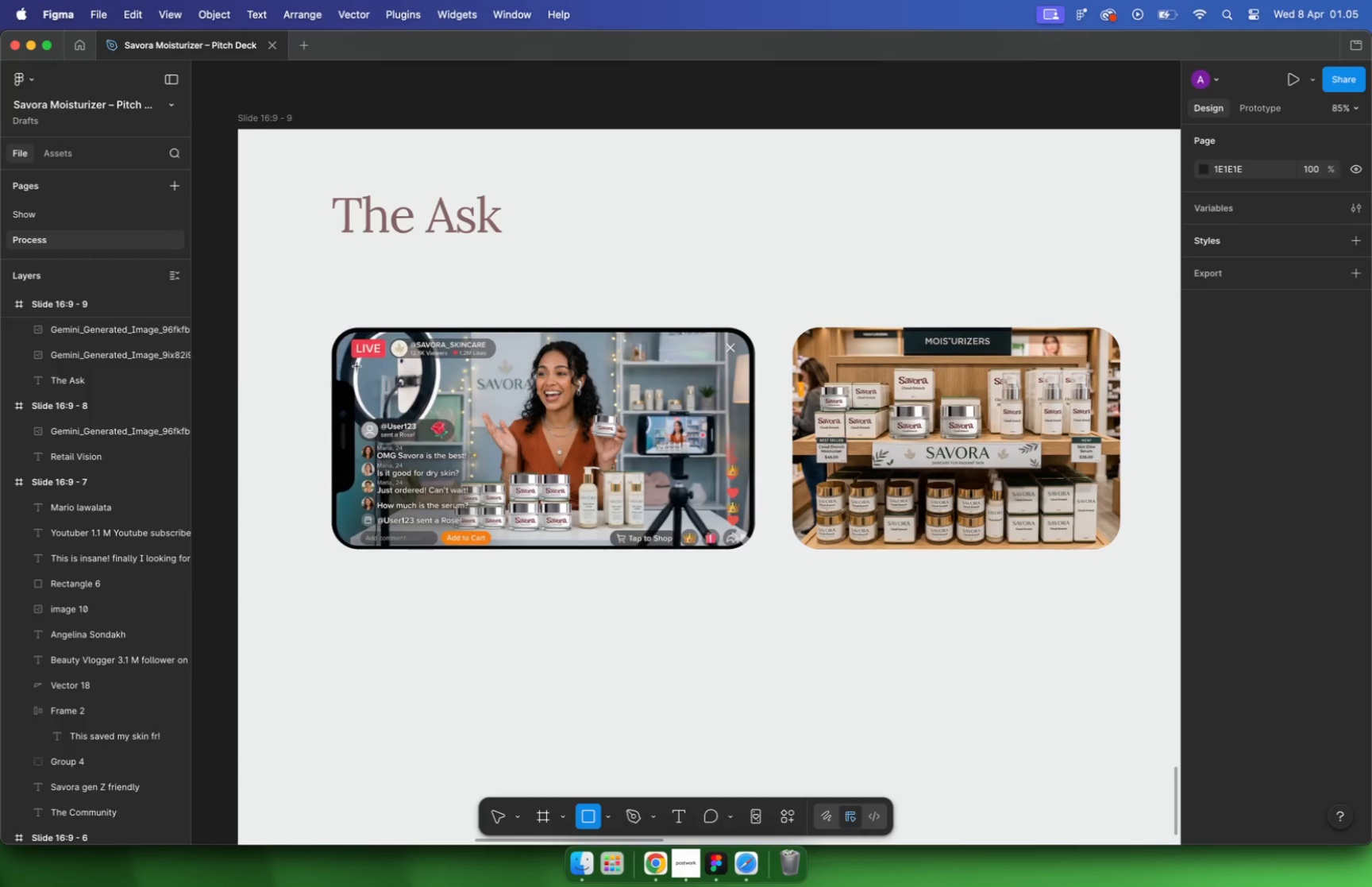 
hold_key(key=CommandLeft, duration=1.25)
scroll: coordinate [665, 512], scroll_direction: up, amount: 5.0
 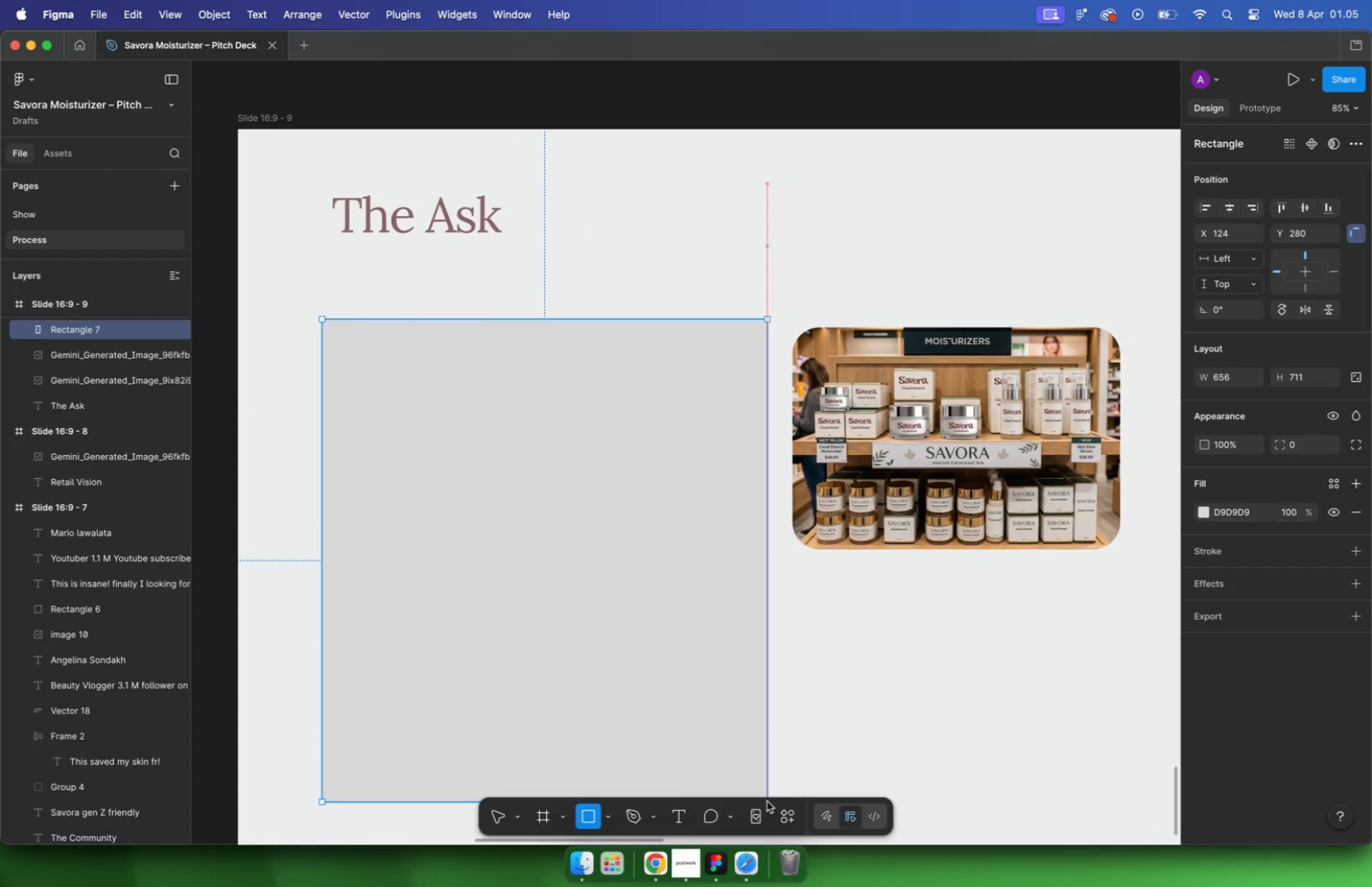 
left_click_drag(start_coordinate=[646, 642], to_coordinate=[652, 698])
 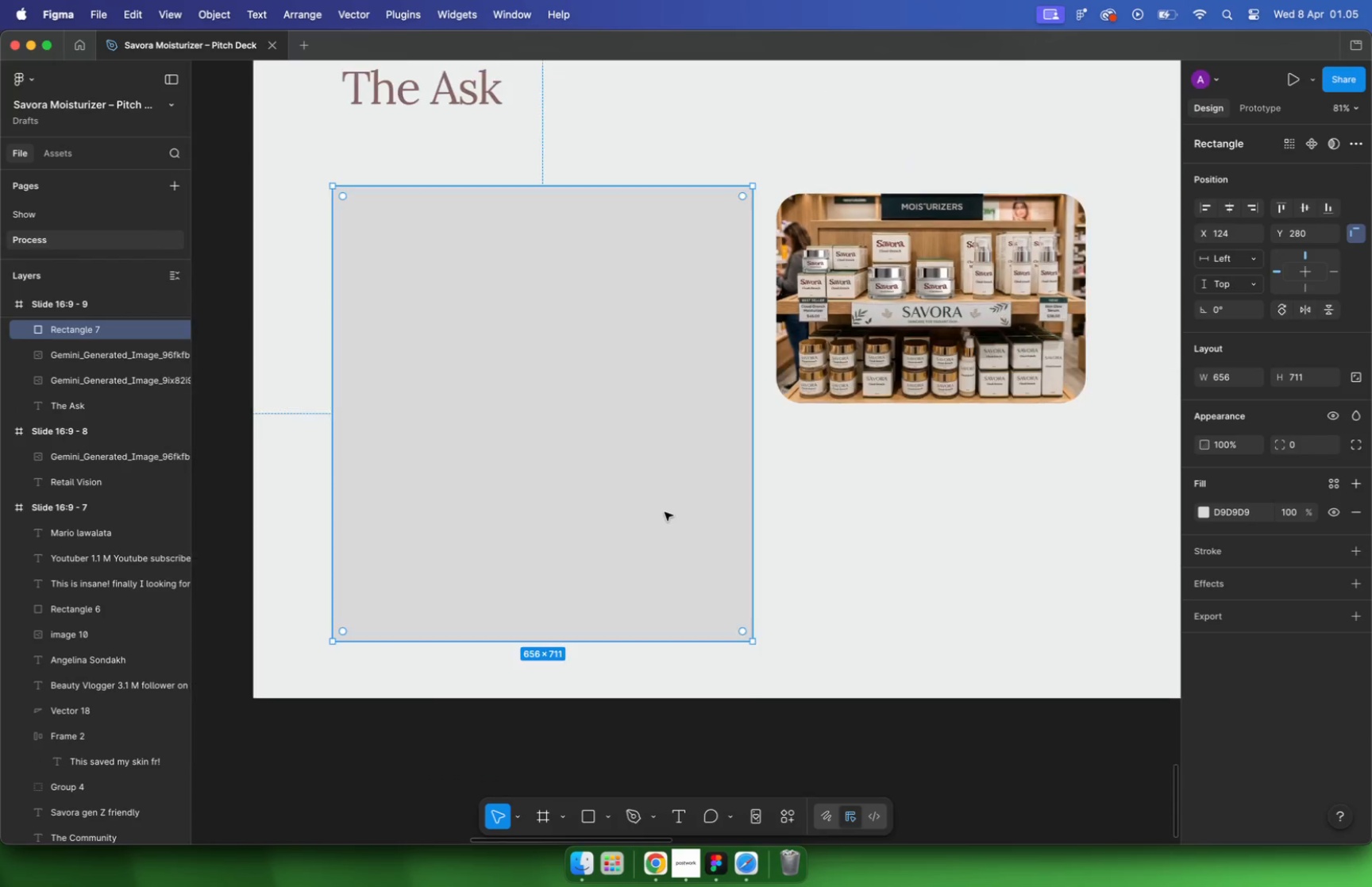 
key(Alt+Meta+BracketLeft)
 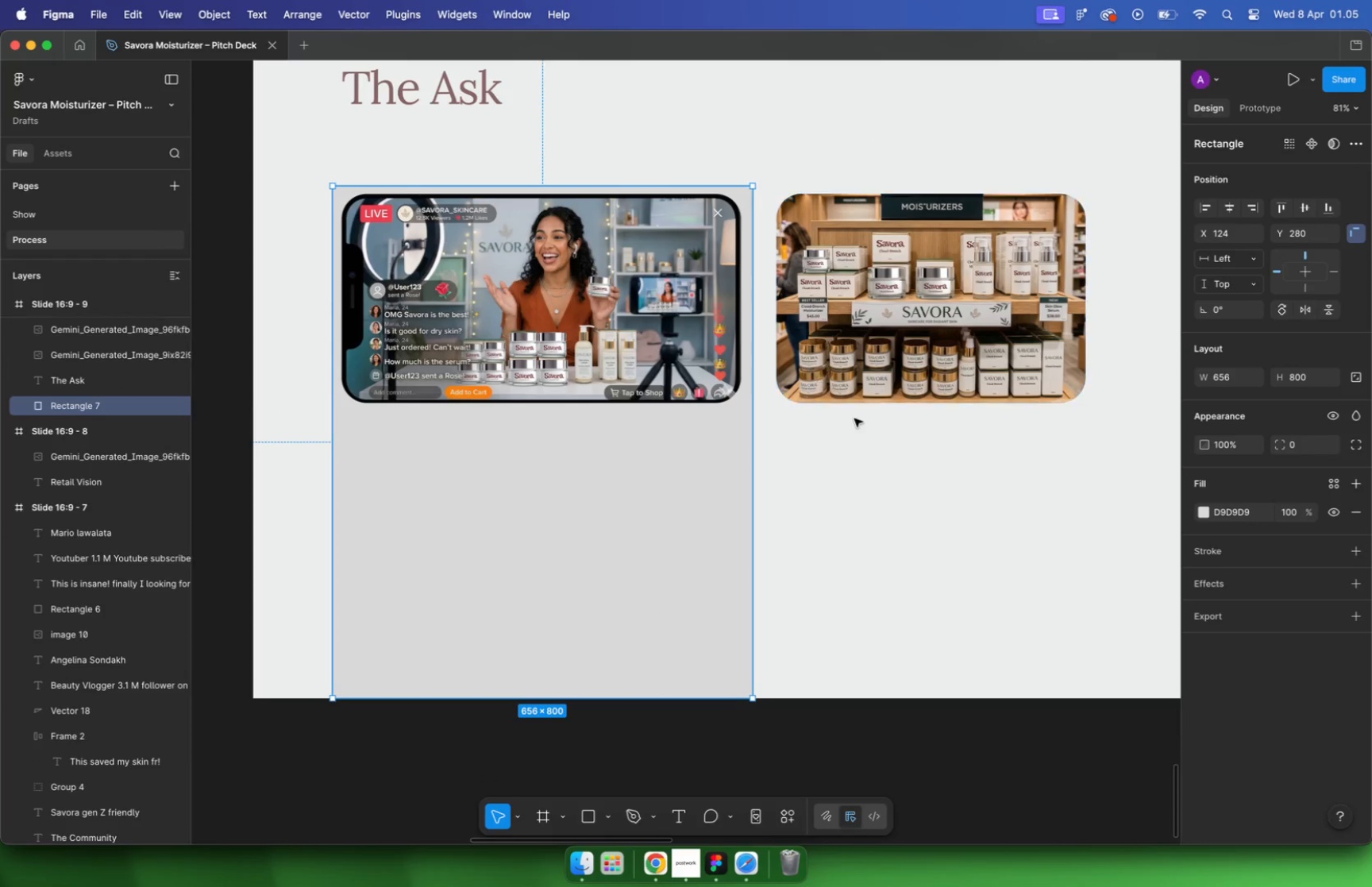 
left_click_drag(start_coordinate=[342, 196], to_coordinate=[353, 221])
 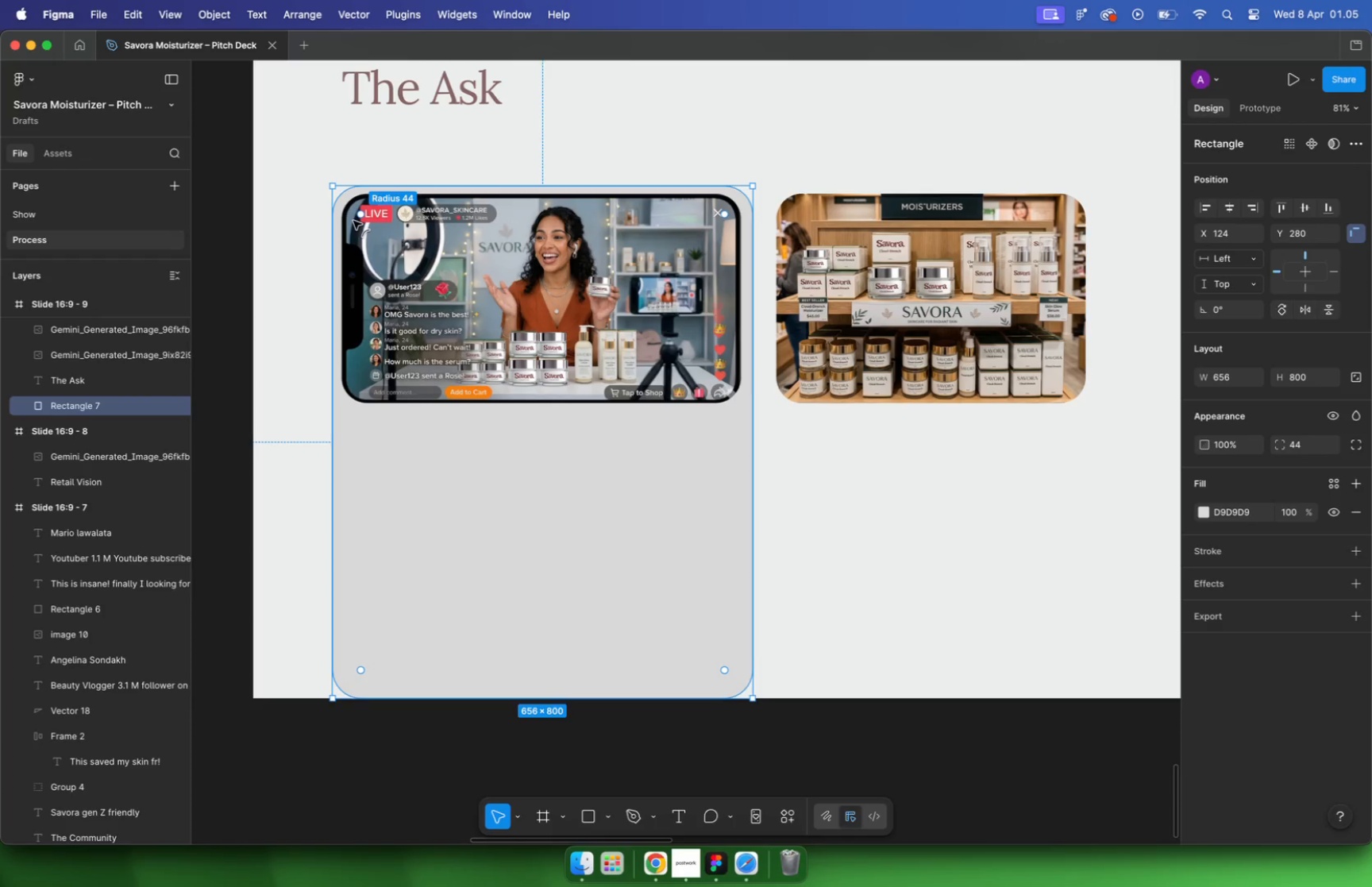 
double_click([927, 538])
 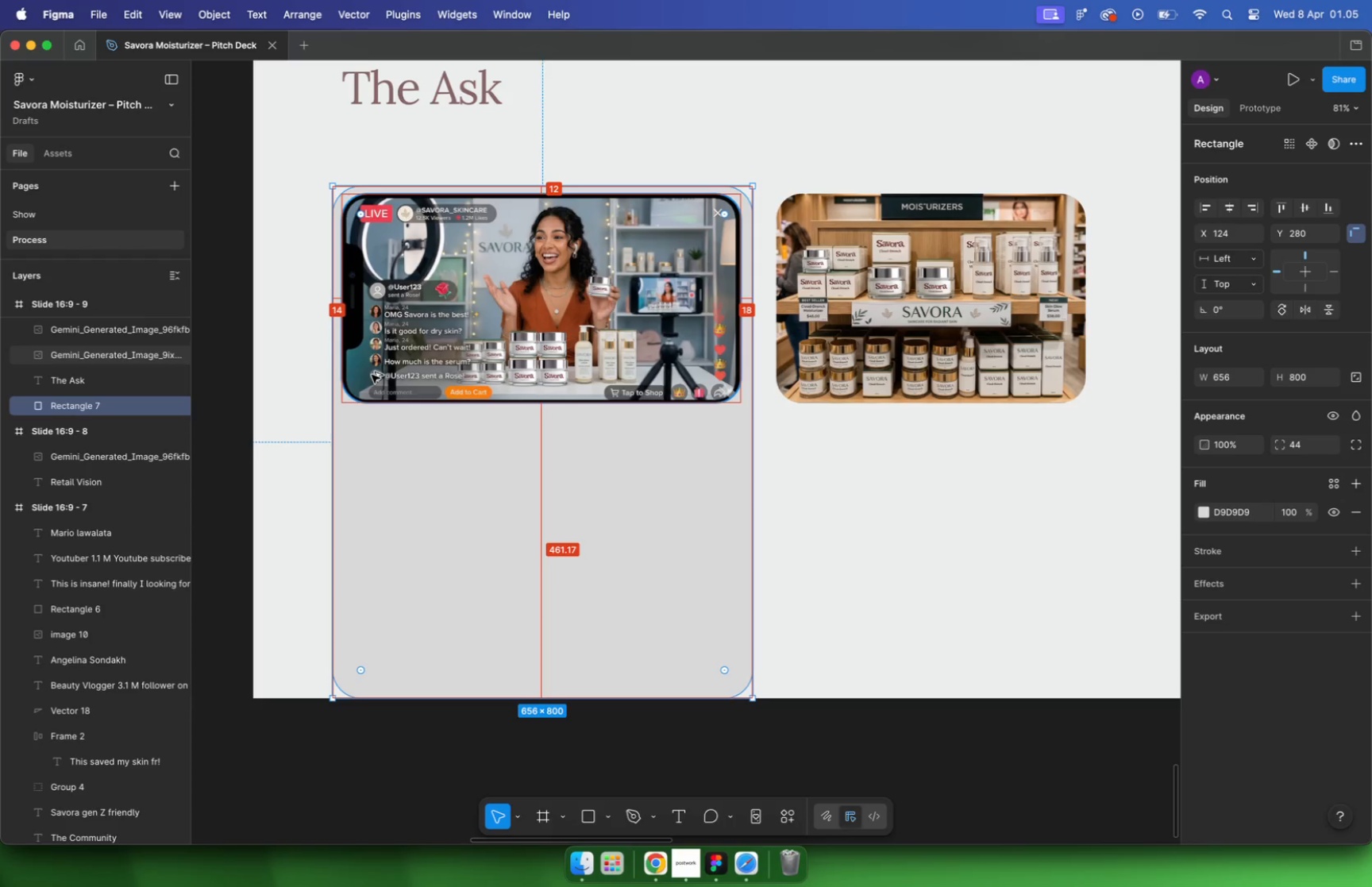 
key(Alt+ArrowUp)
 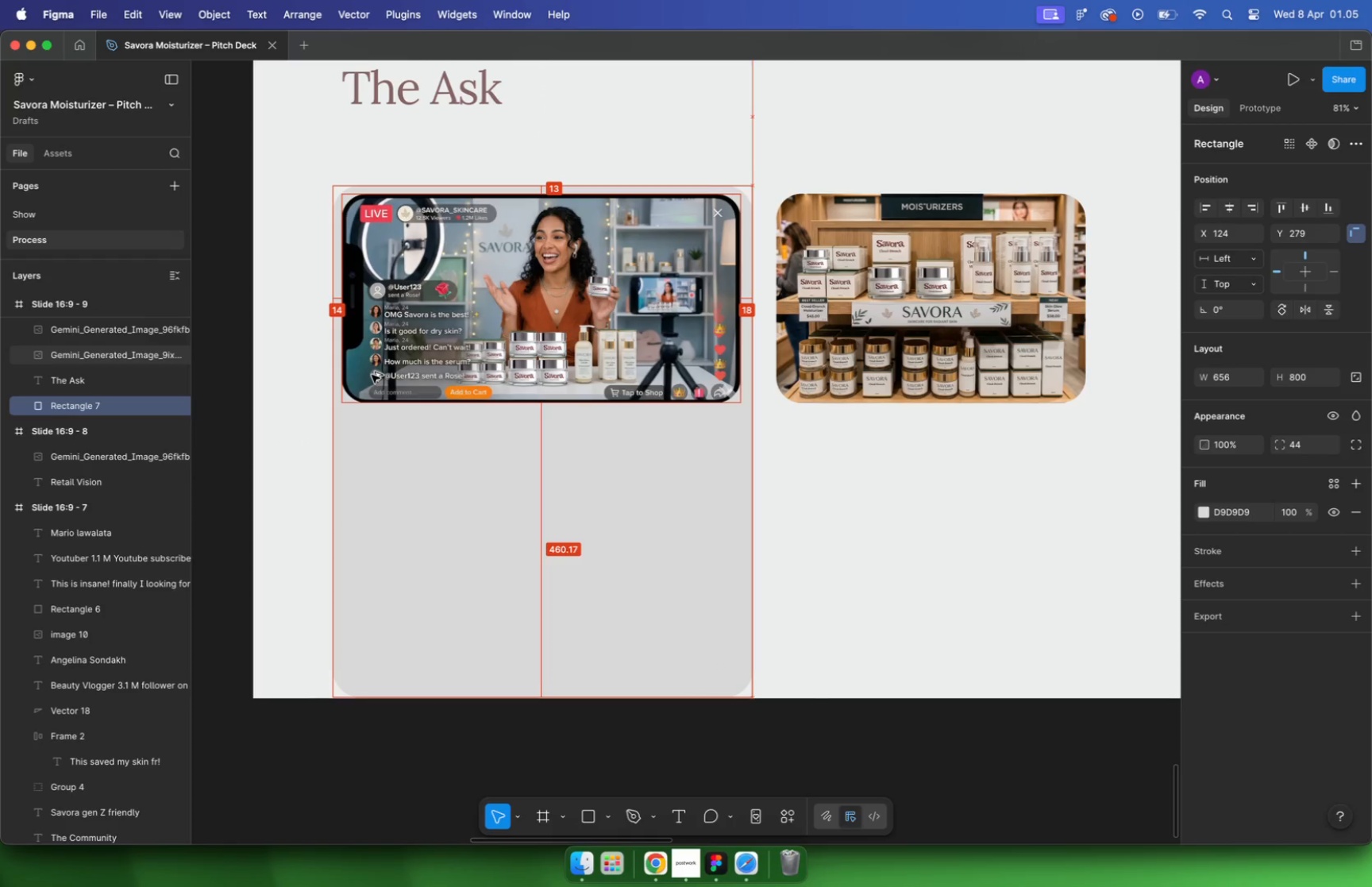 
key(Alt+ArrowUp)
 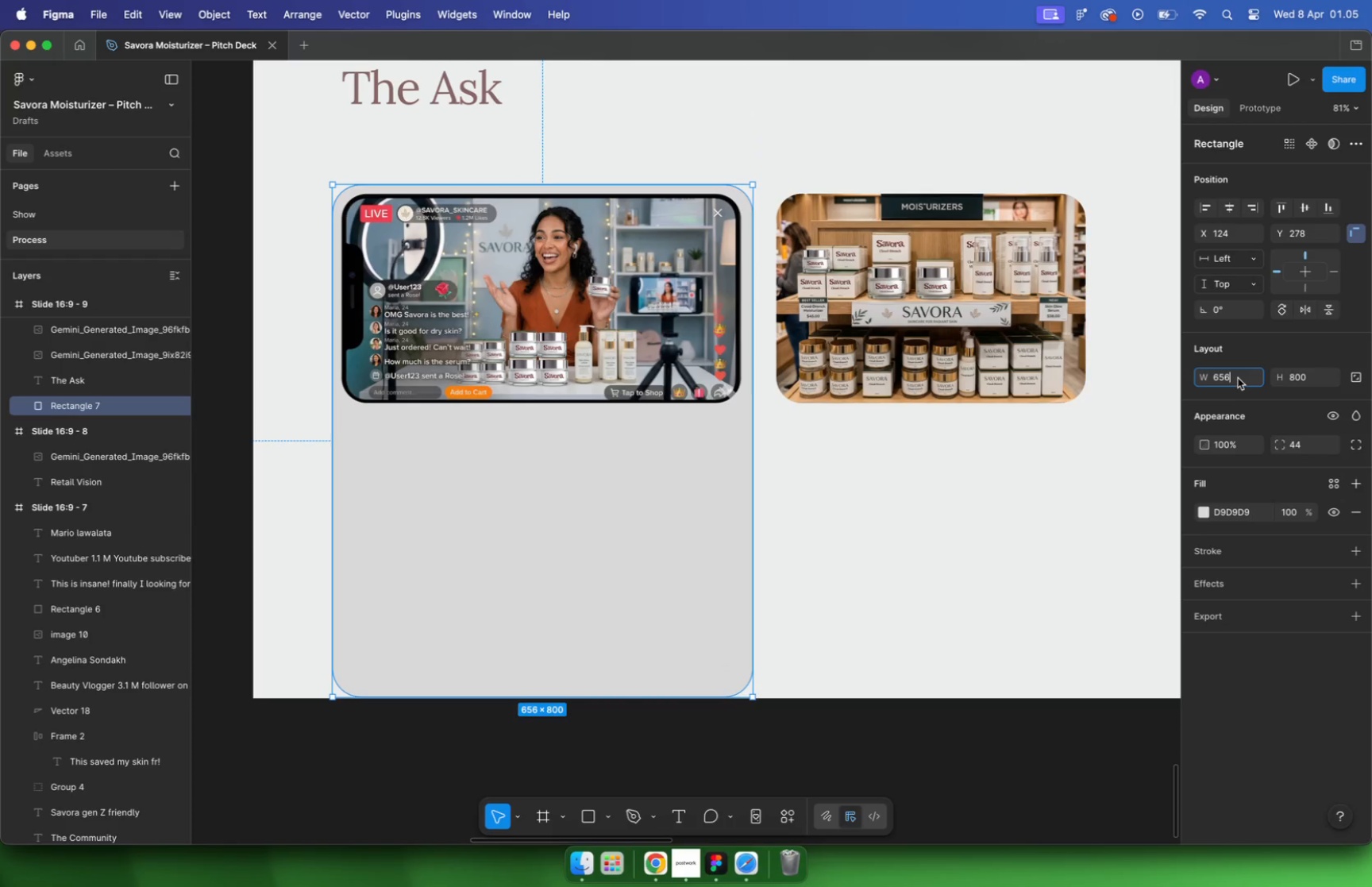 
wait(5.1)
 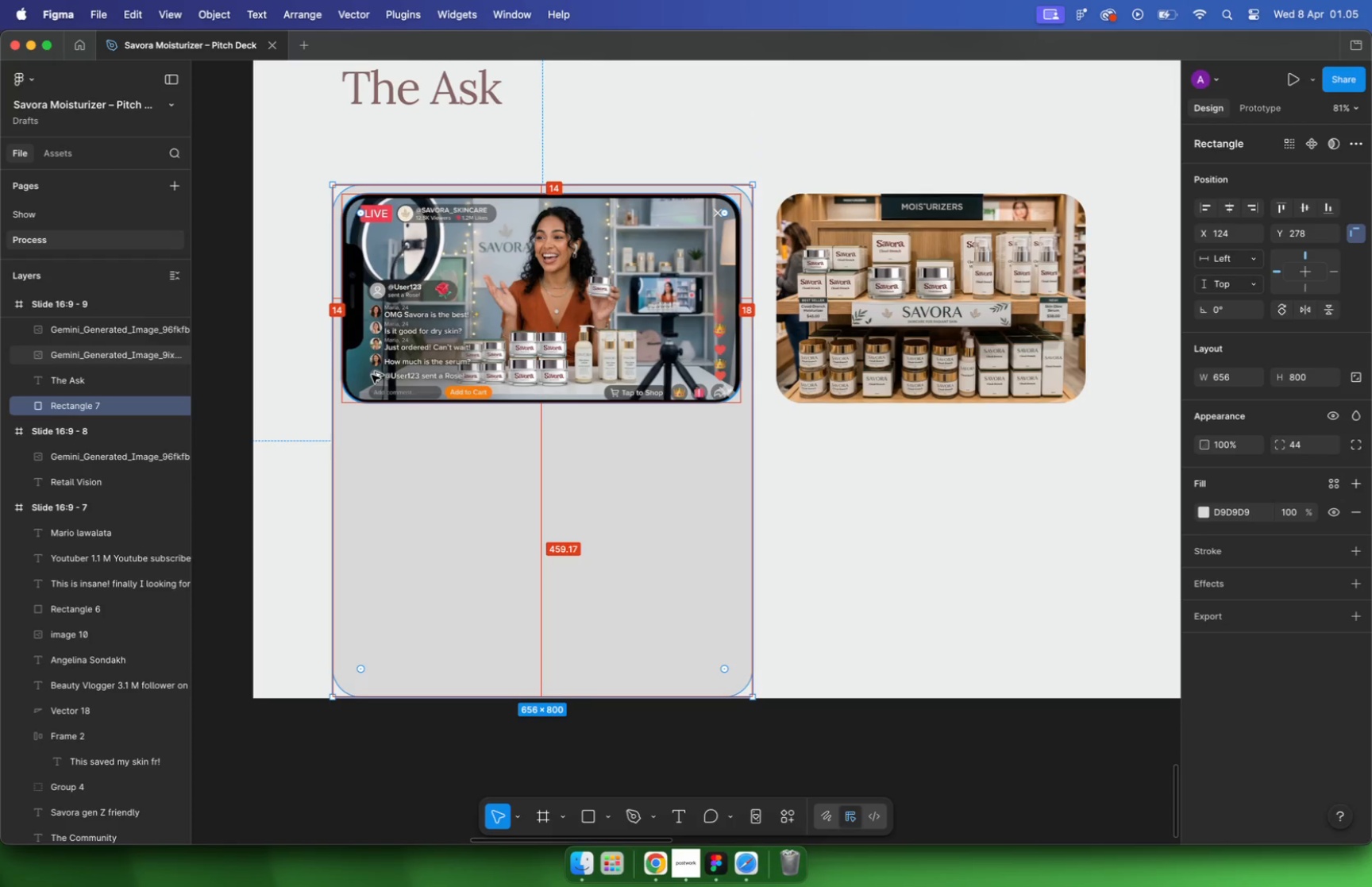 
key(Minus)
 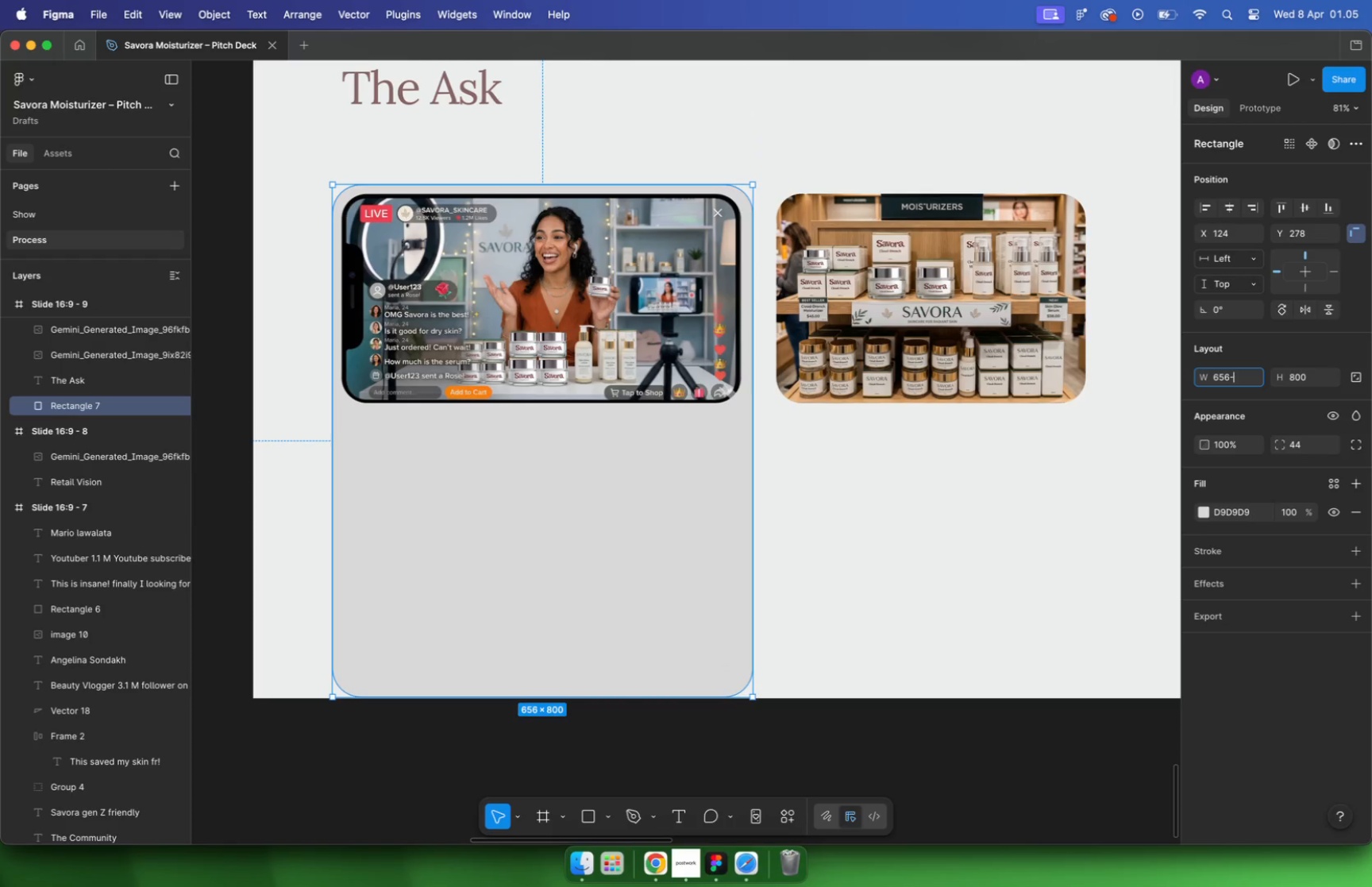 
key(4)
 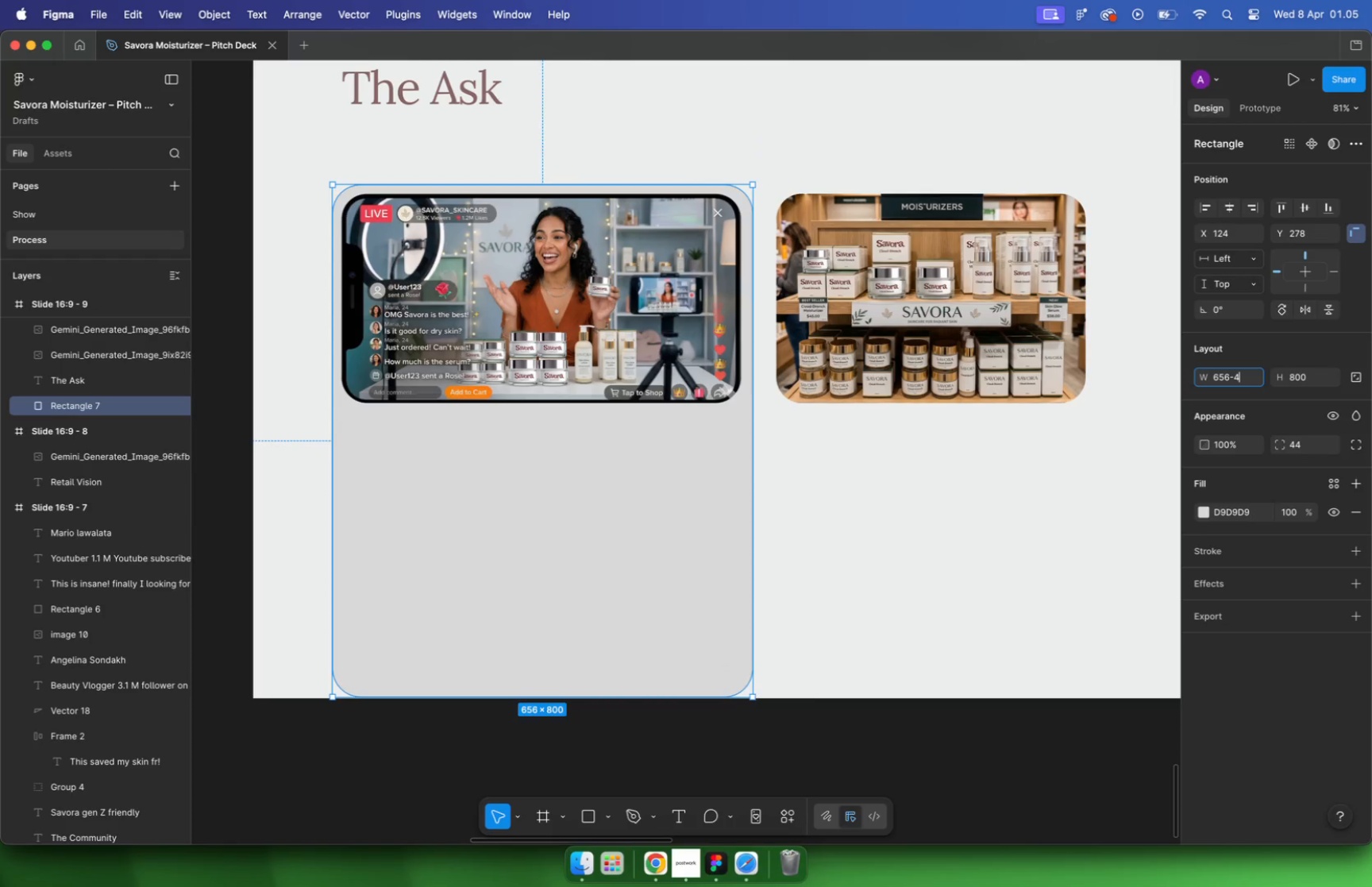 
key(Enter)
 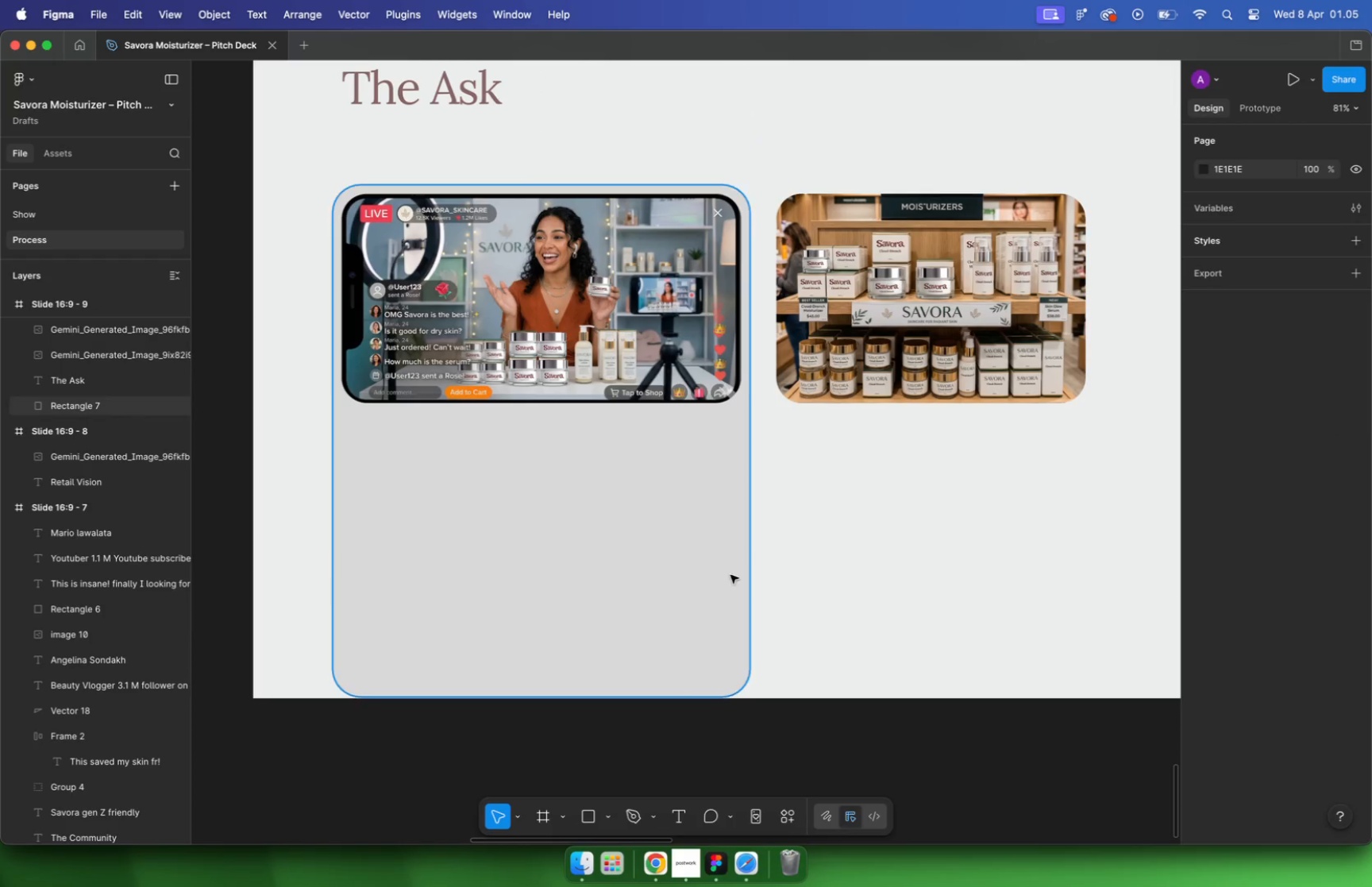 
left_click_drag(start_coordinate=[362, 670], to_coordinate=[342, 694])
 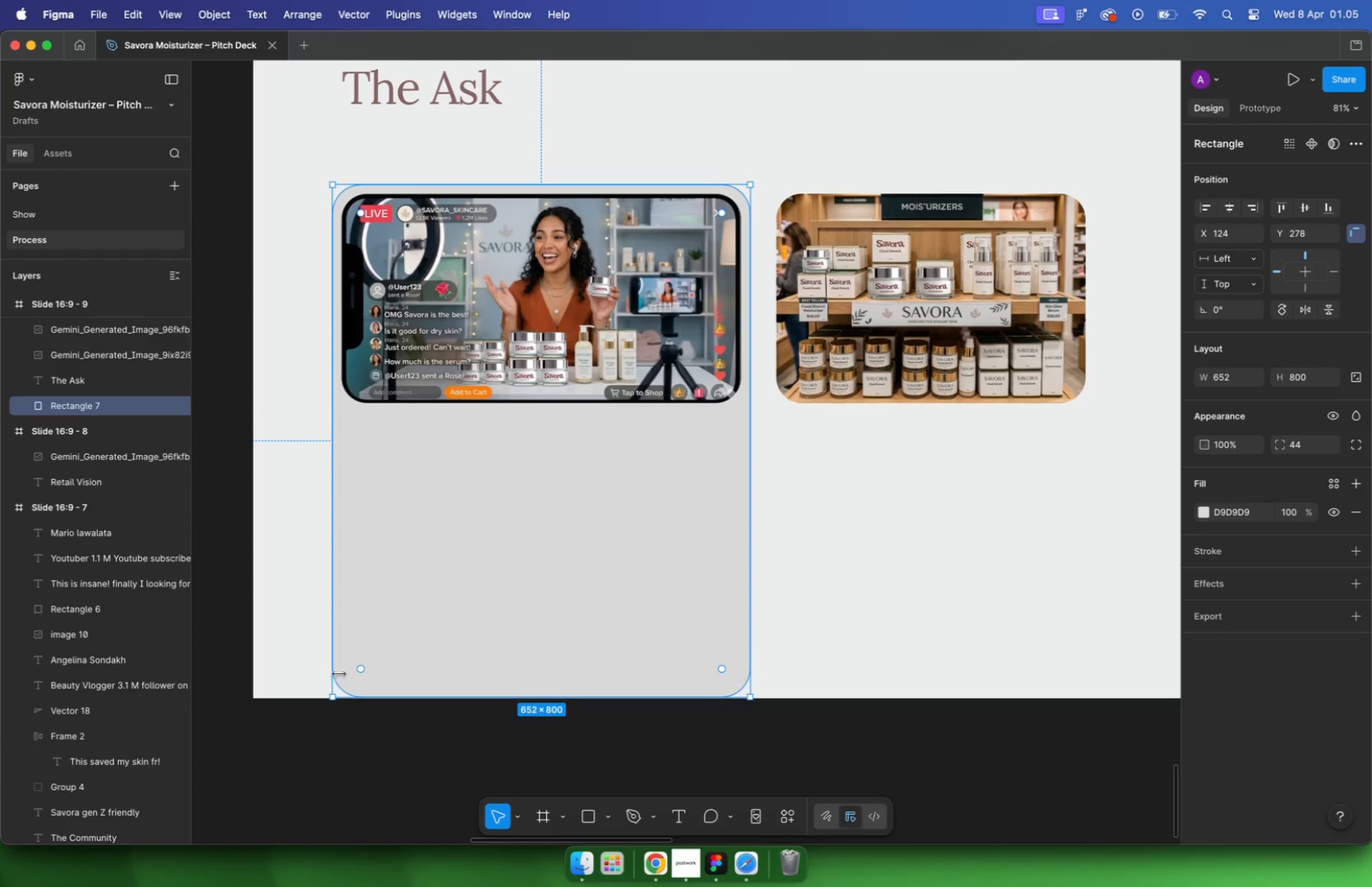 
hold_key(key=ShiftLeft, duration=0.87)
 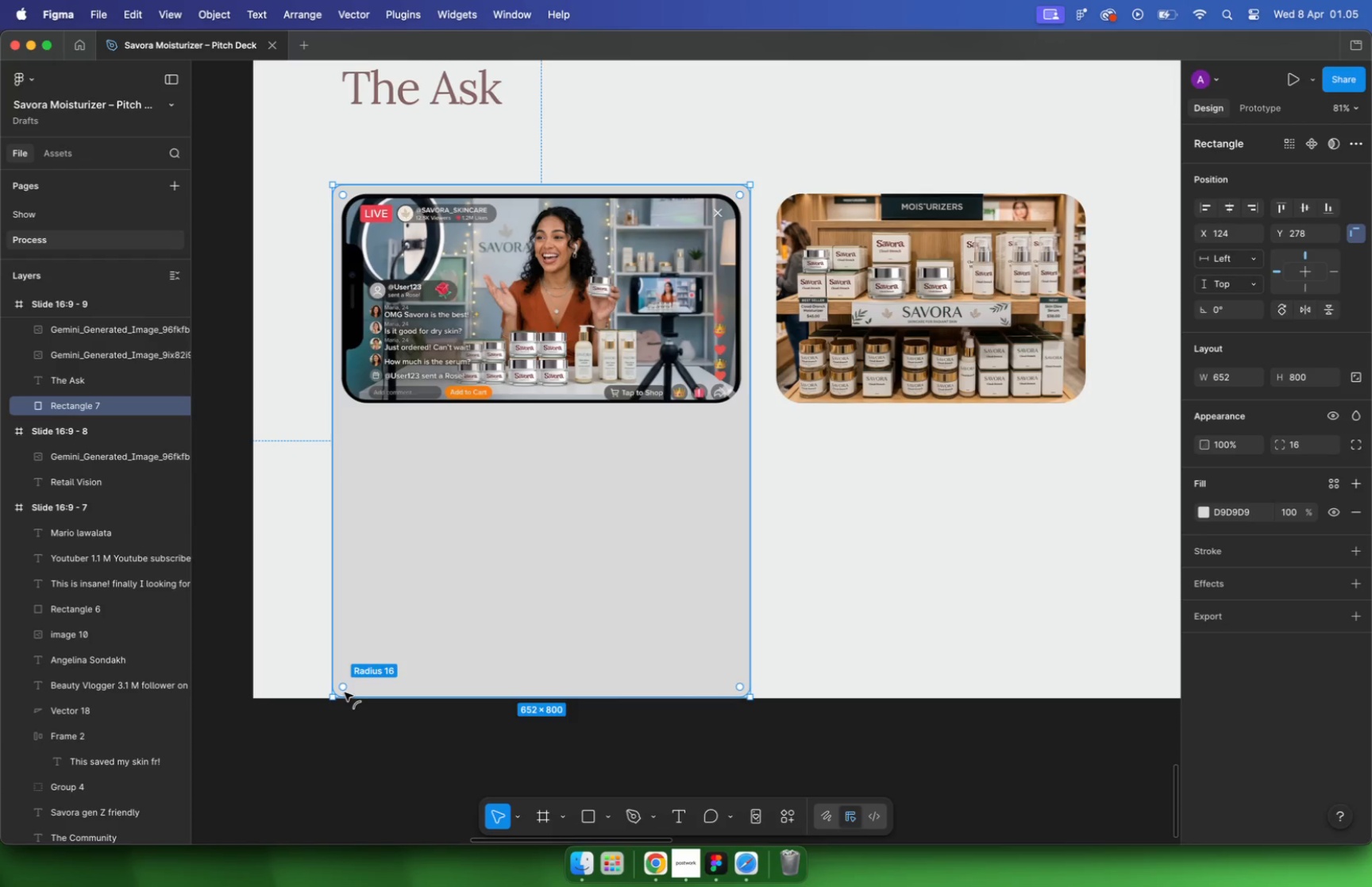 
key(Meta+CommandLeft)
 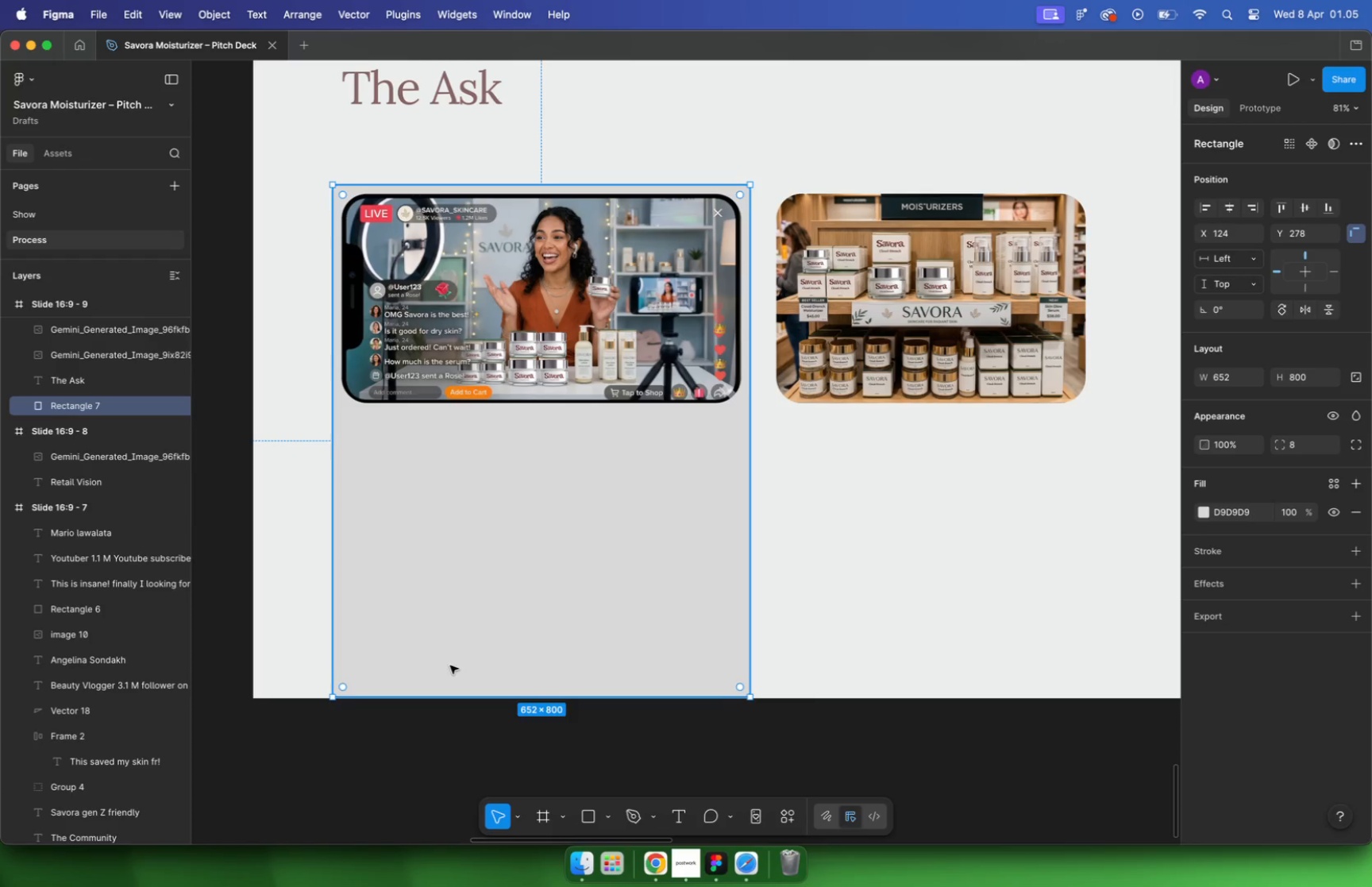 
key(Meta+Z)
 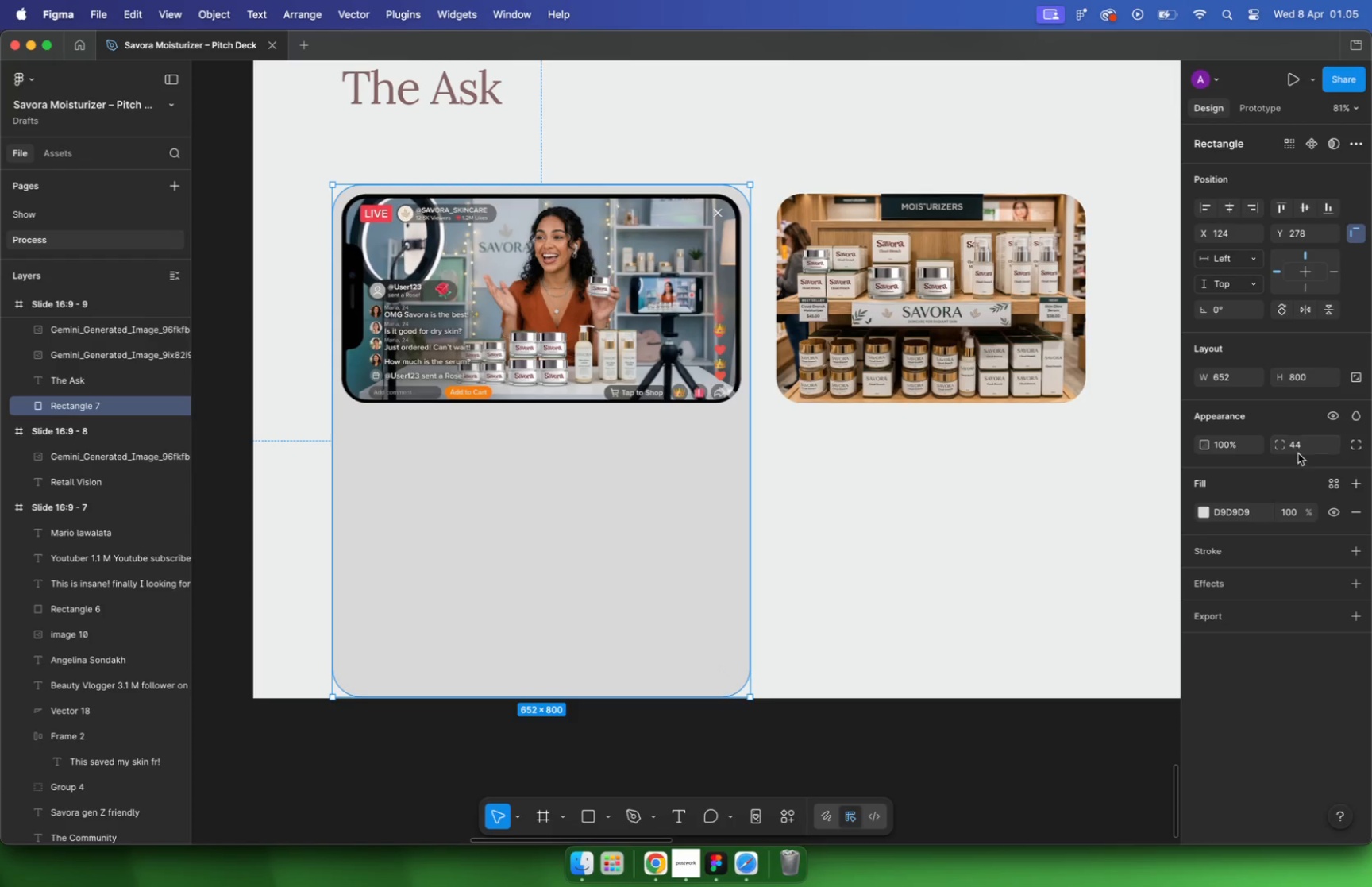 
left_click([1354, 448])
 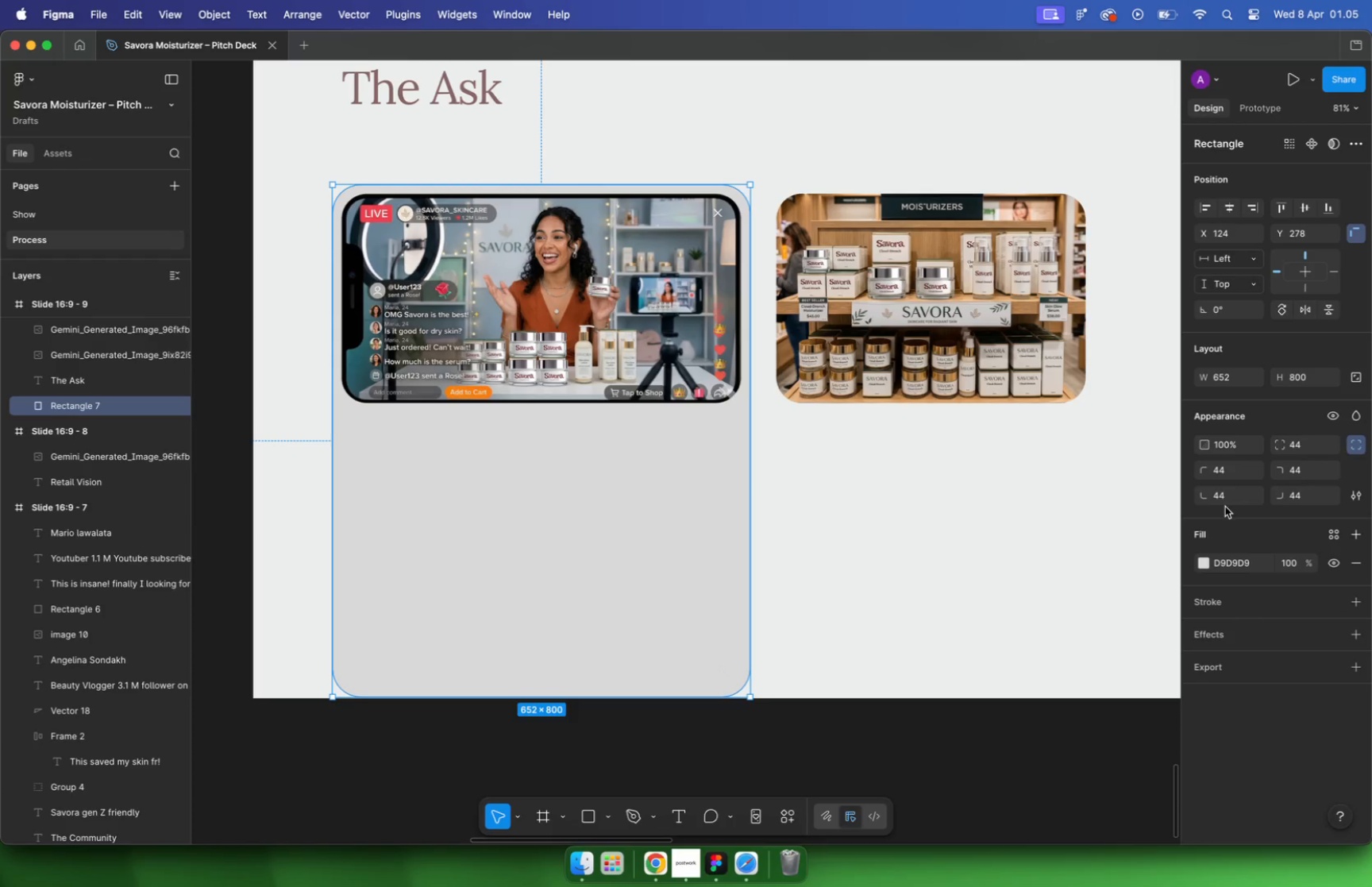 
left_click([1233, 496])
 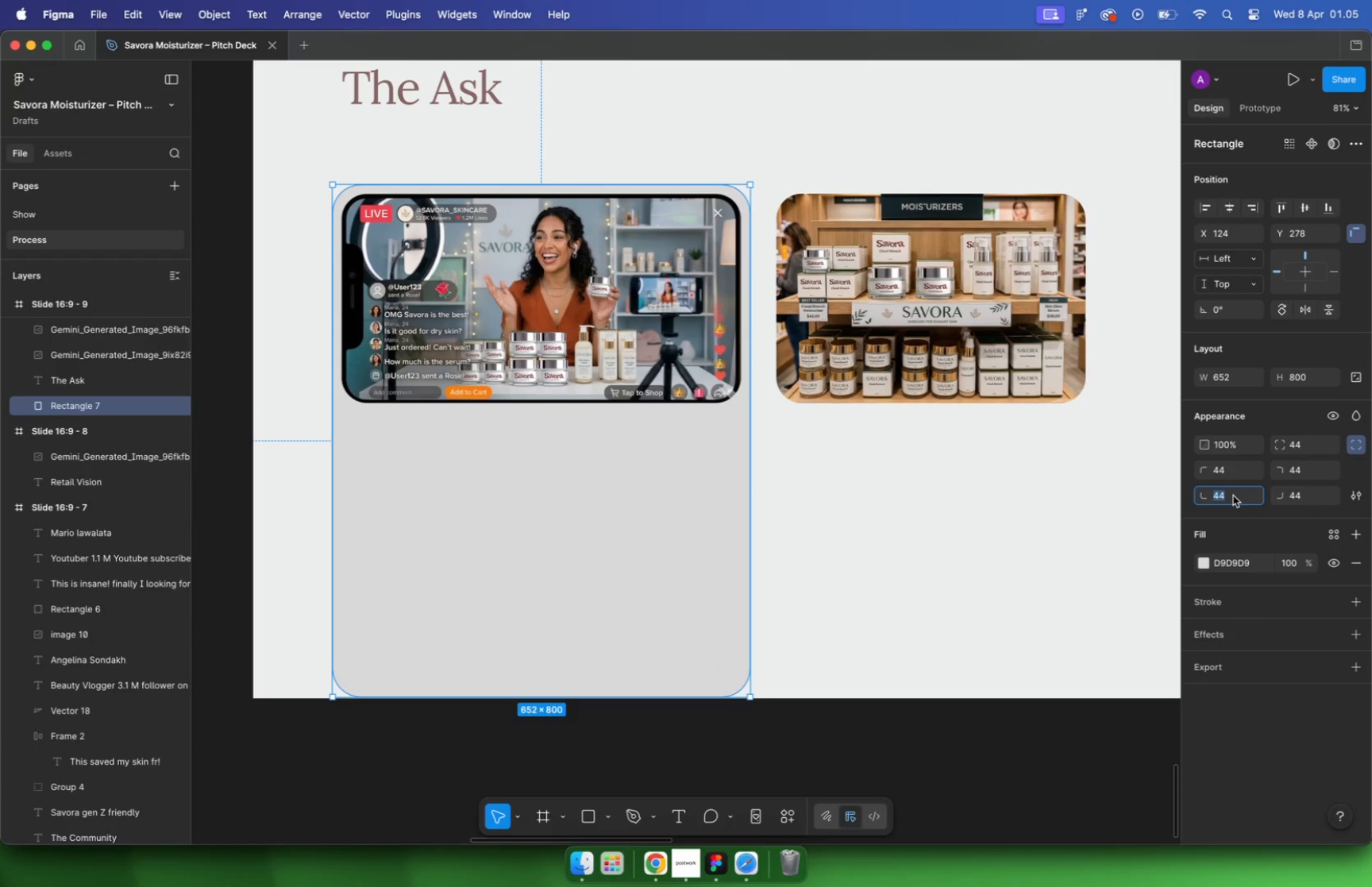 
key(0)
 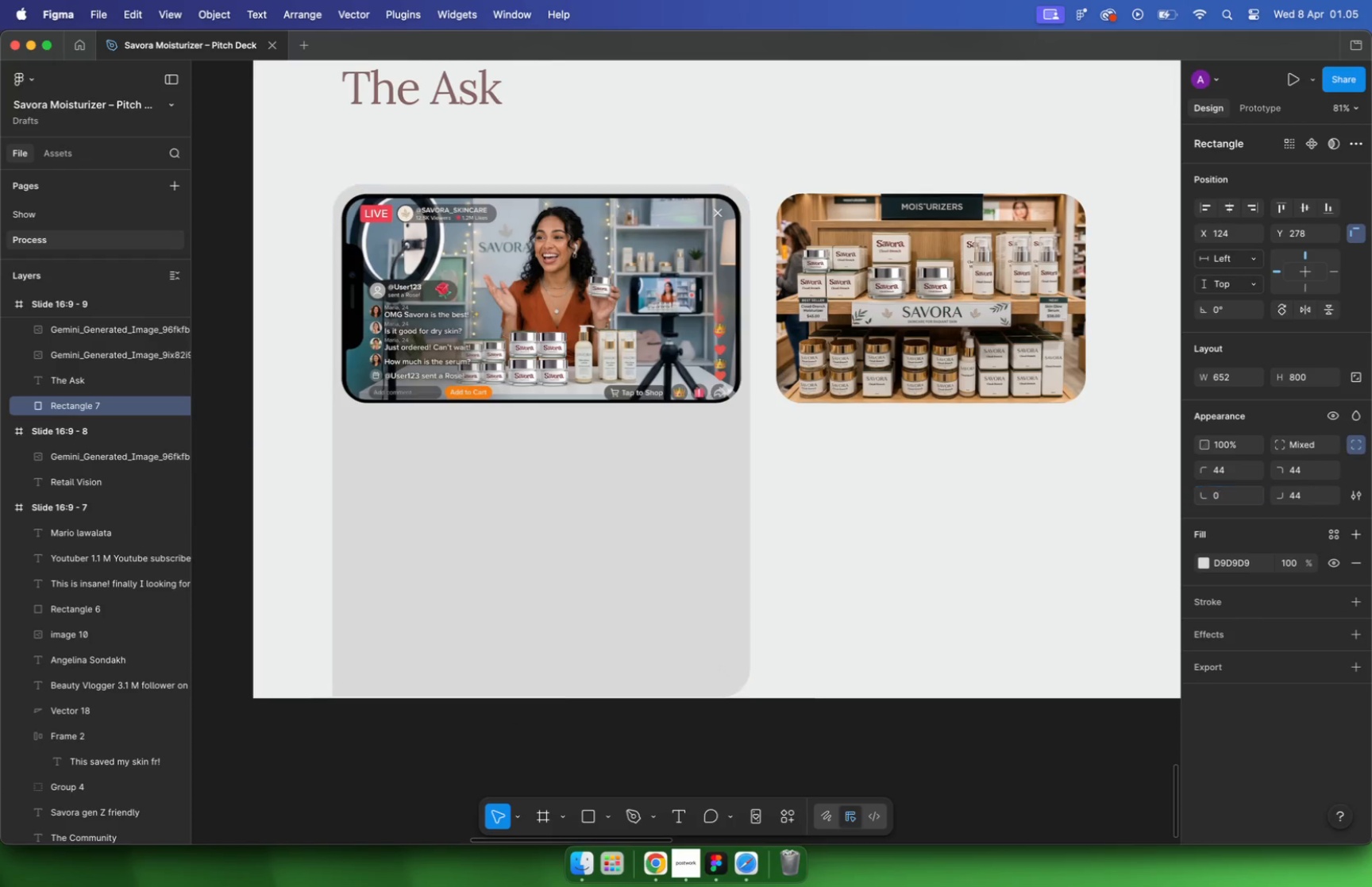 
key(Enter)
 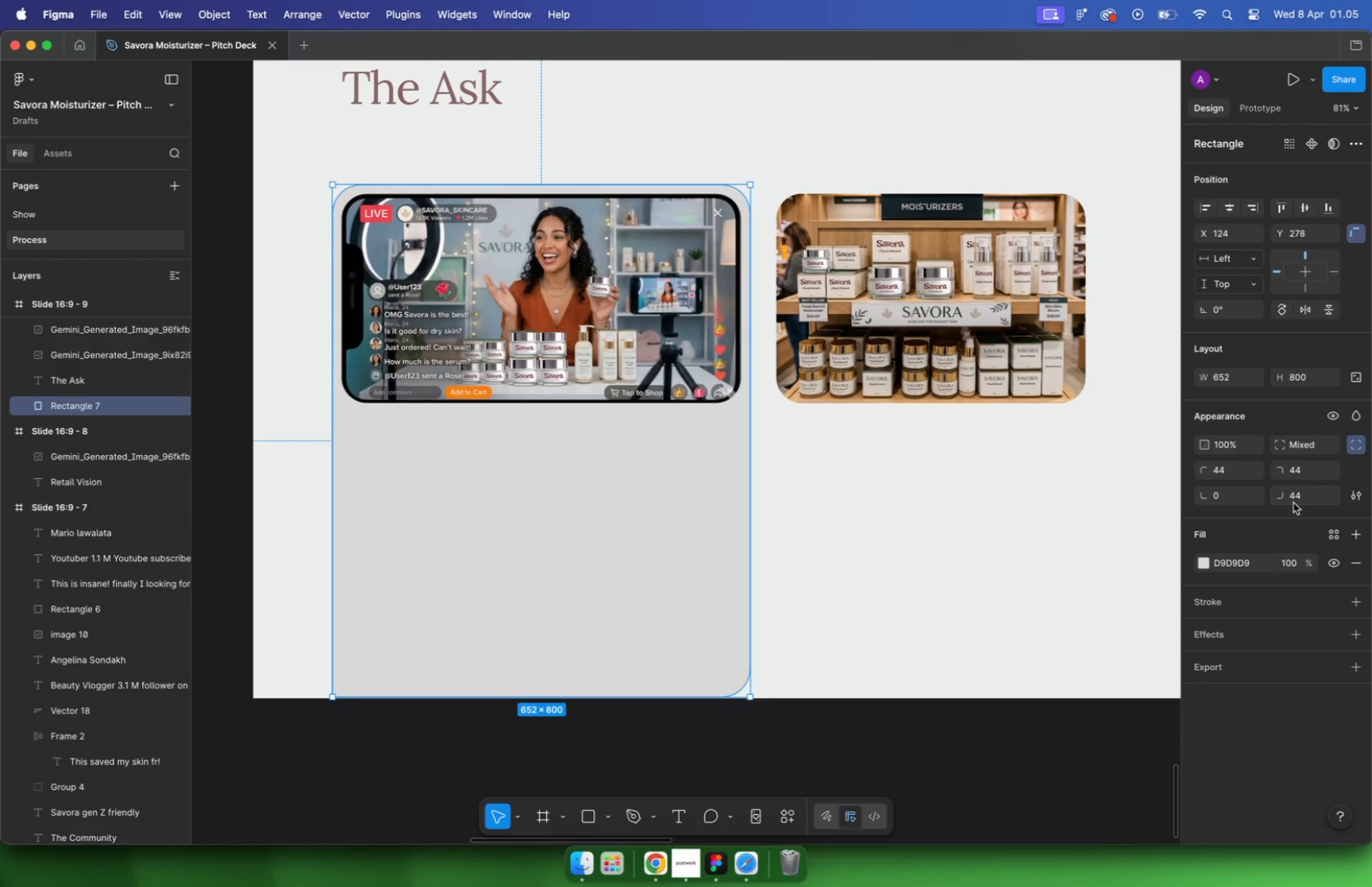 
left_click([1307, 494])
 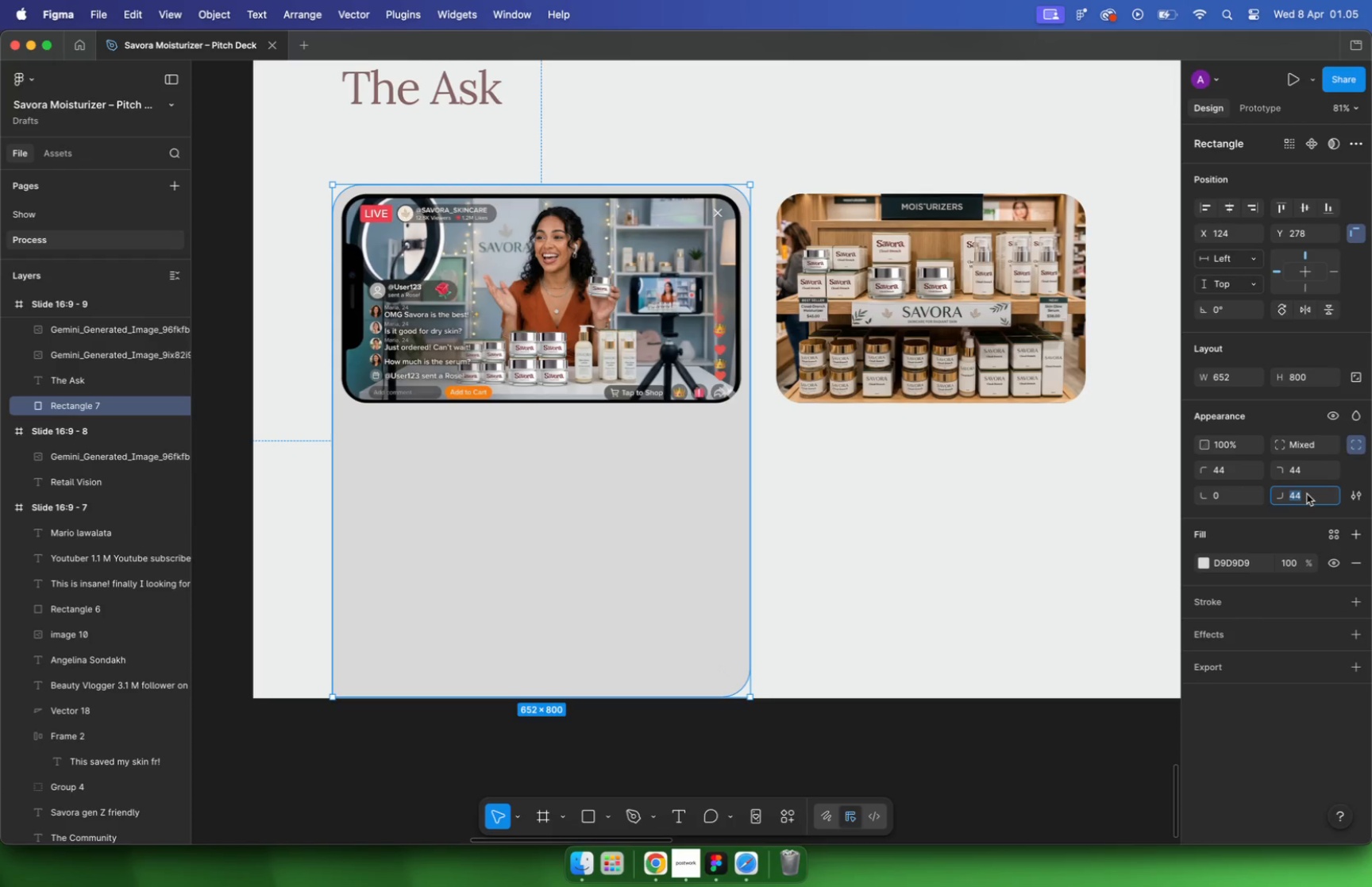 
key(0)
 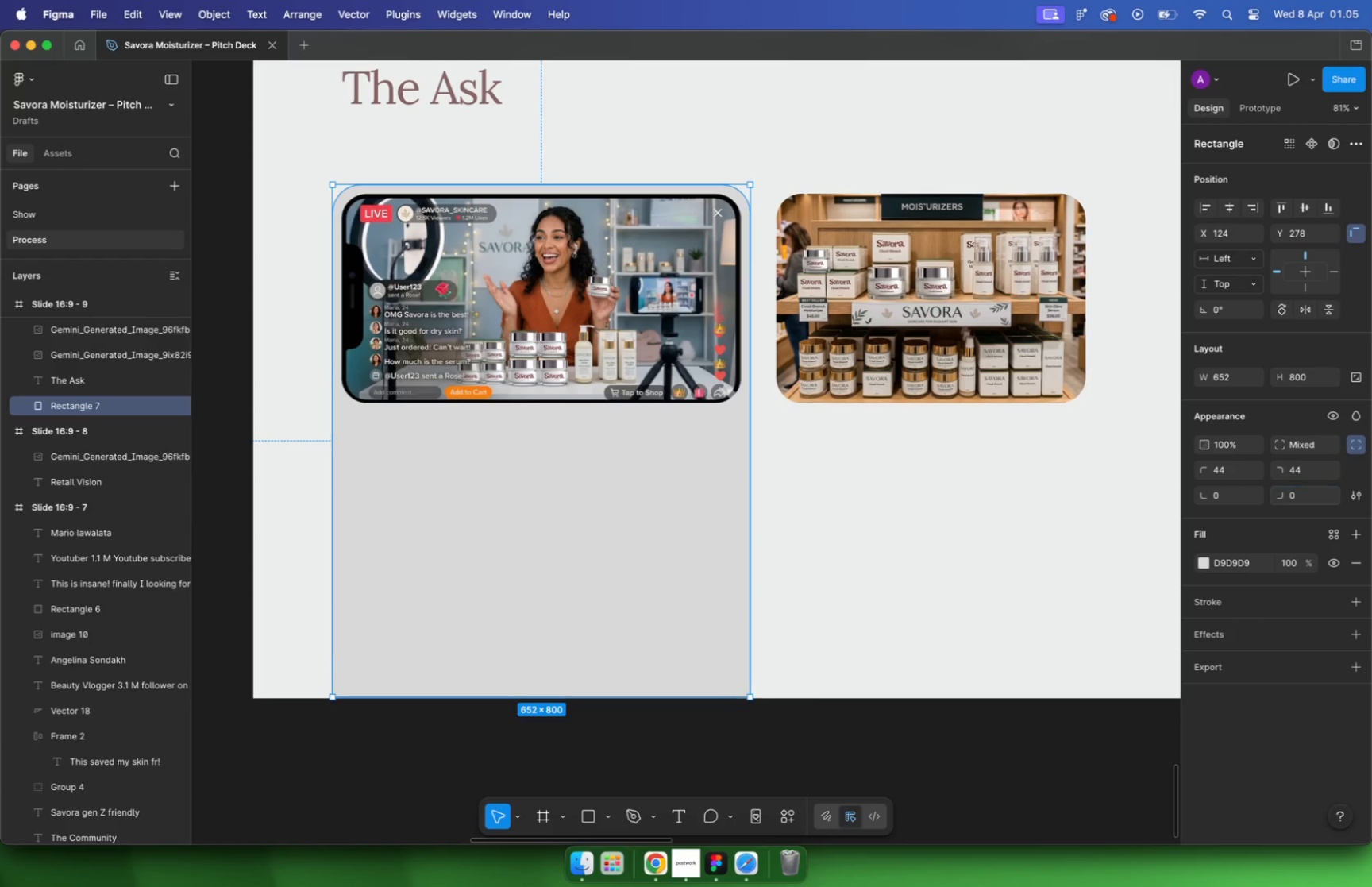 
key(Enter)
 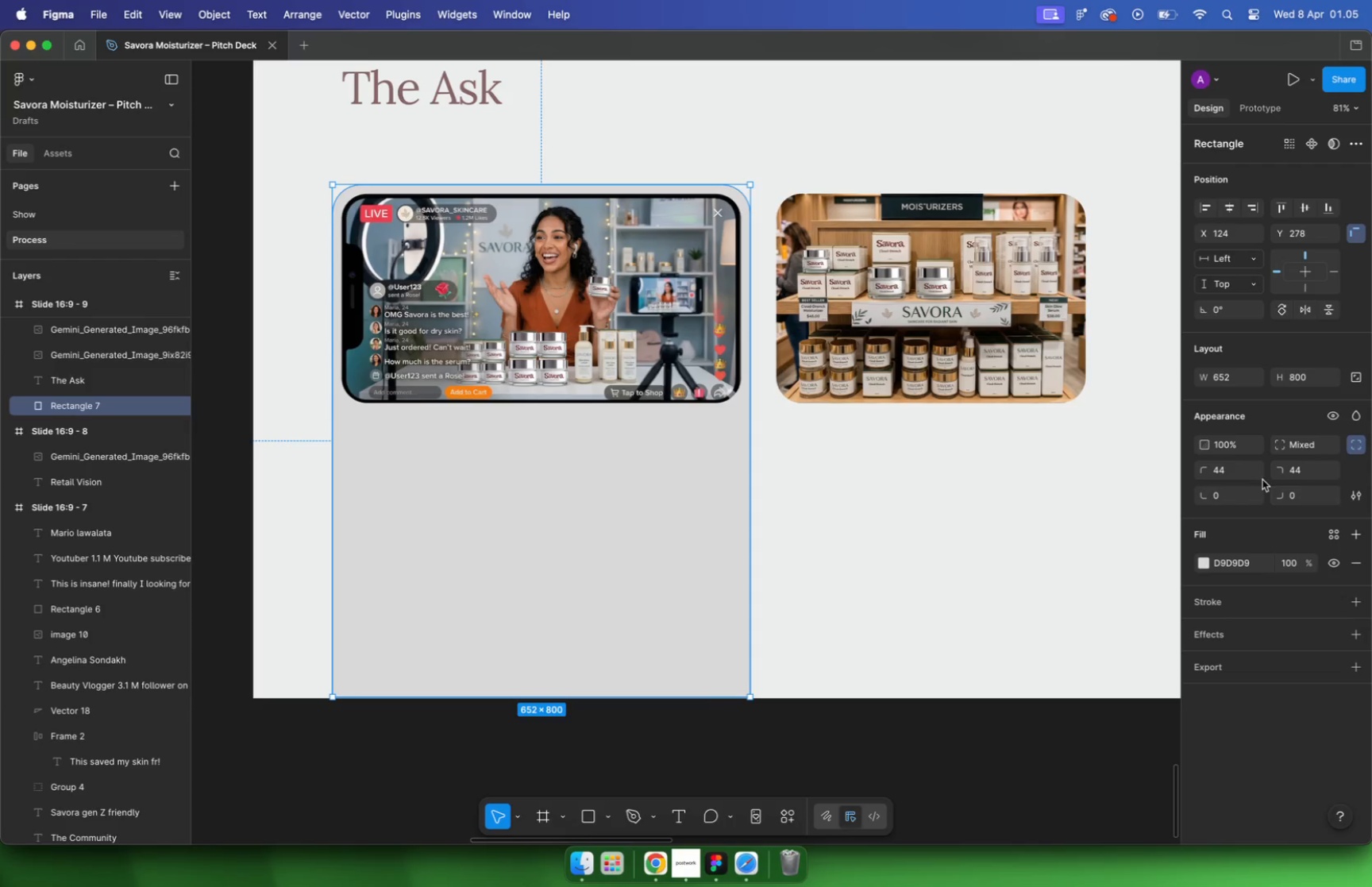 
double_click([974, 546])
 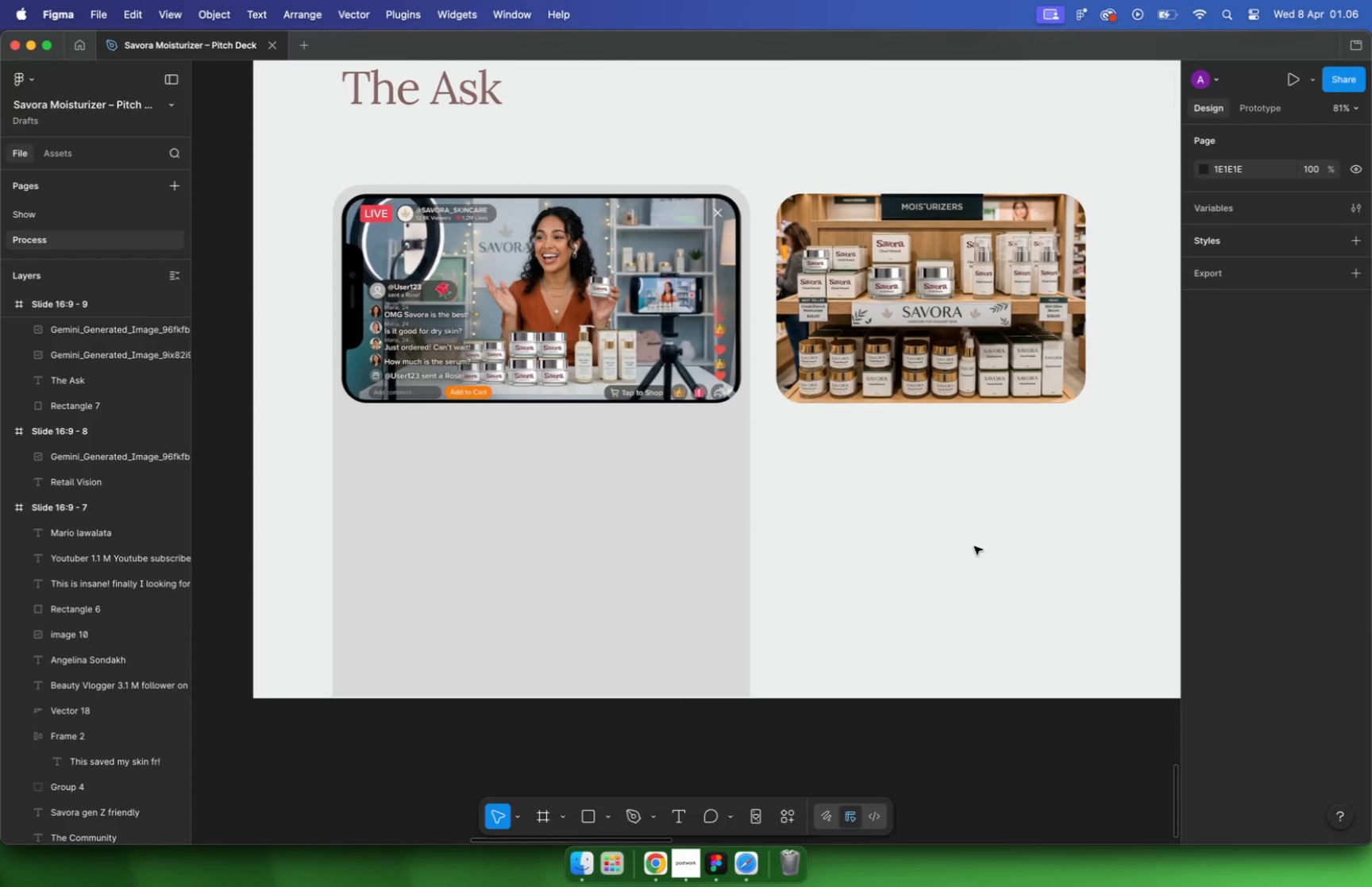 
hold_key(key=CommandLeft, duration=0.82)
scroll: coordinate [737, 496], scroll_direction: down, amount: 5.0
 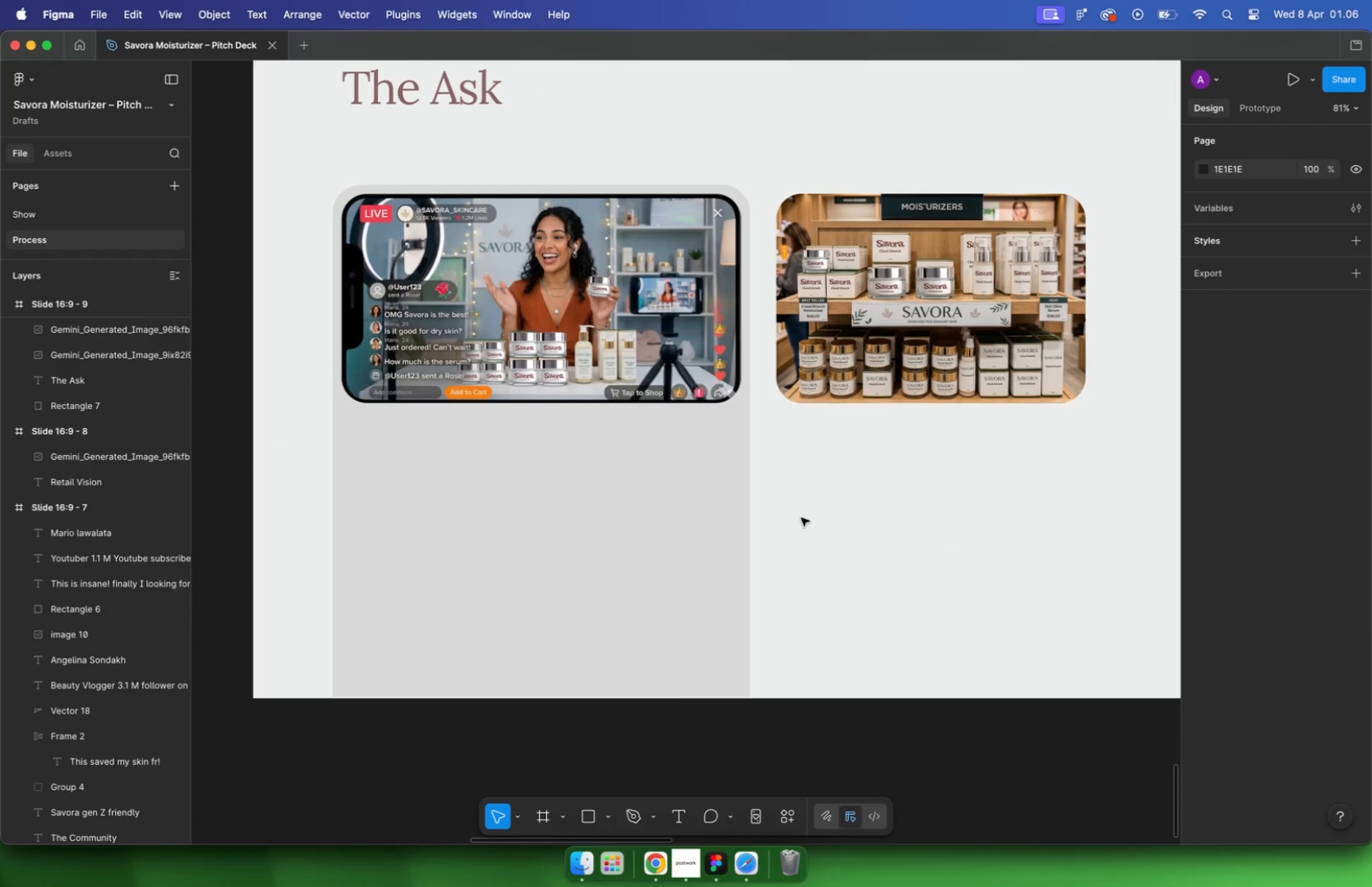 
left_click([638, 519])
 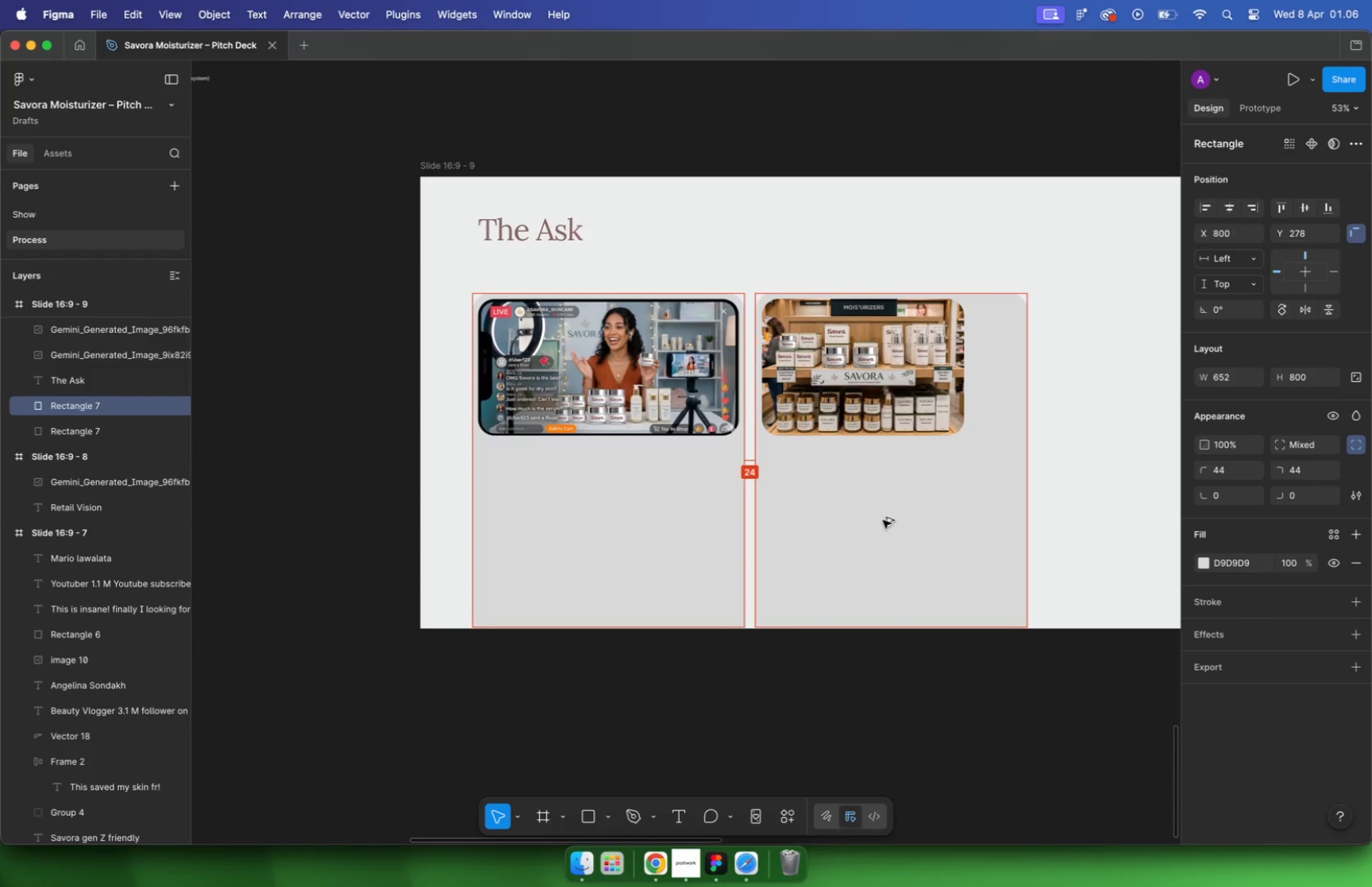 
left_click_drag(start_coordinate=[600, 517], to_coordinate=[883, 520])
 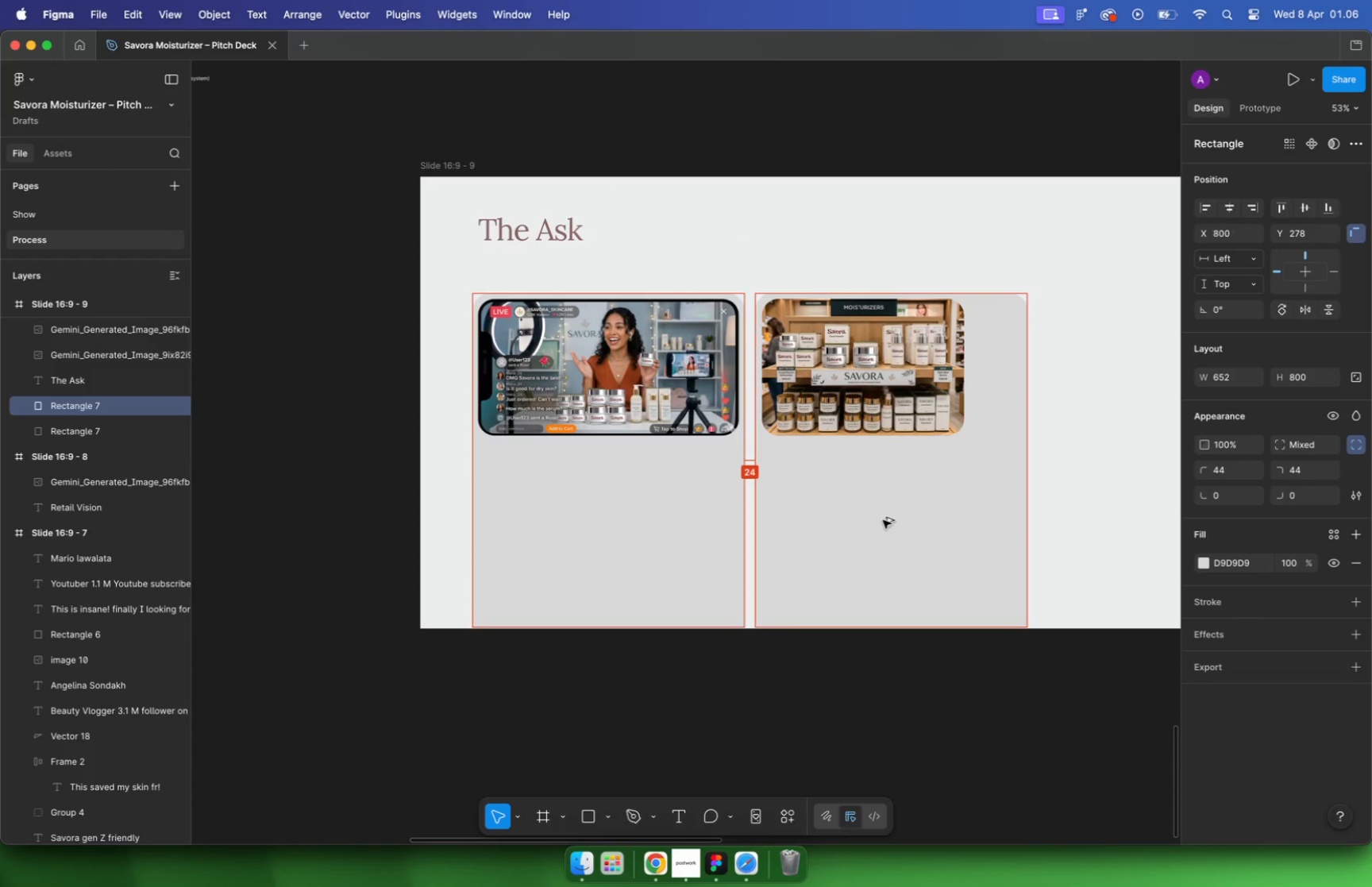 
hold_key(key=ShiftLeft, duration=3.68)
 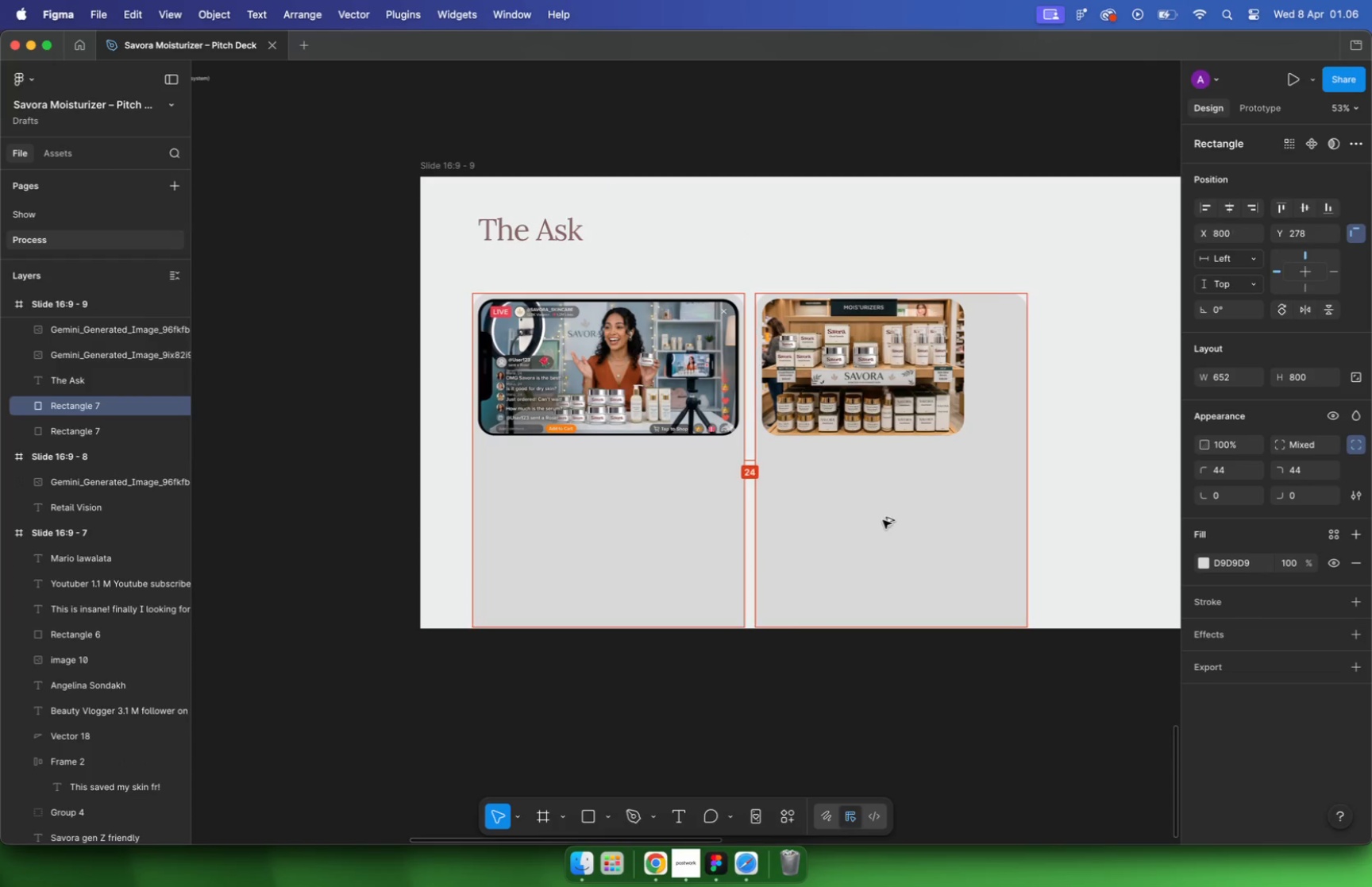 
hold_key(key=OptionLeft, duration=3.43)
 